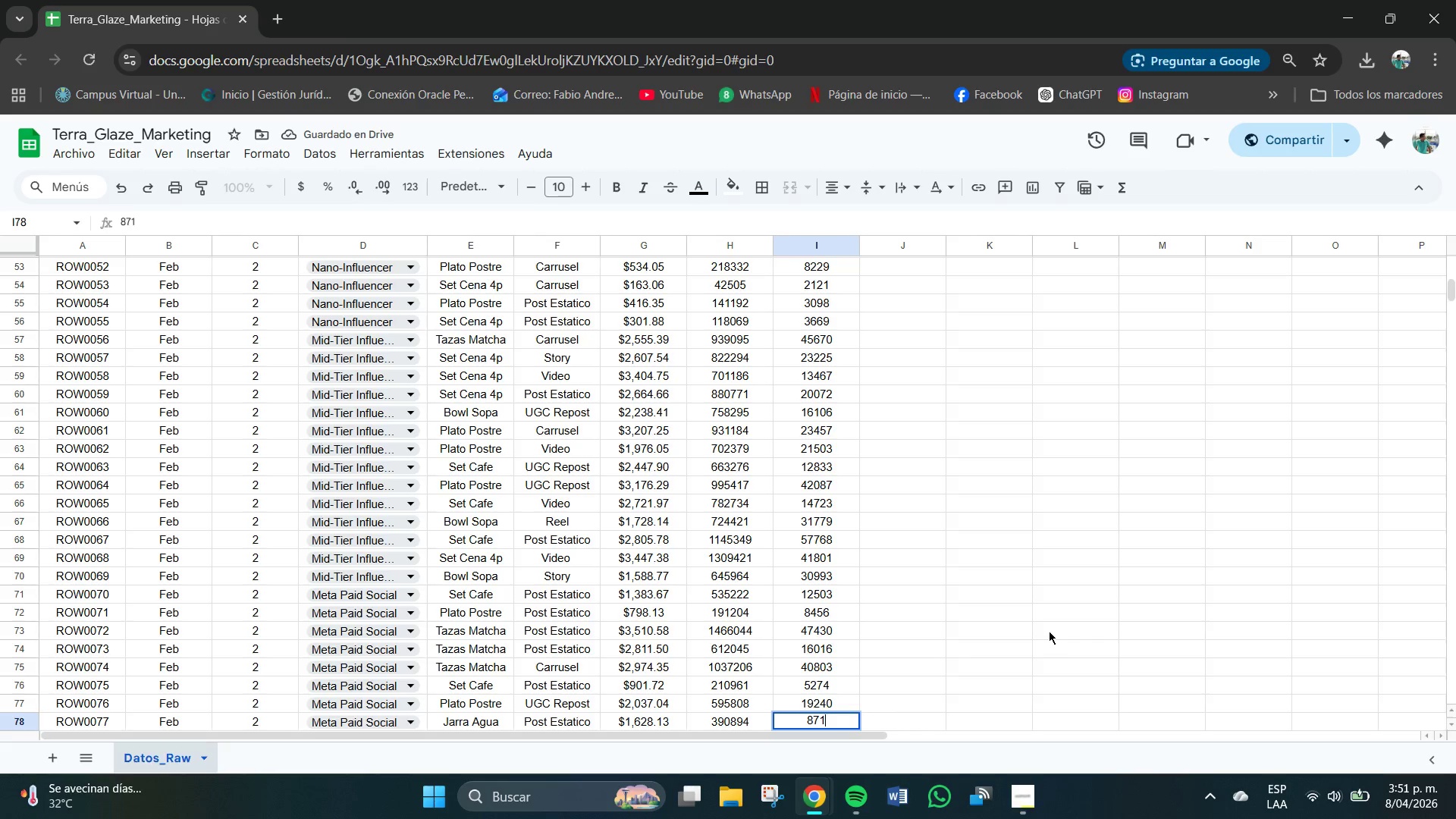 
key(Numpad3)
 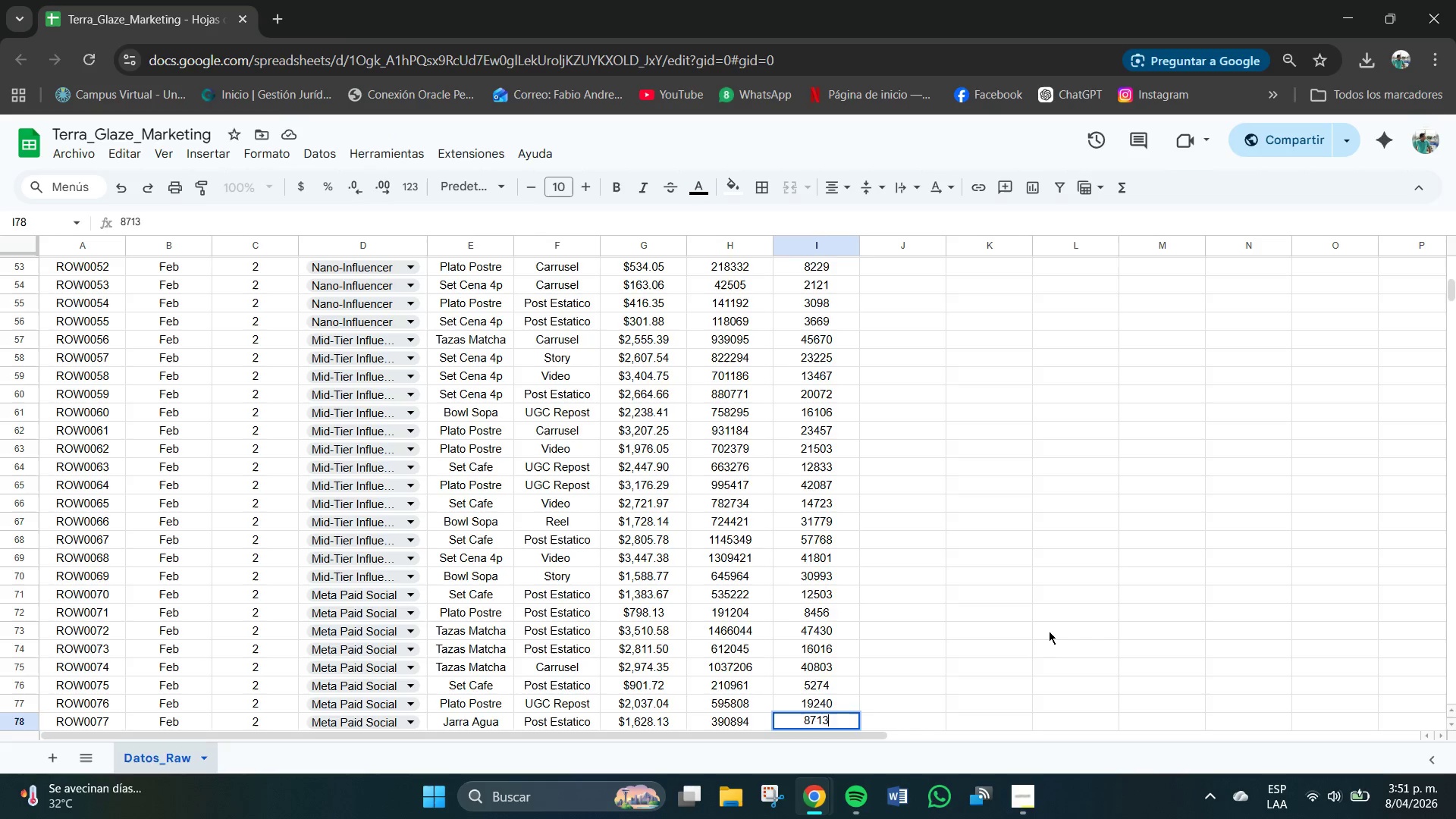 
key(NumpadEnter)
 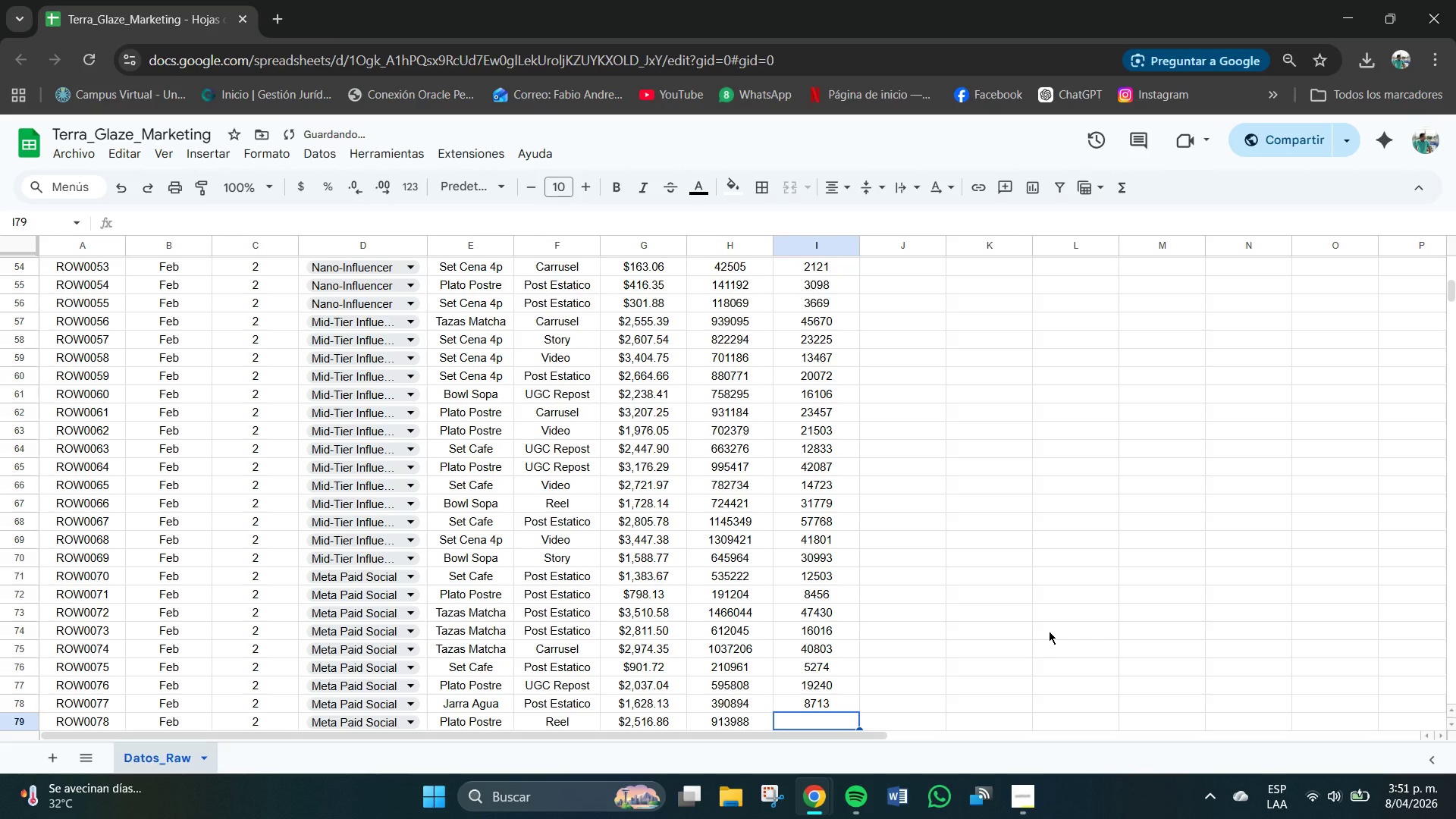 
key(Numpad8)
 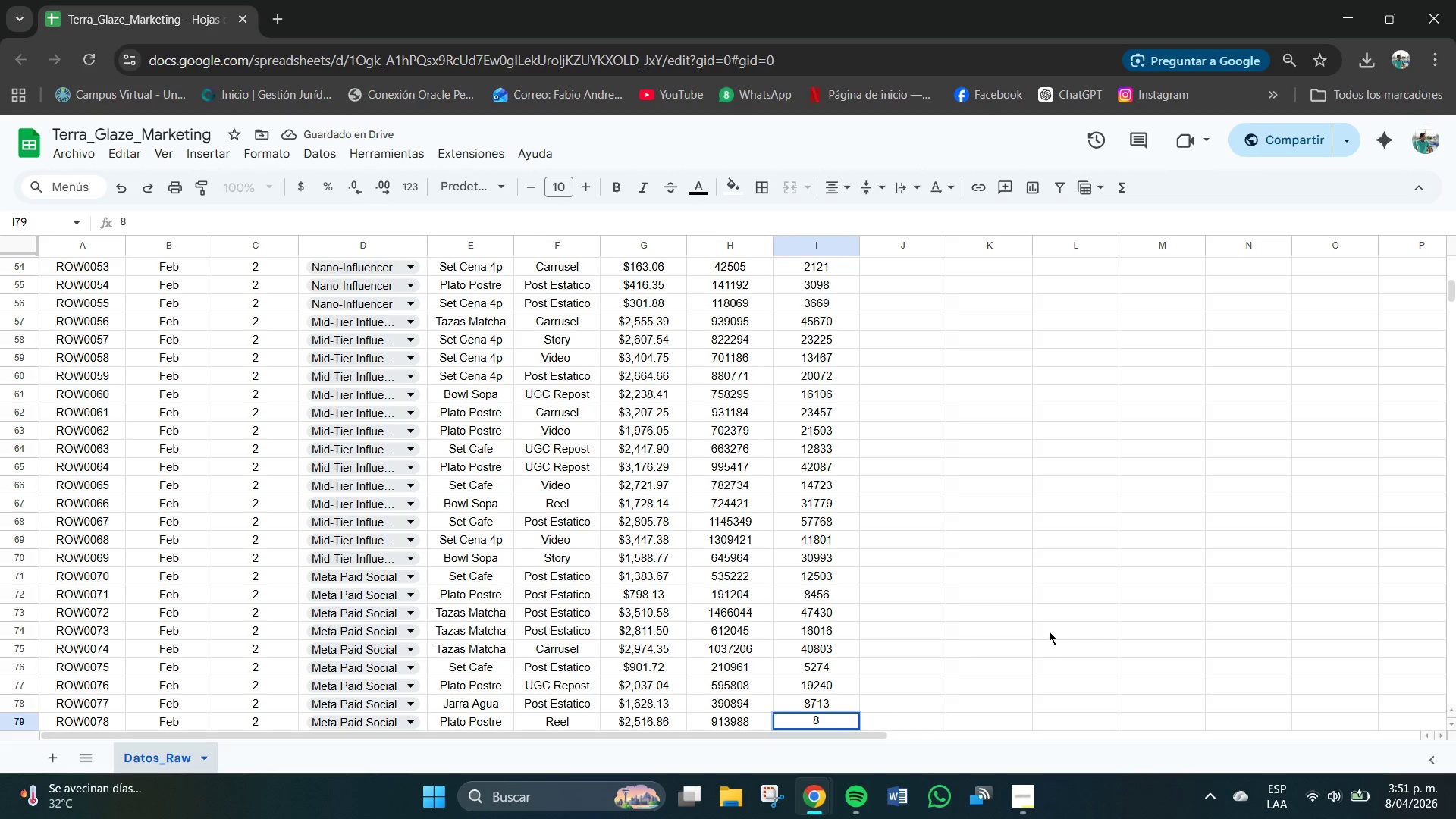 
key(Backspace)
 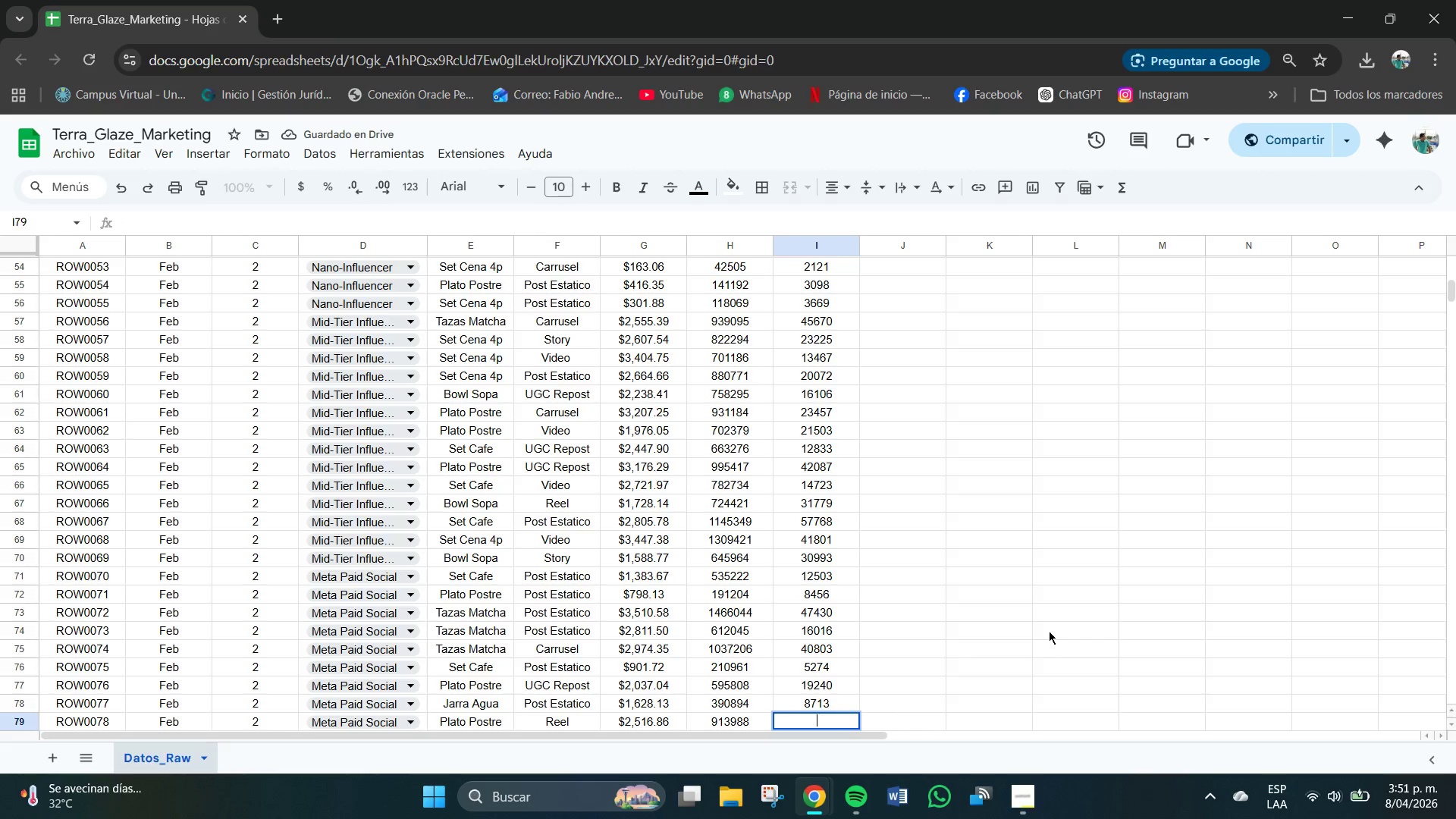 
key(Numpad2)
 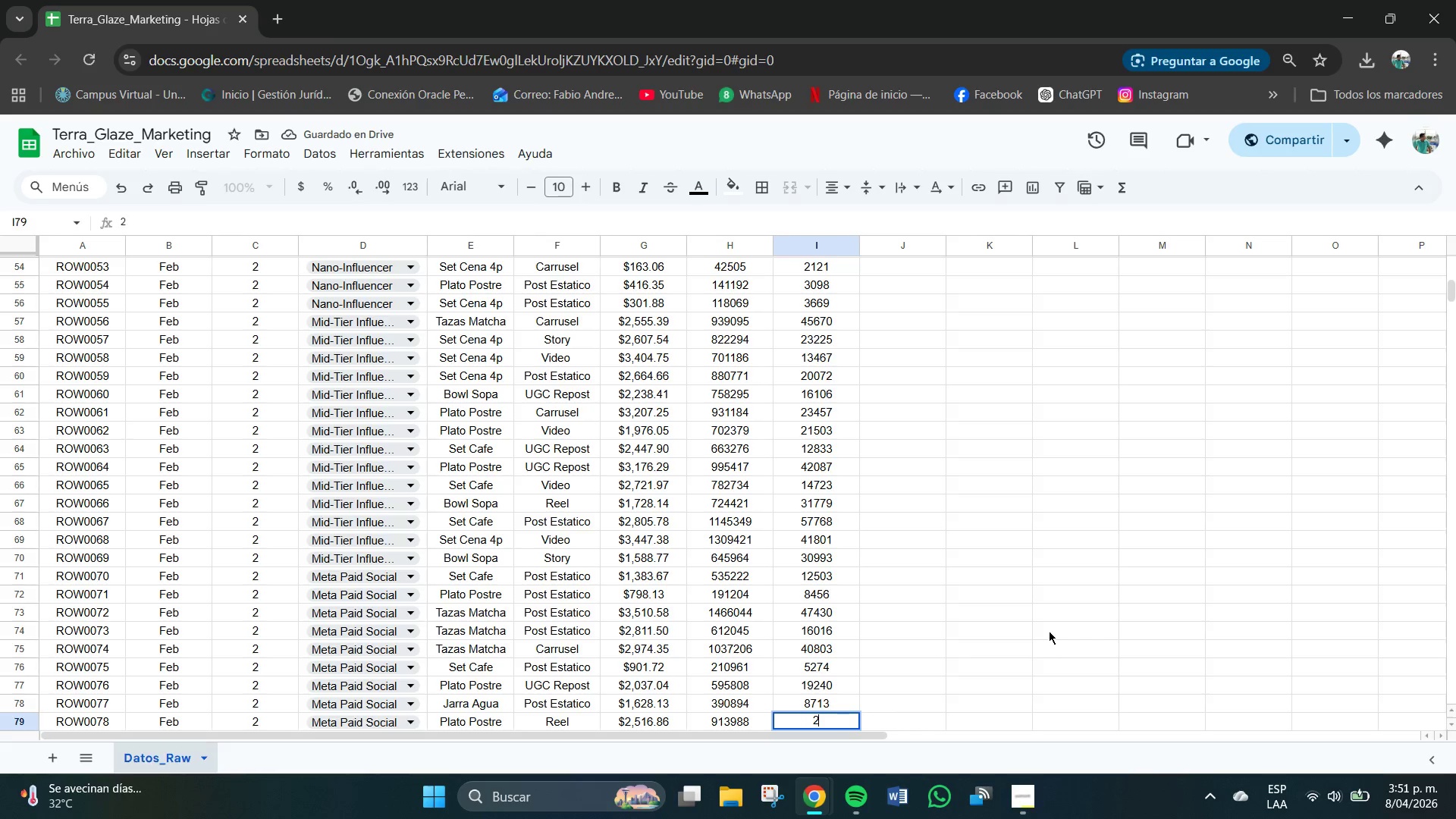 
key(Numpad3)
 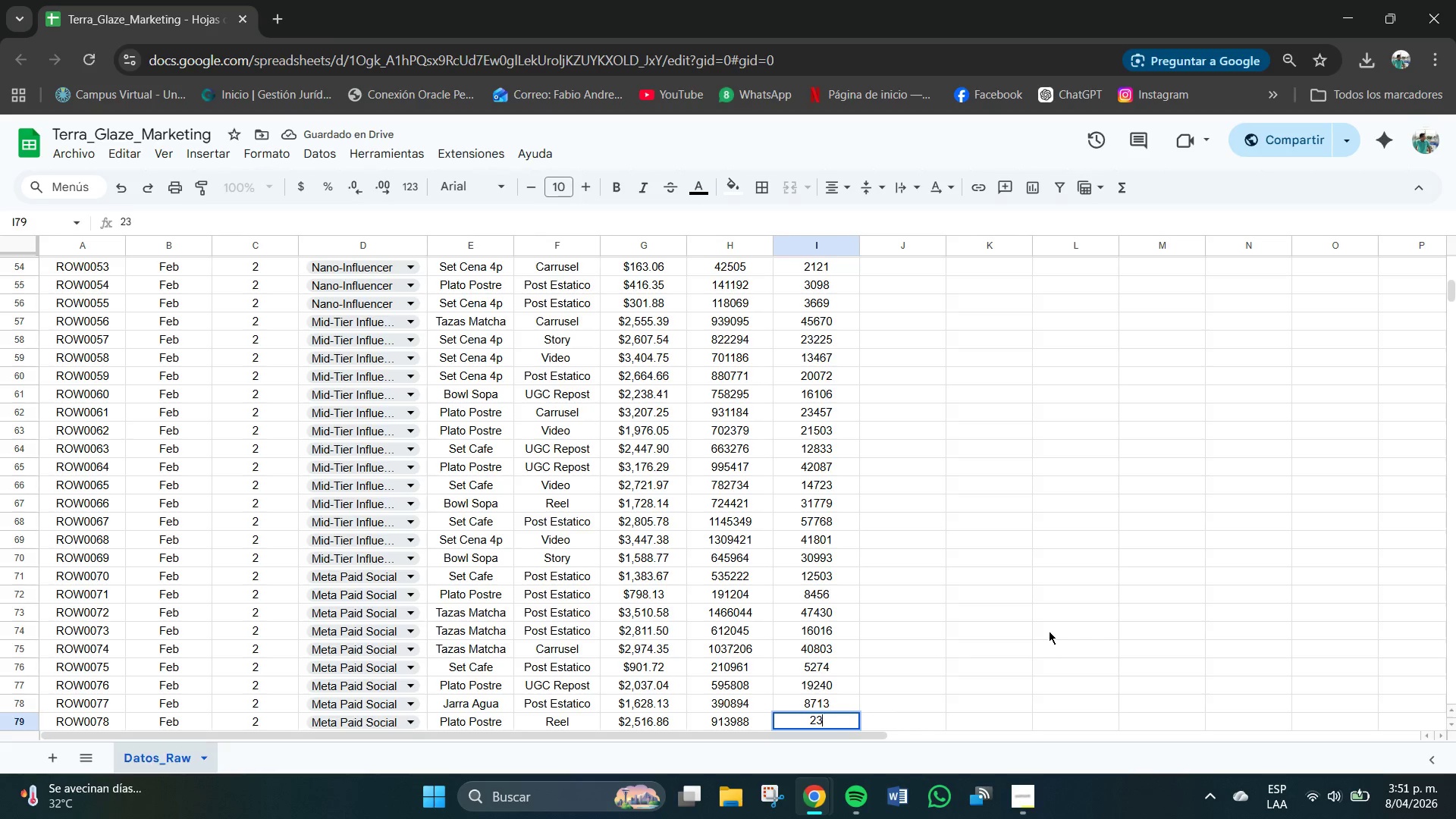 
key(Numpad9)
 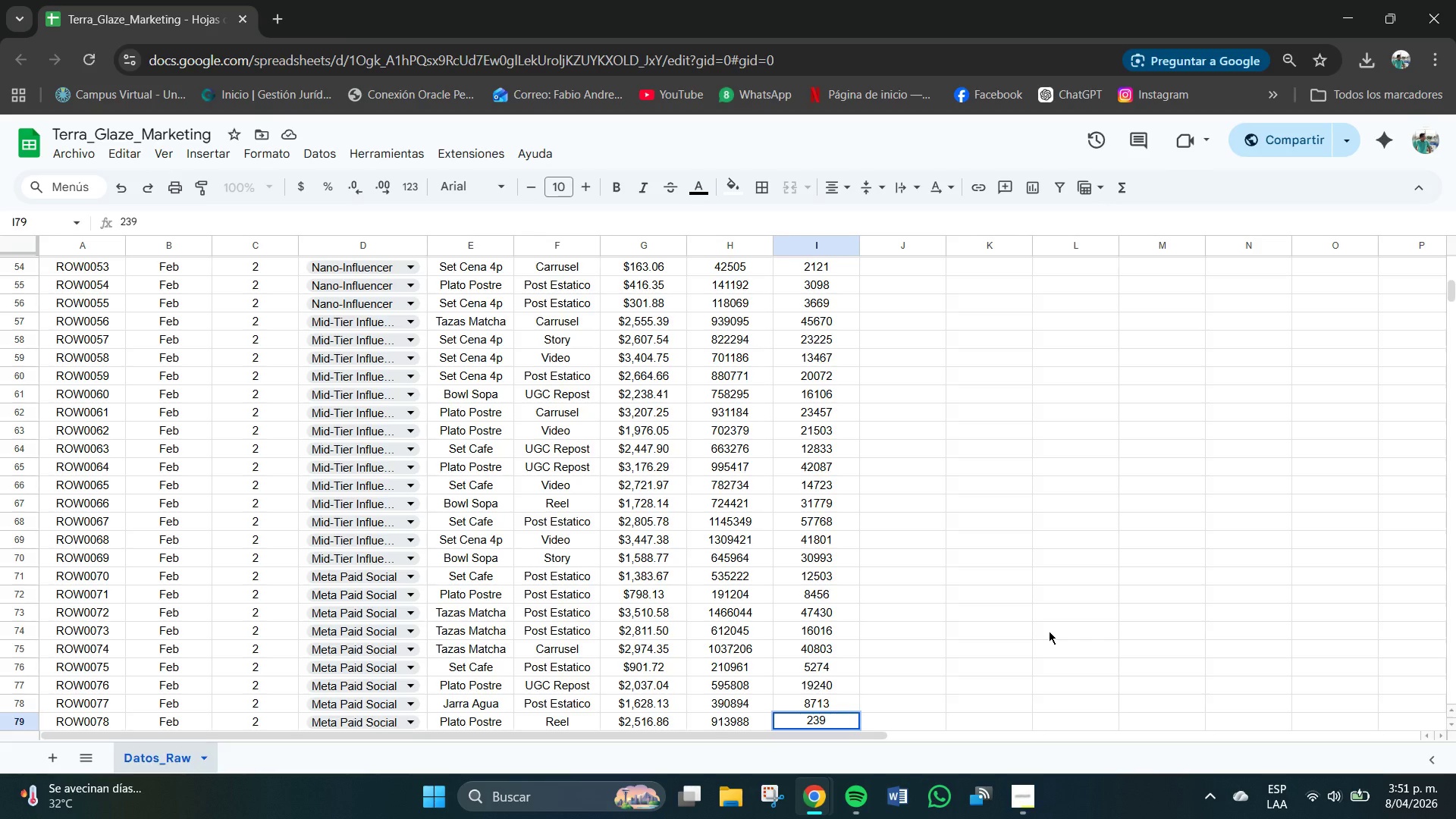 
key(Numpad7)
 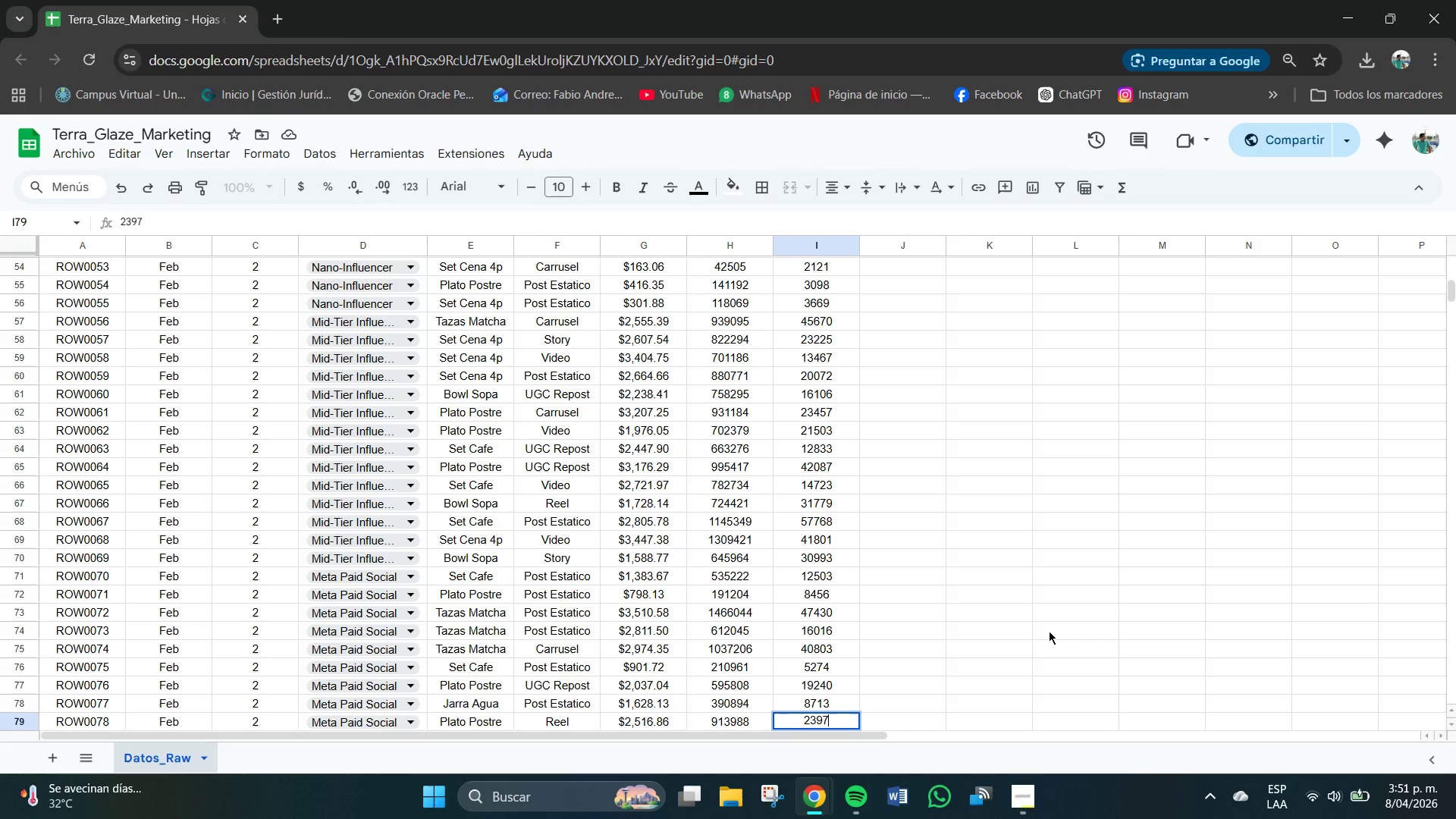 
key(Numpad7)
 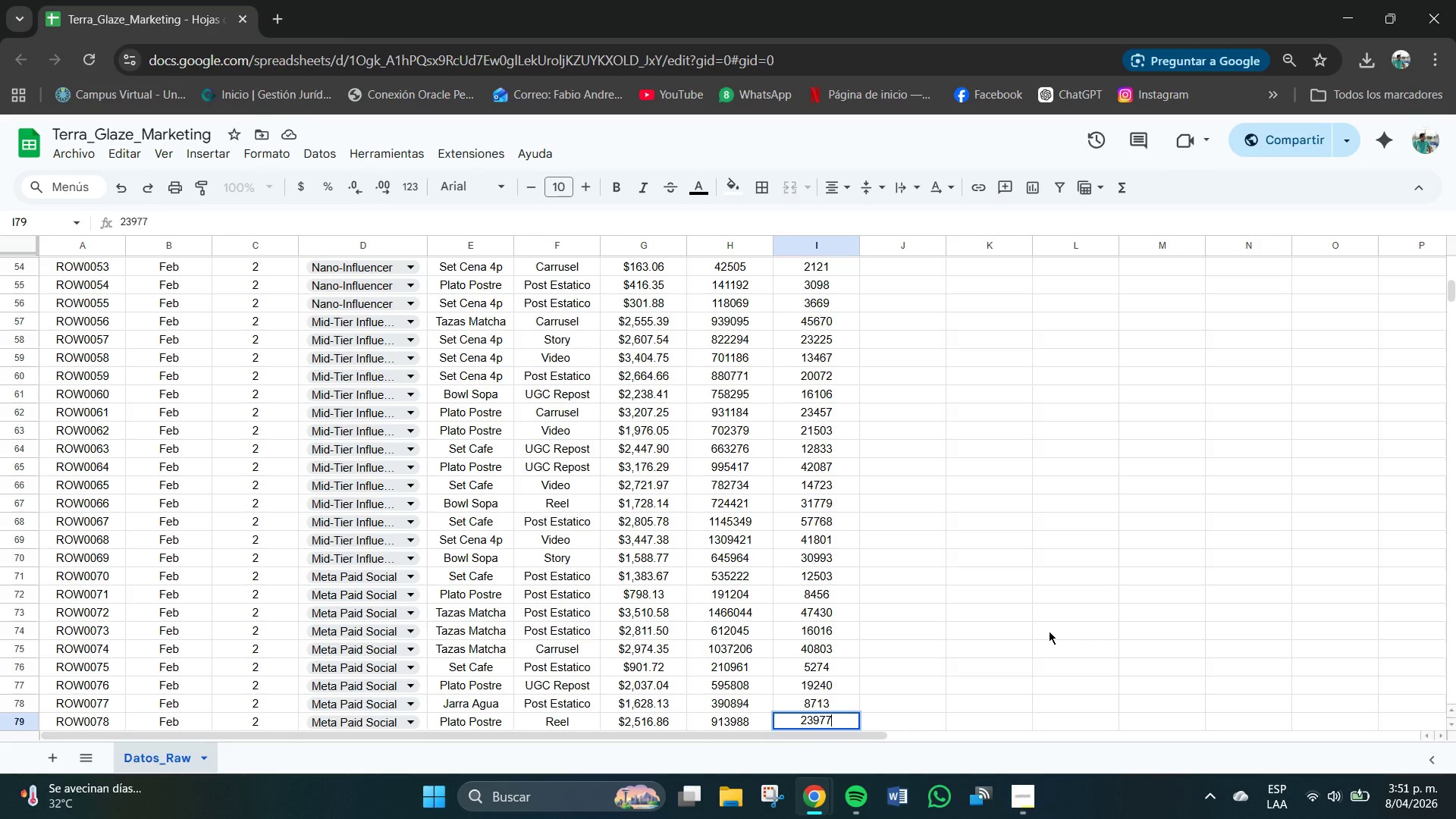 
key(NumpadEnter)
 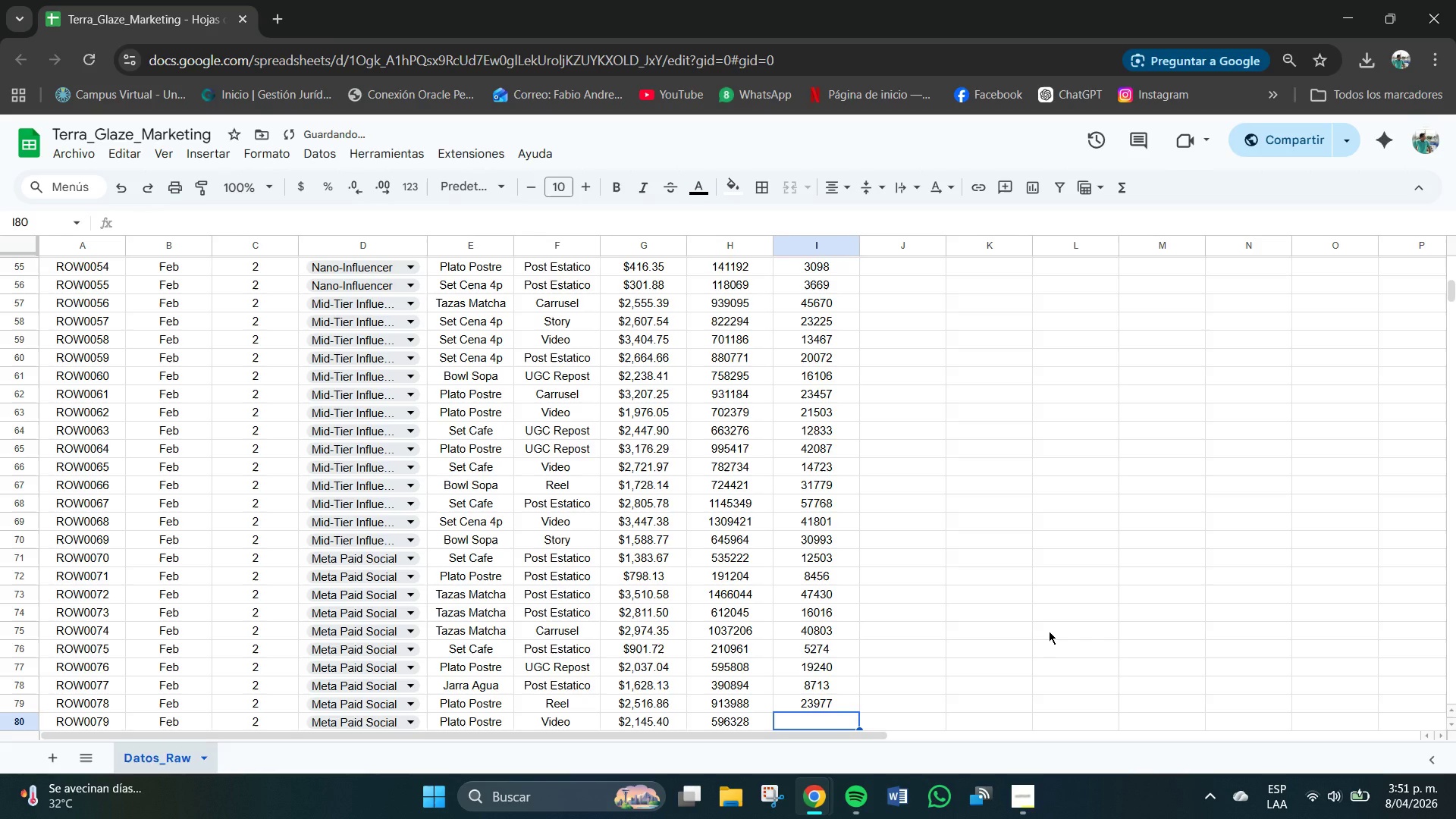 
key(Numpad1)
 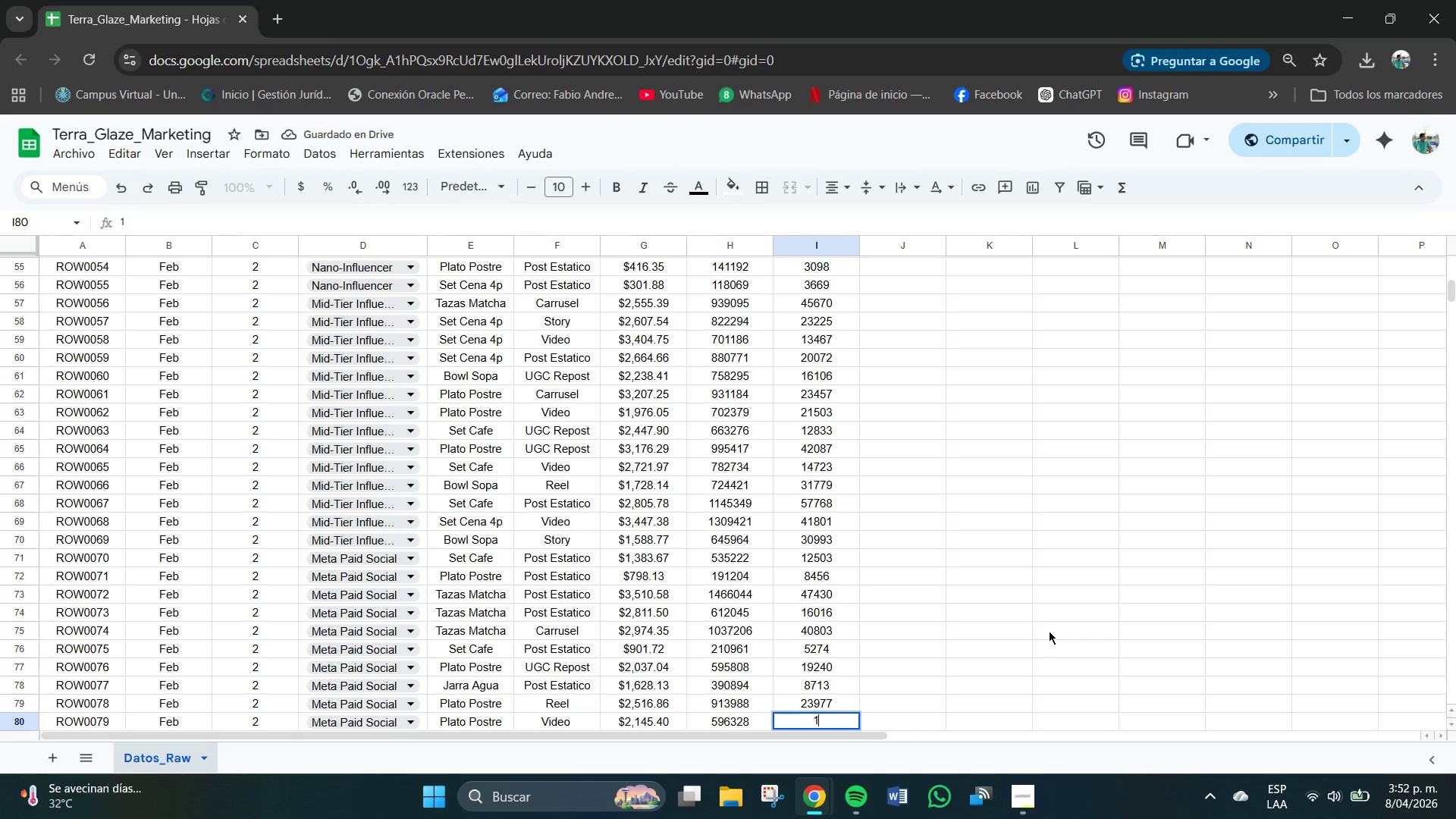 
key(Numpad9)
 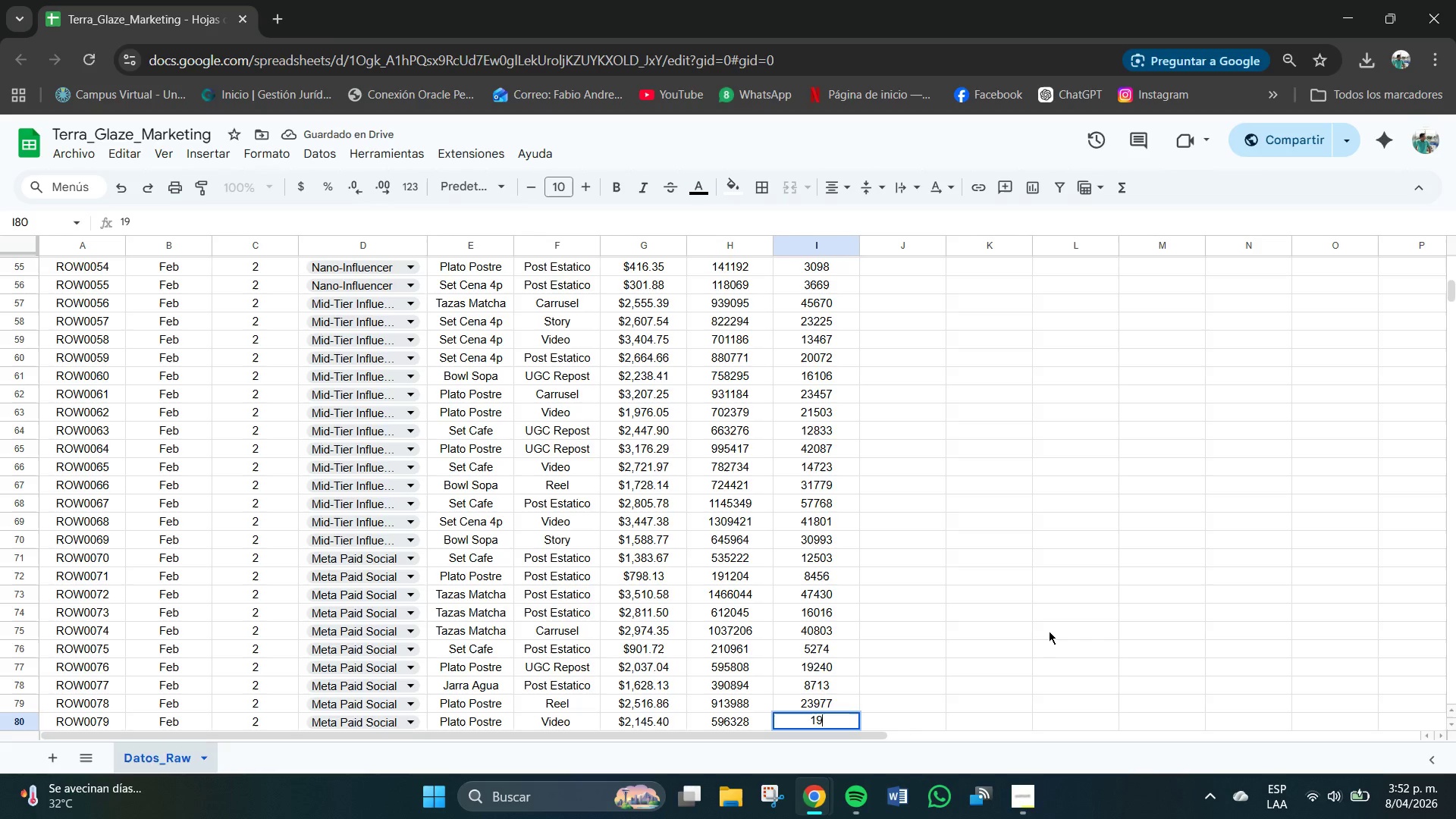 
key(Numpad7)
 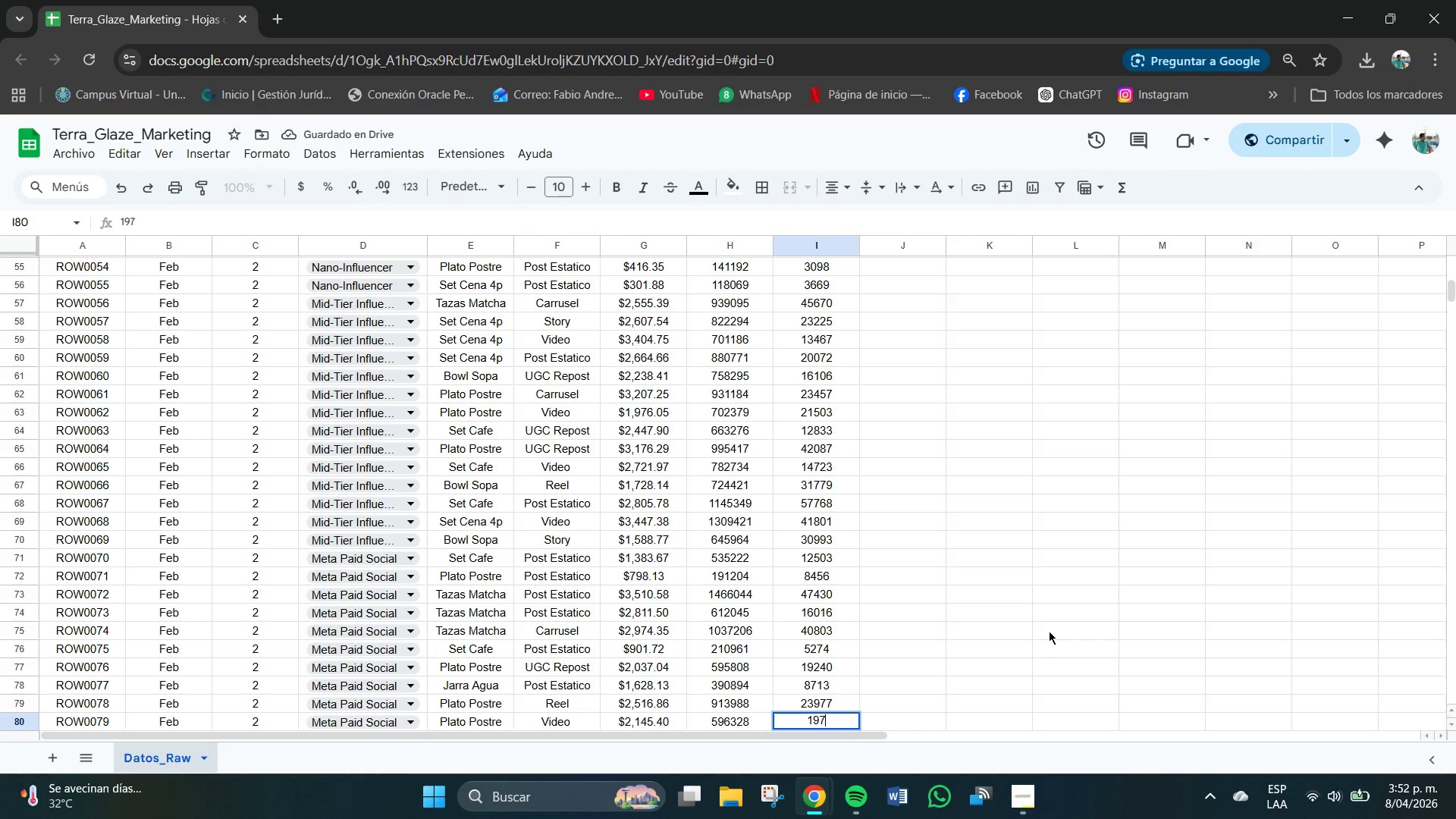 
key(Numpad3)
 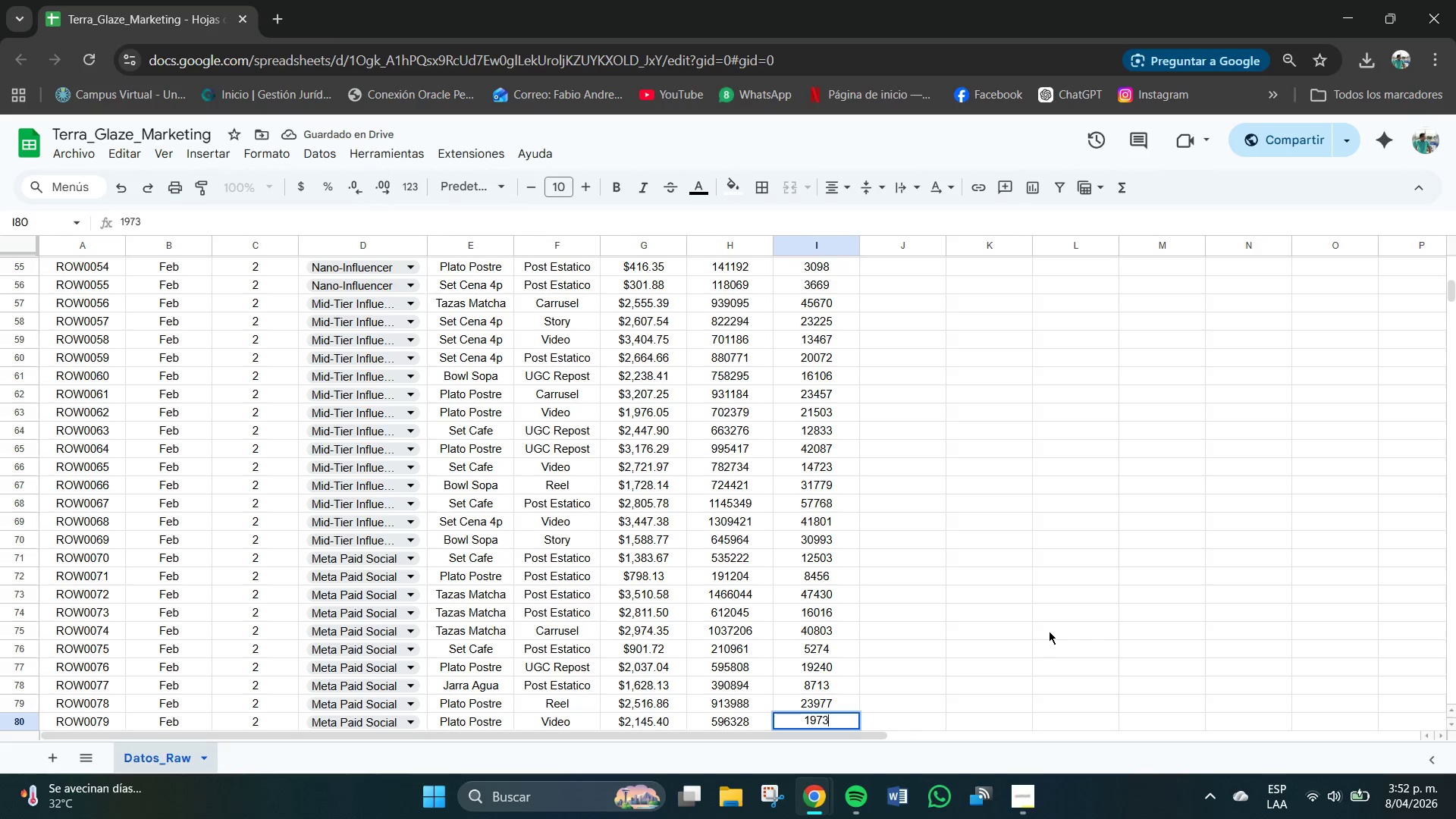 
key(Numpad2)
 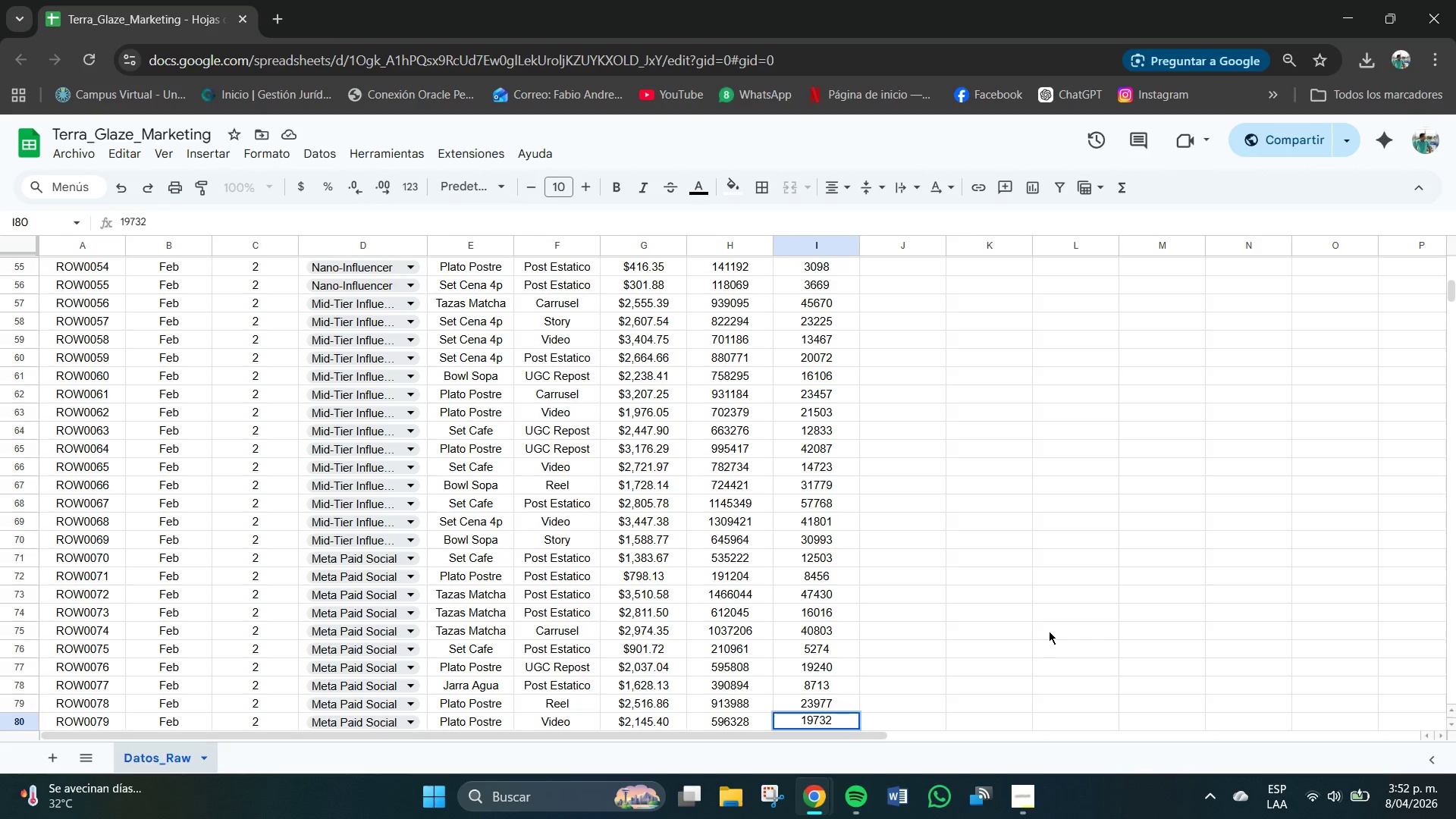 
key(NumpadEnter)
 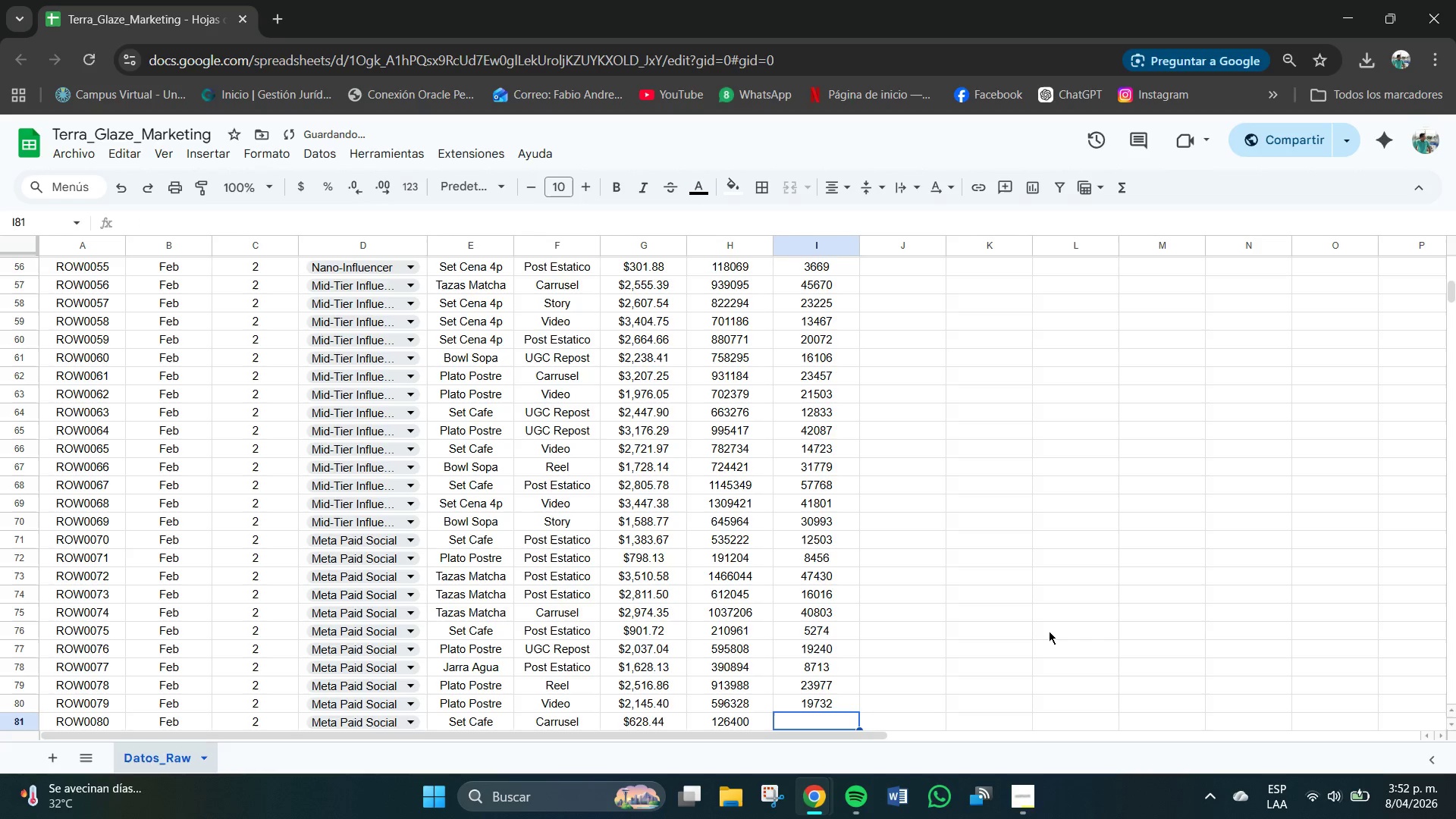 
key(Numpad3)
 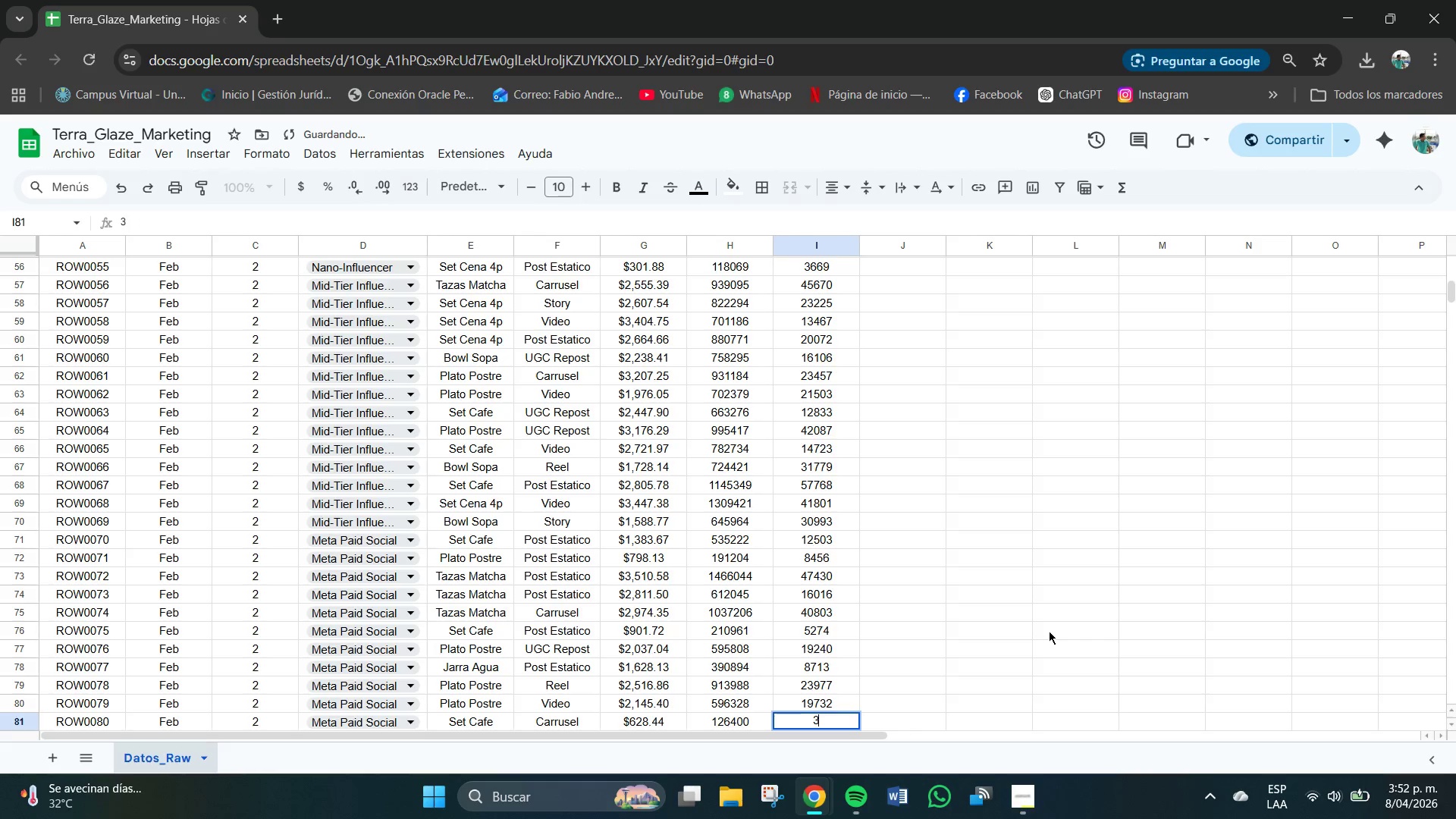 
key(Numpad7)
 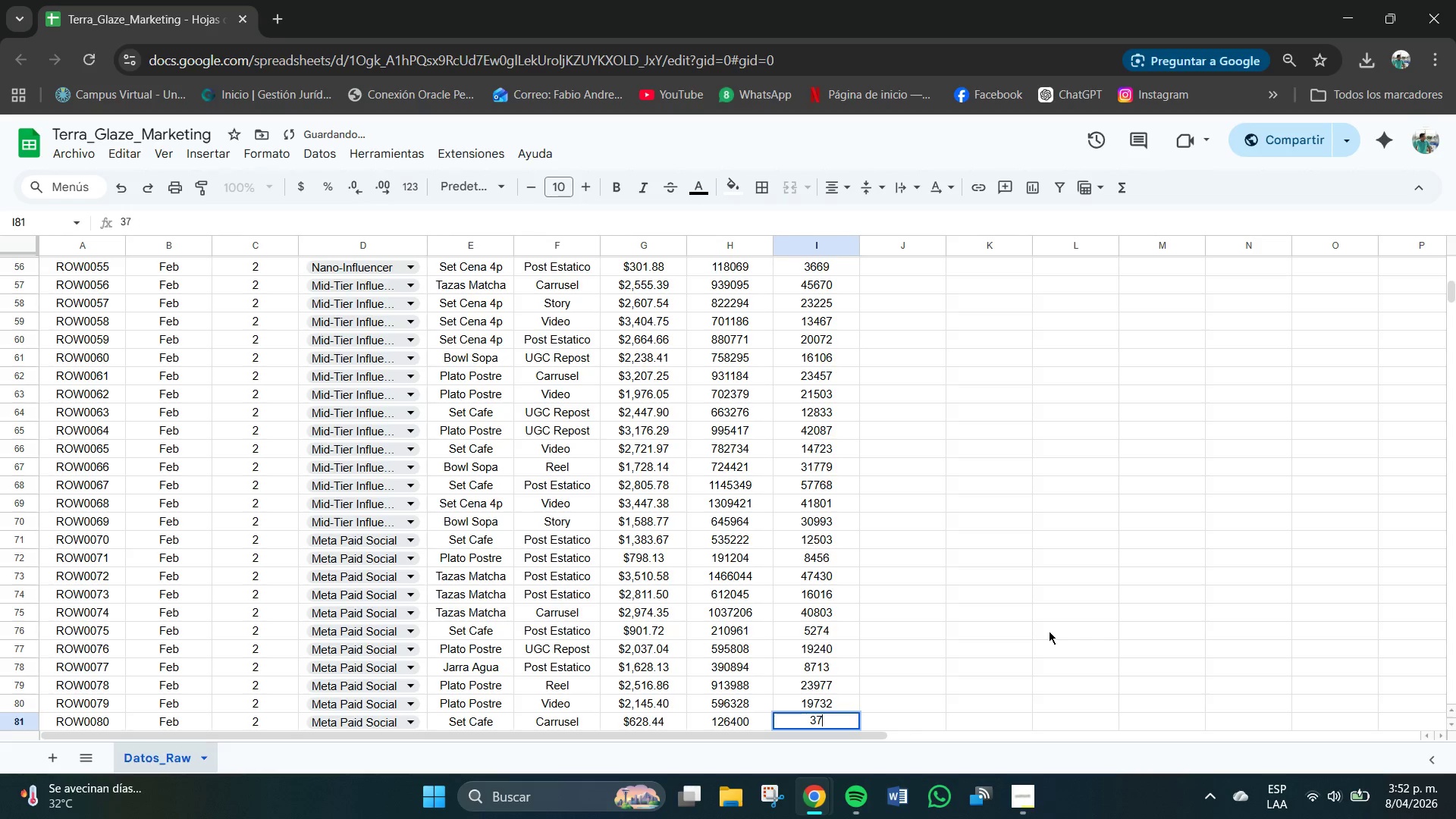 
key(Numpad7)
 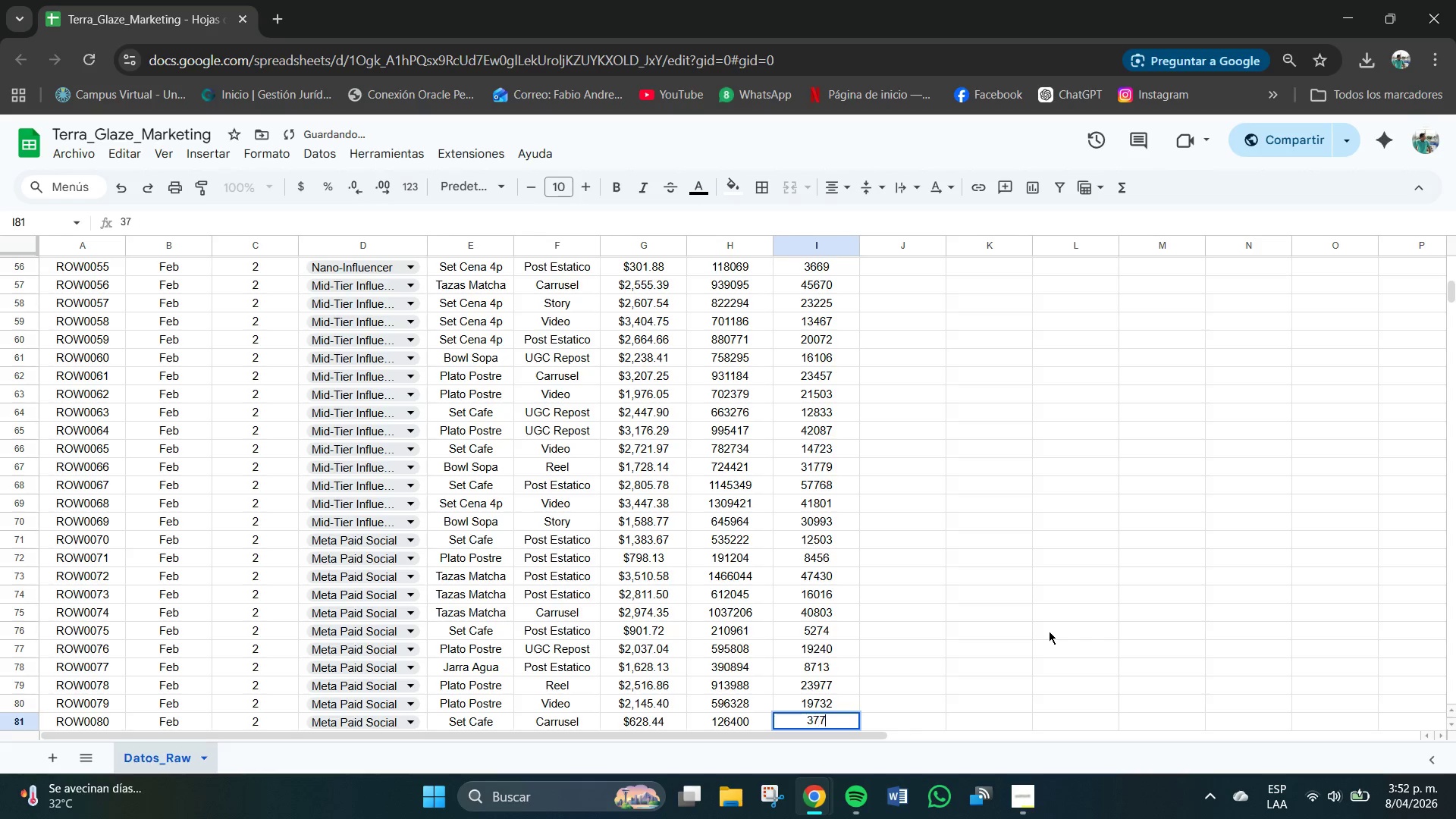 
key(Numpad4)
 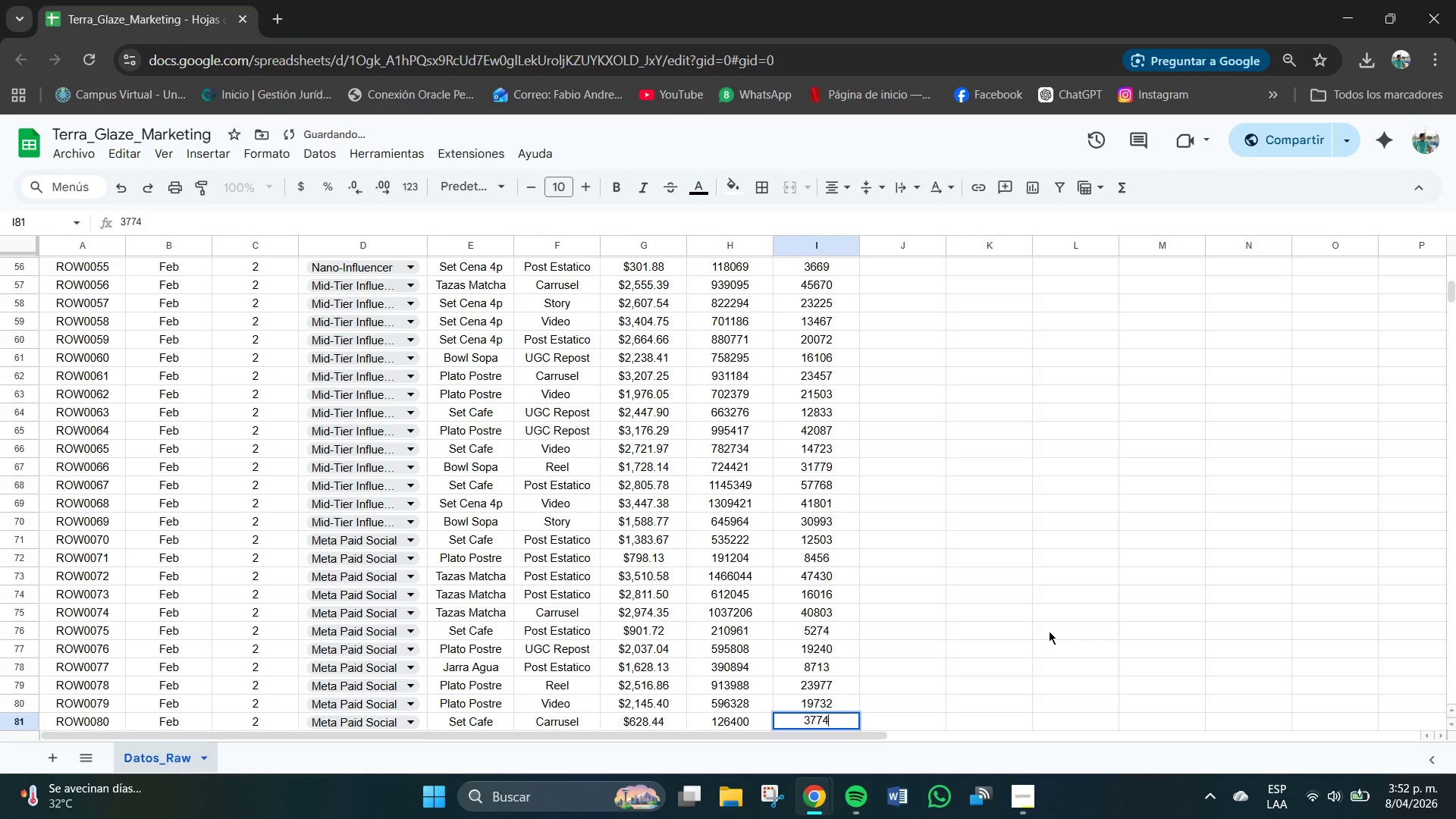 
key(NumpadEnter)
 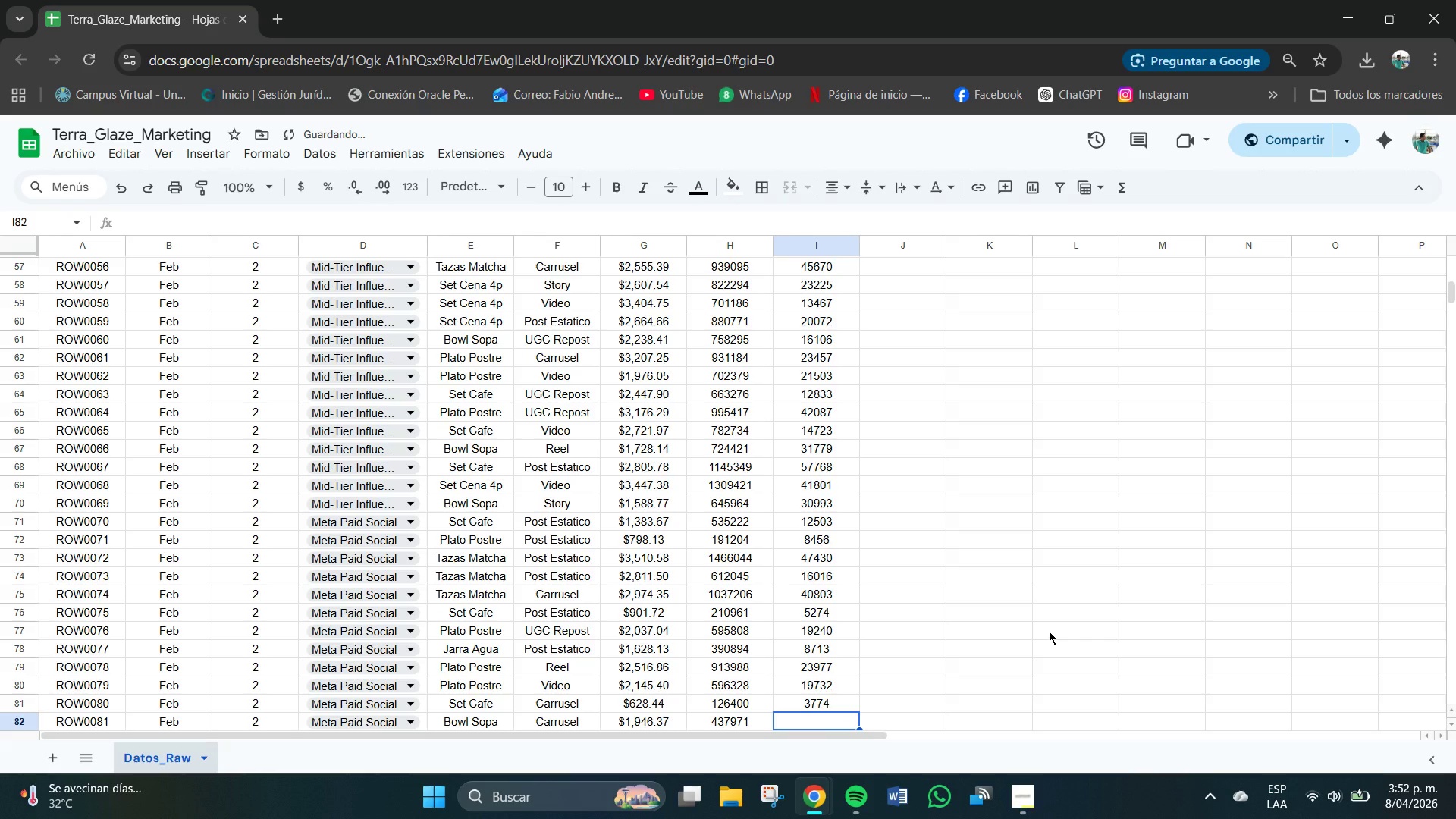 
key(Numpad1)
 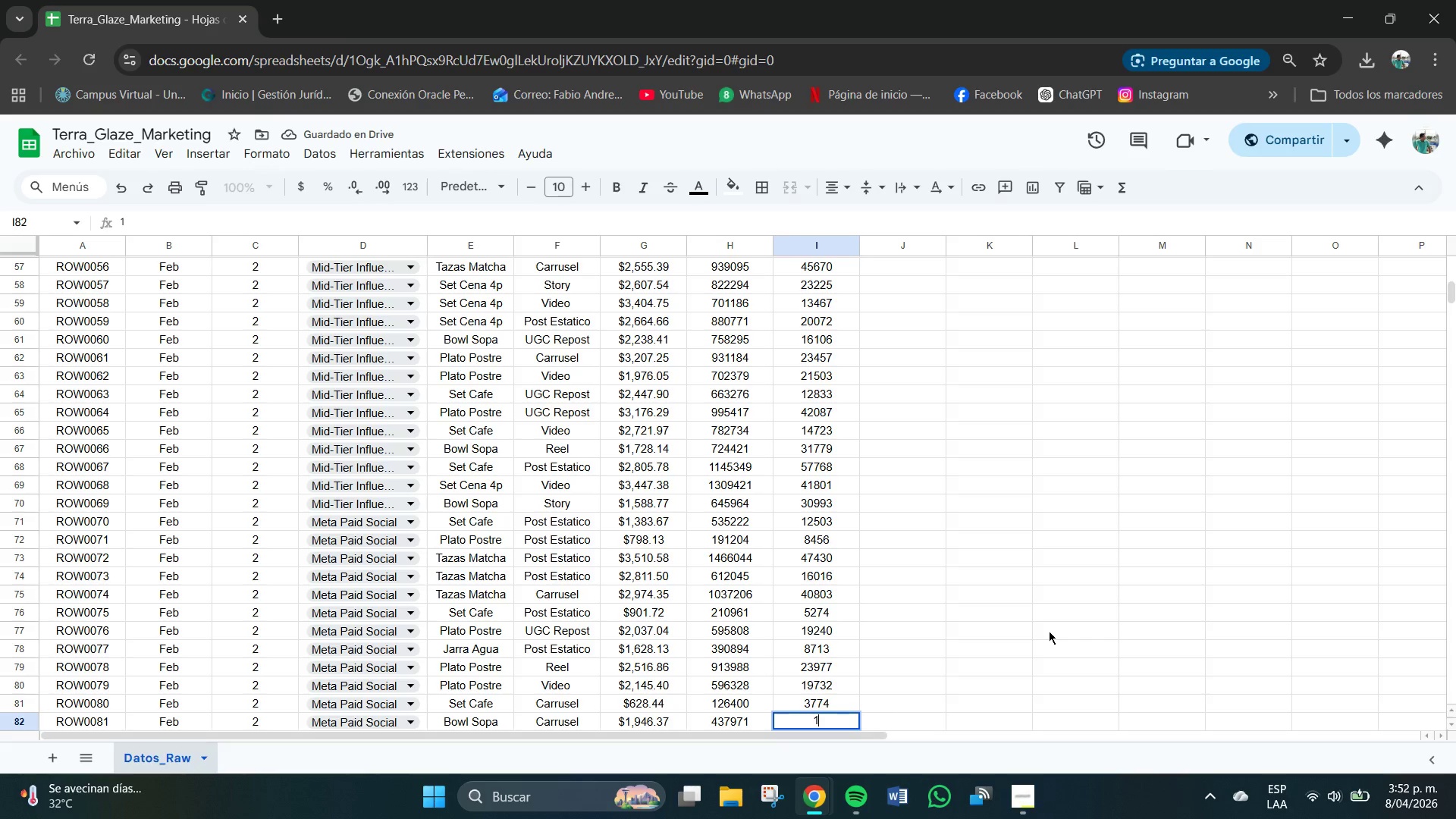 
key(Numpad5)
 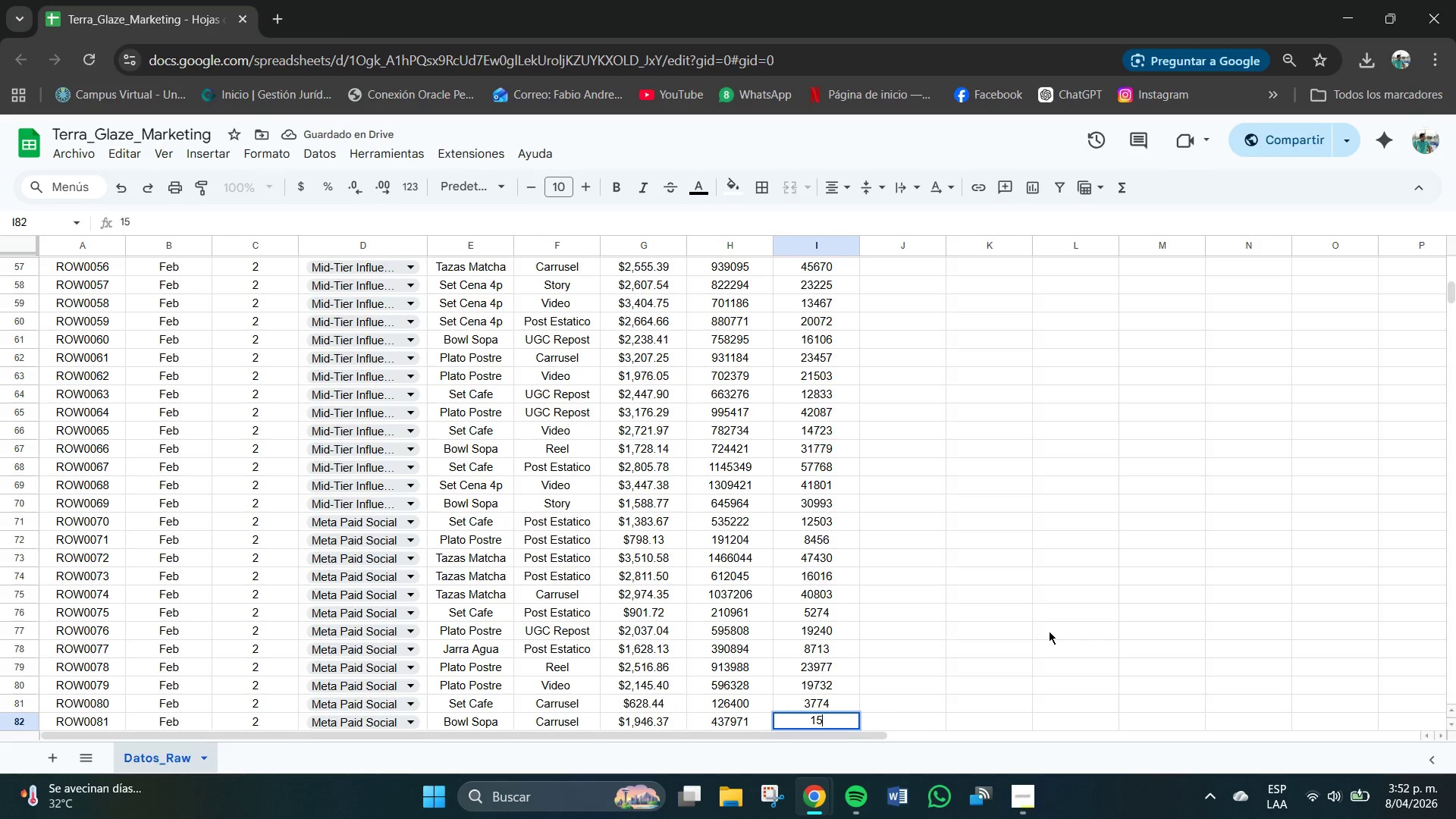 
key(Numpad3)
 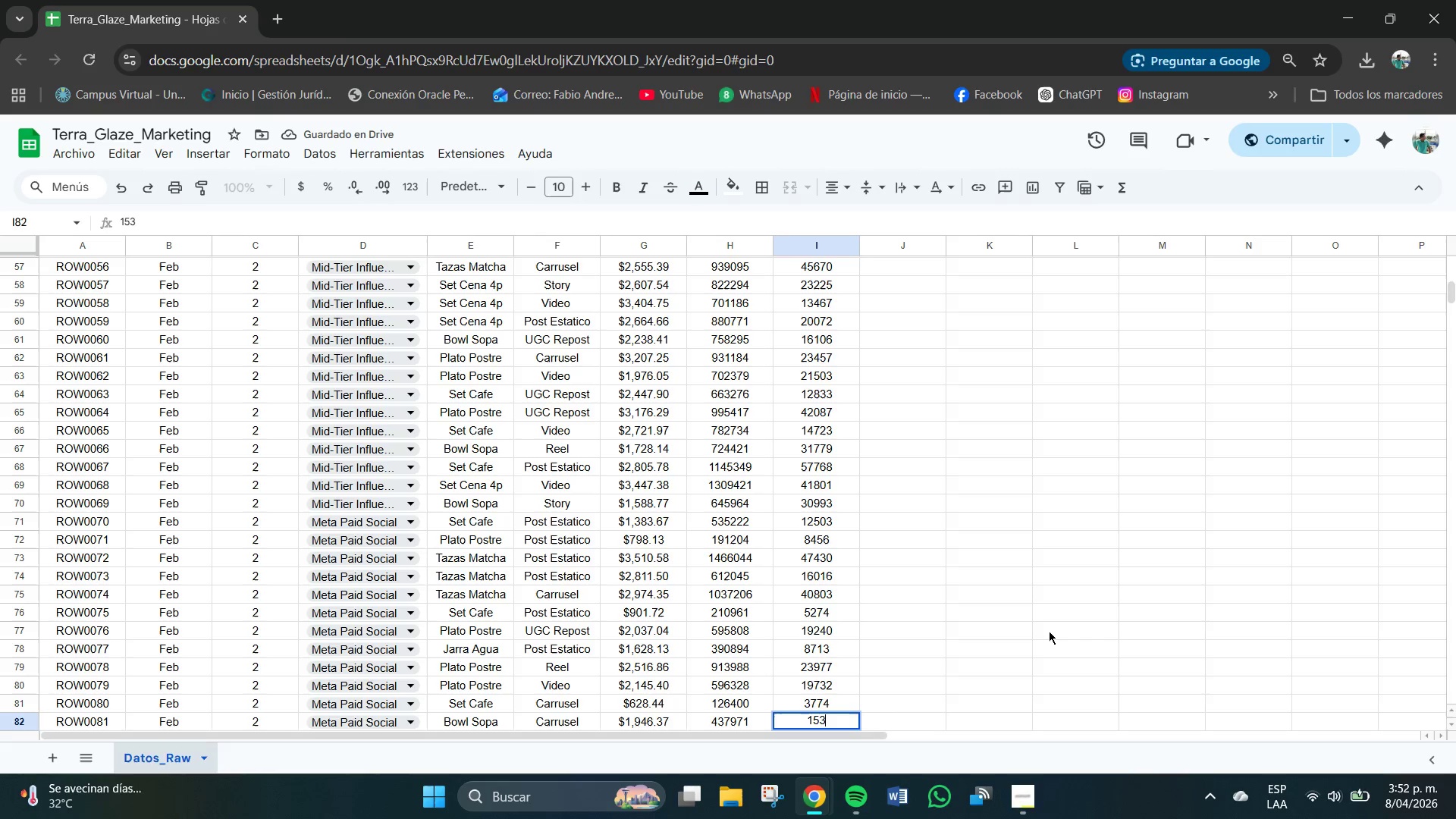 
key(Numpad3)
 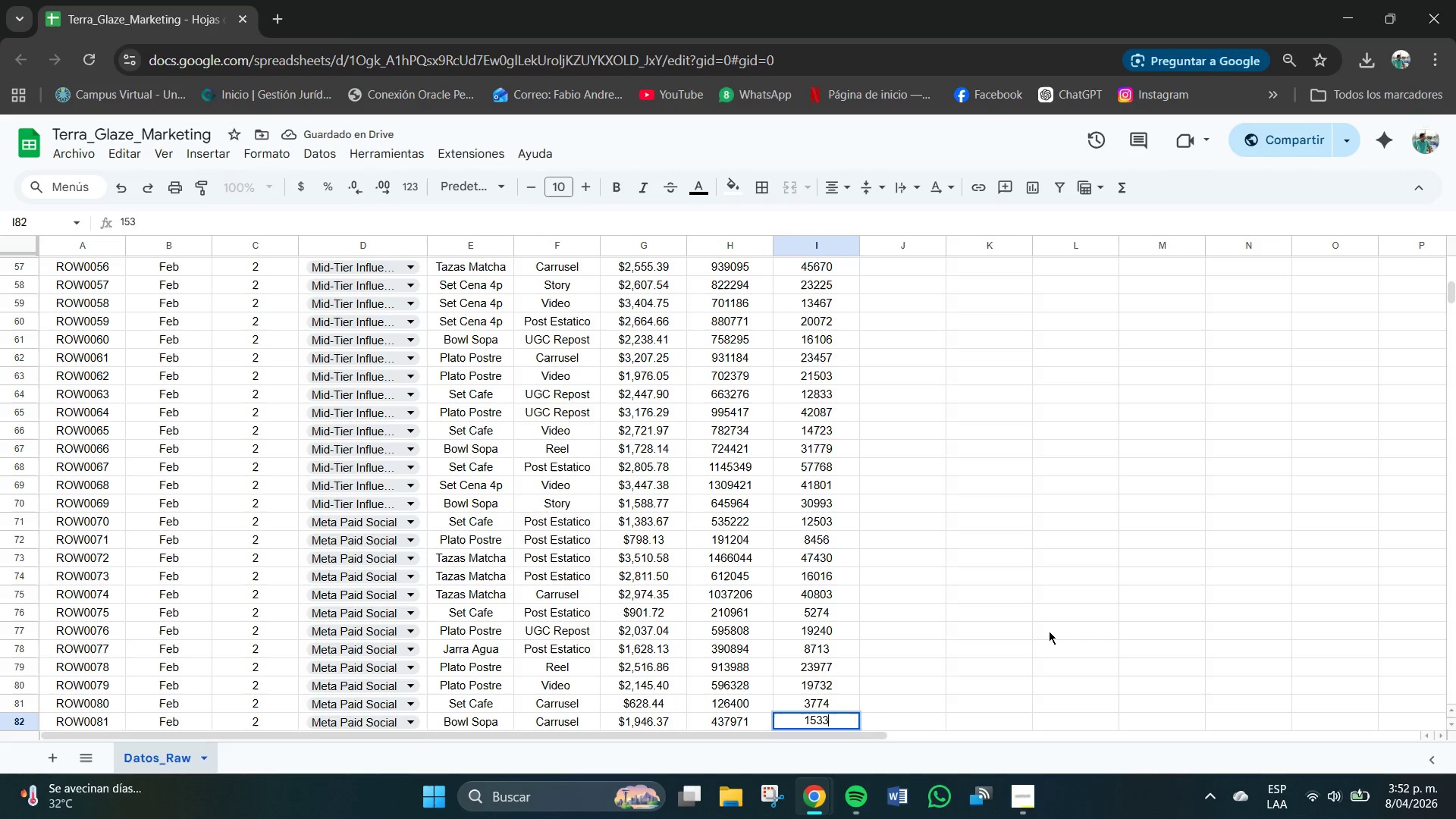 
key(Numpad0)
 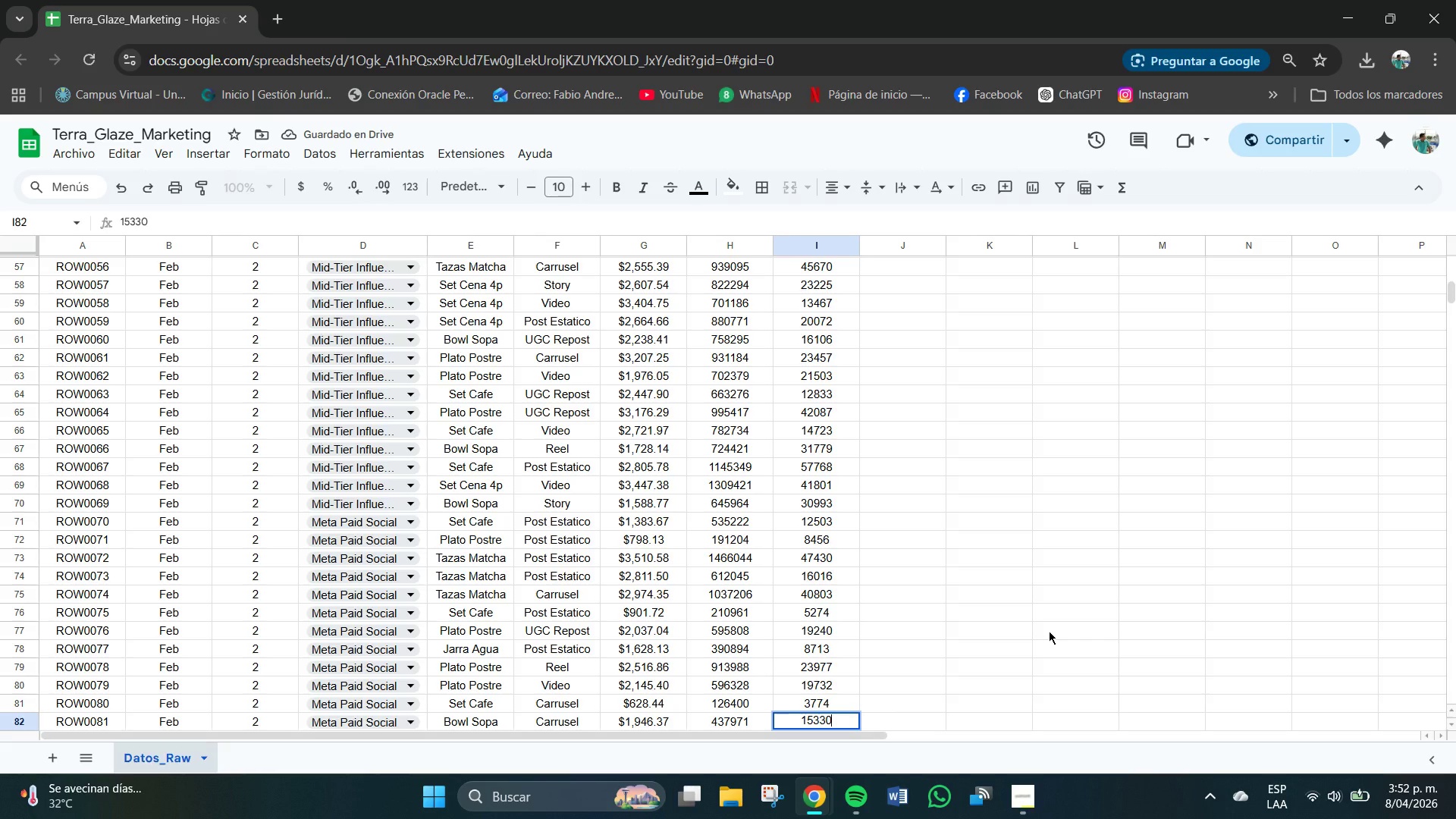 
key(NumpadEnter)
 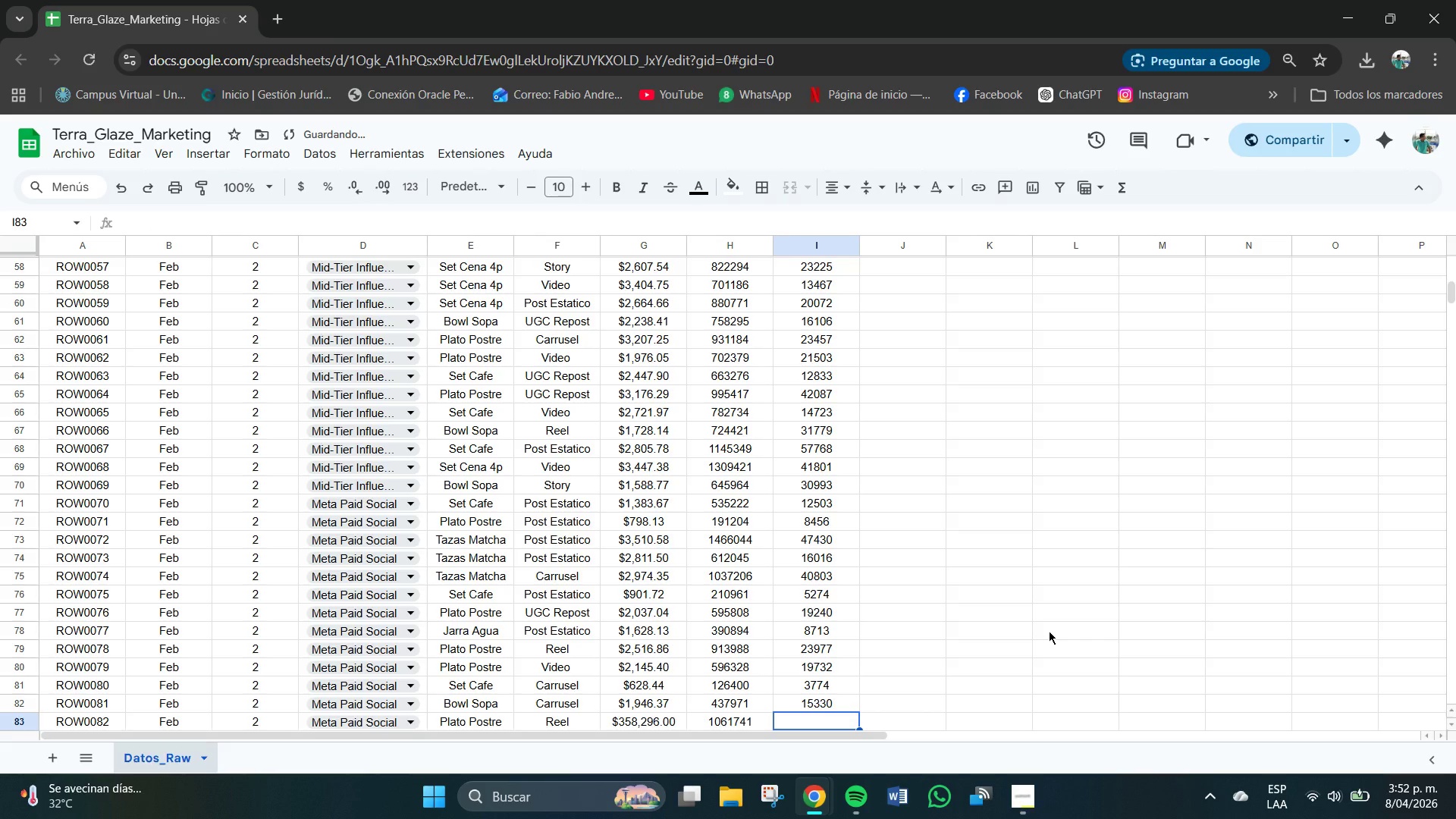 
key(Numpad2)
 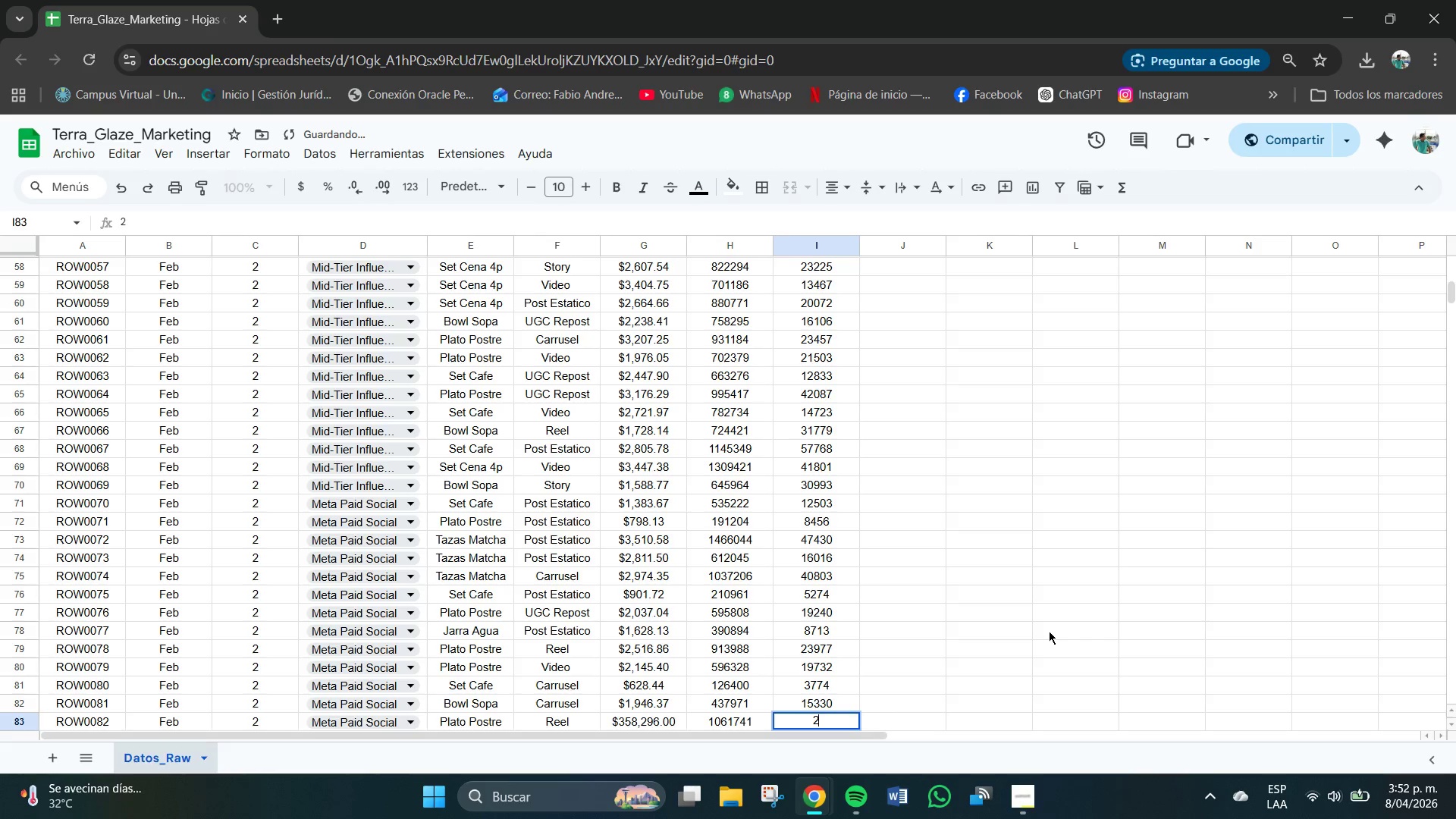 
key(Numpad0)
 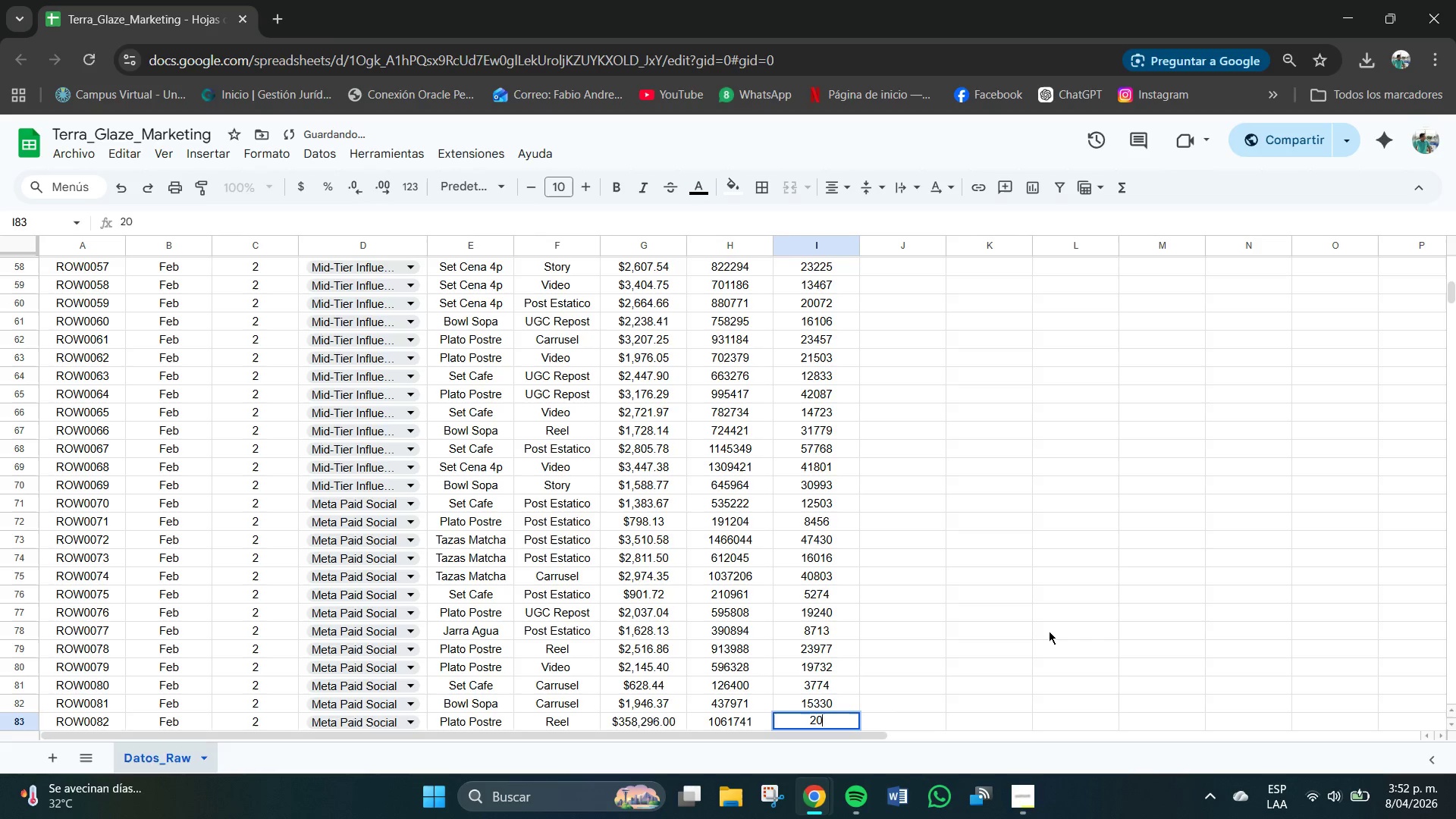 
key(Numpad5)
 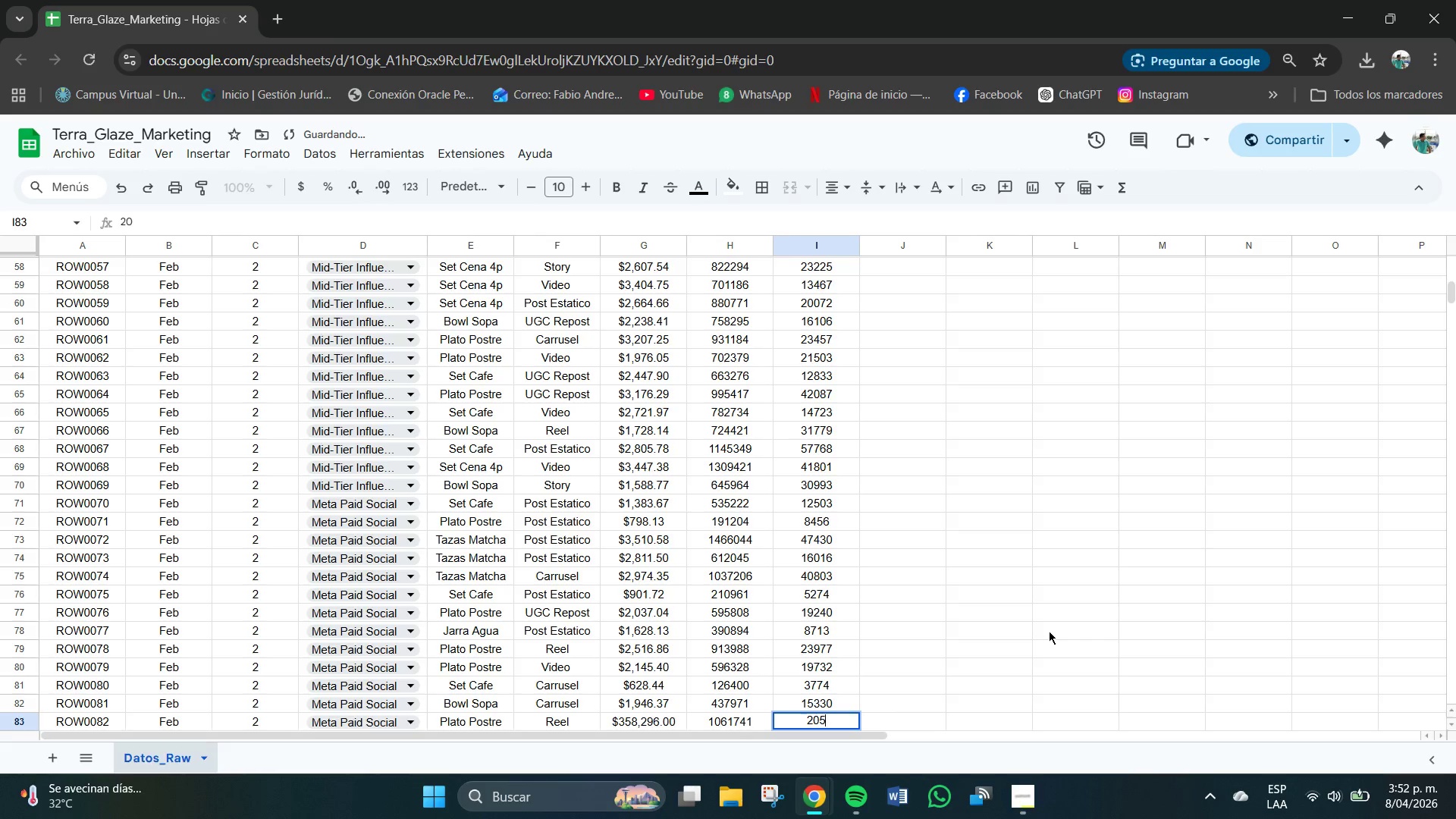 
key(Numpad5)
 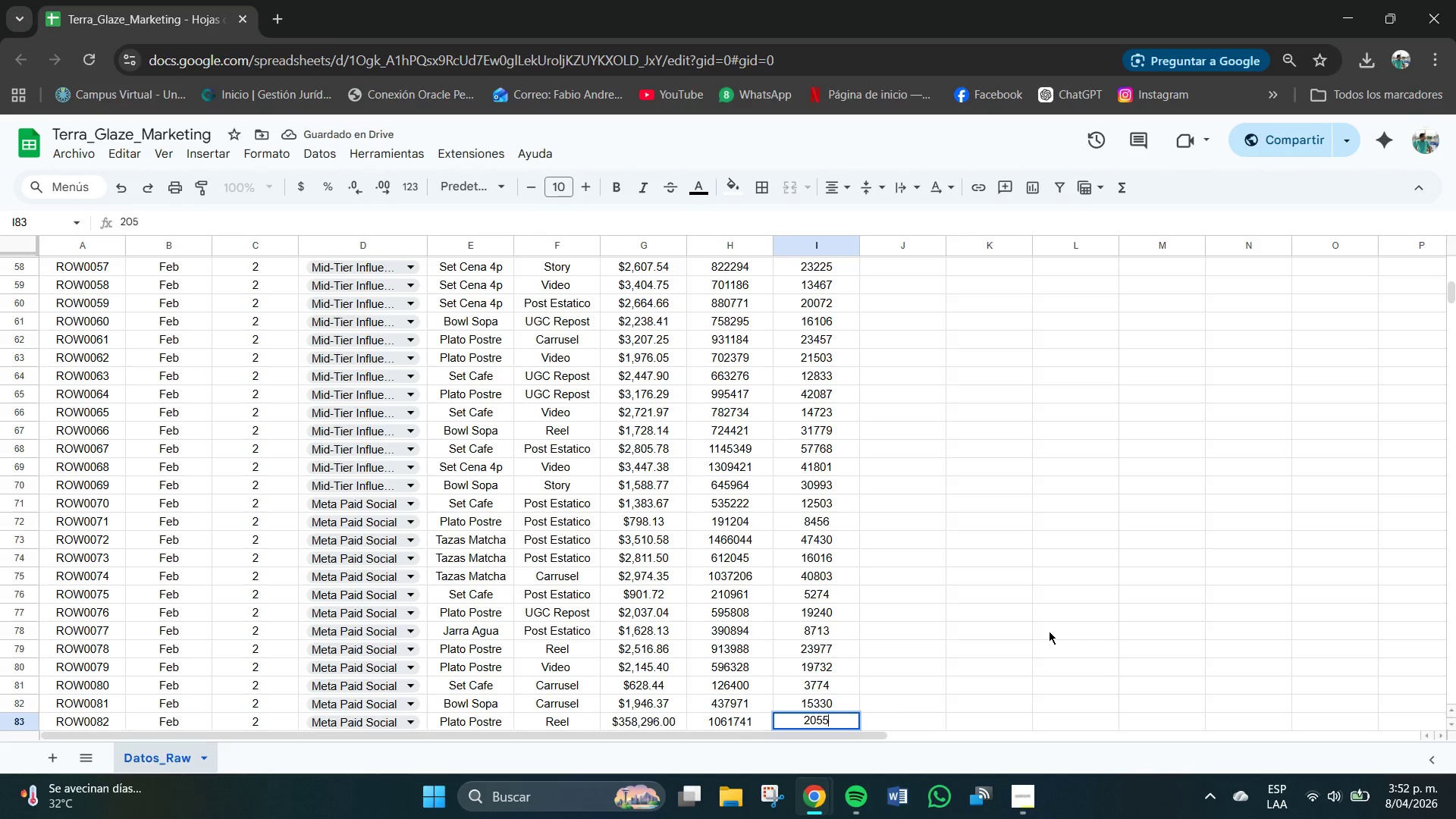 
key(Numpad1)
 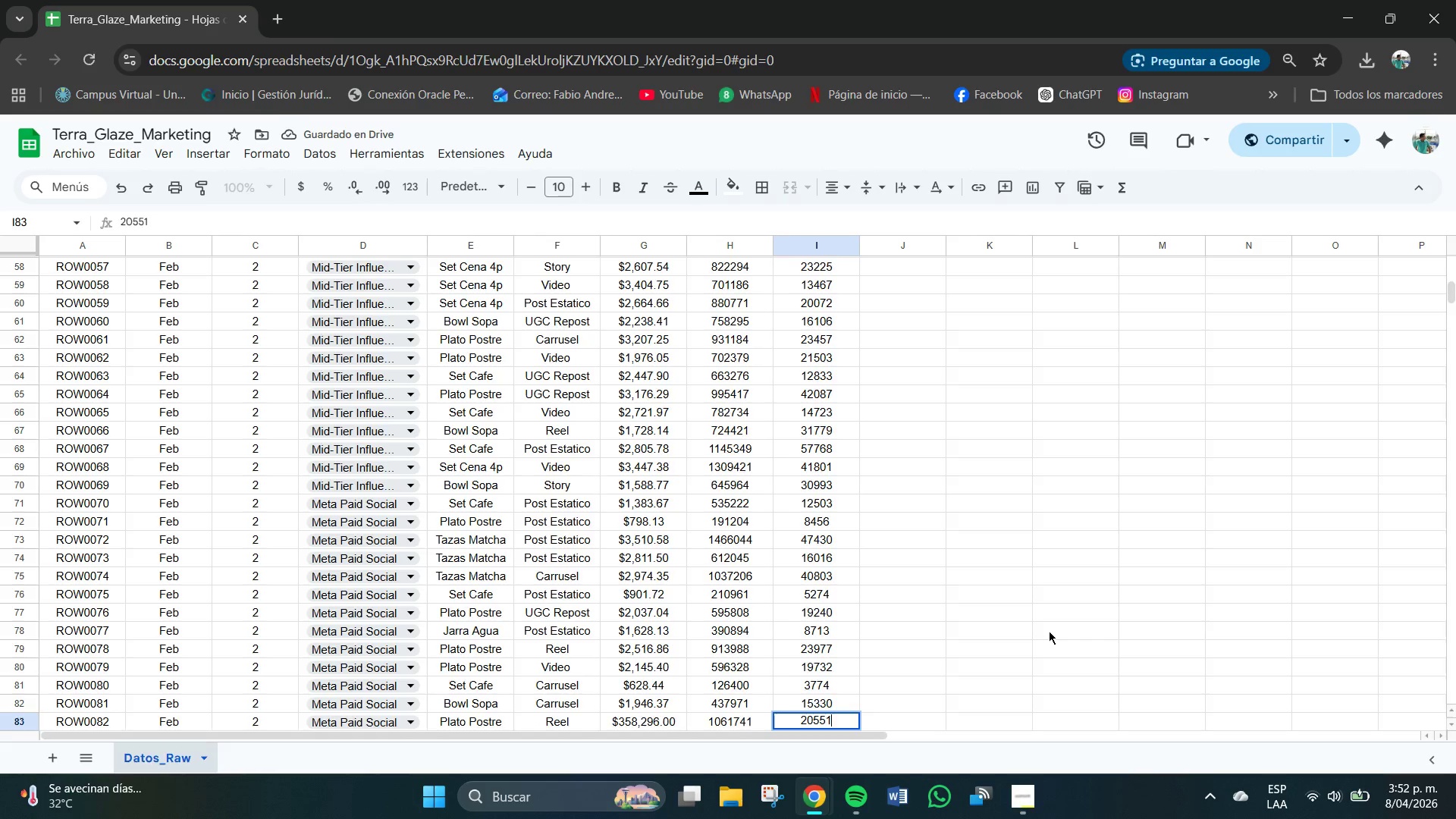 
key(NumpadEnter)
 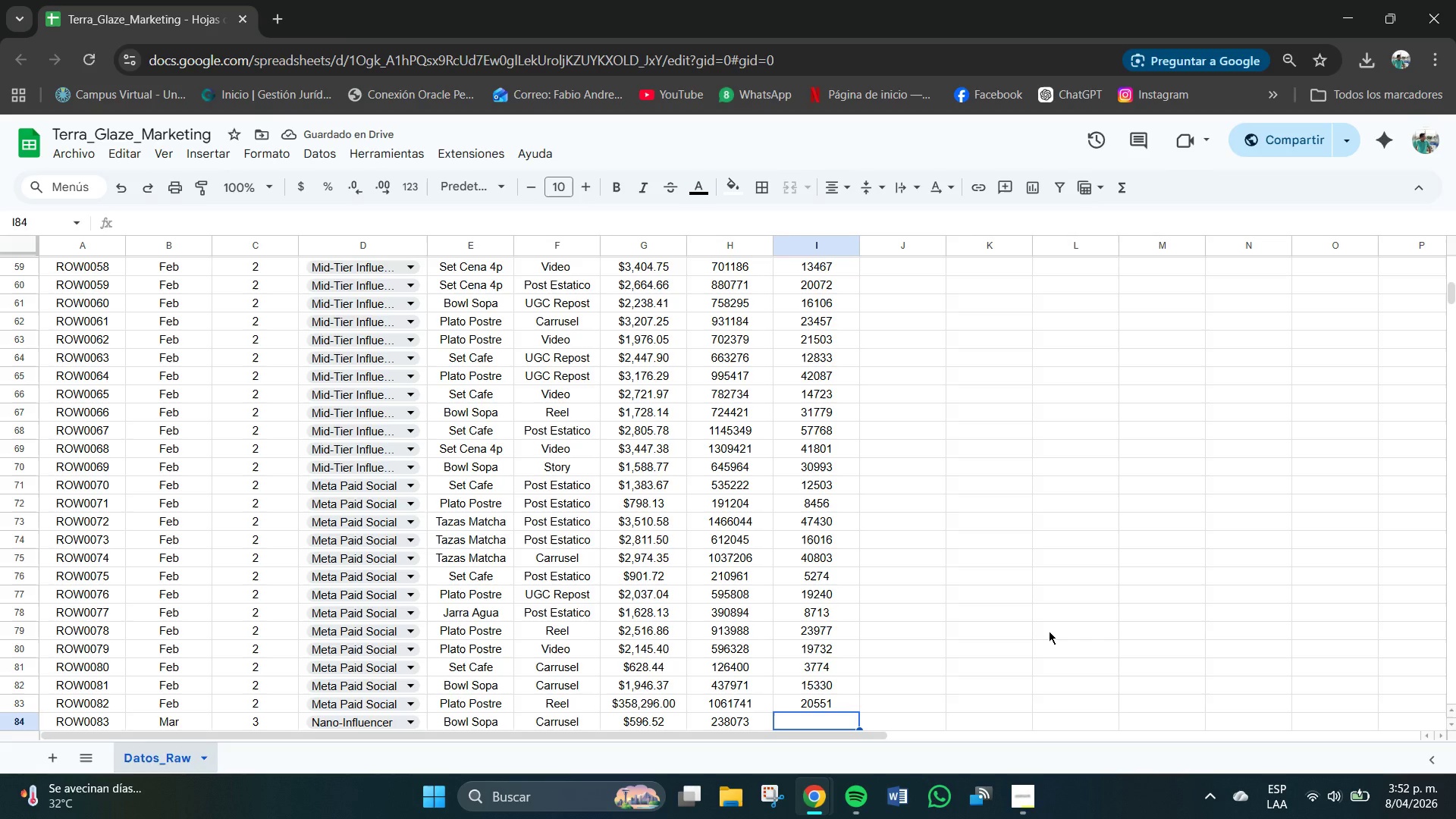 
wait(8.09)
 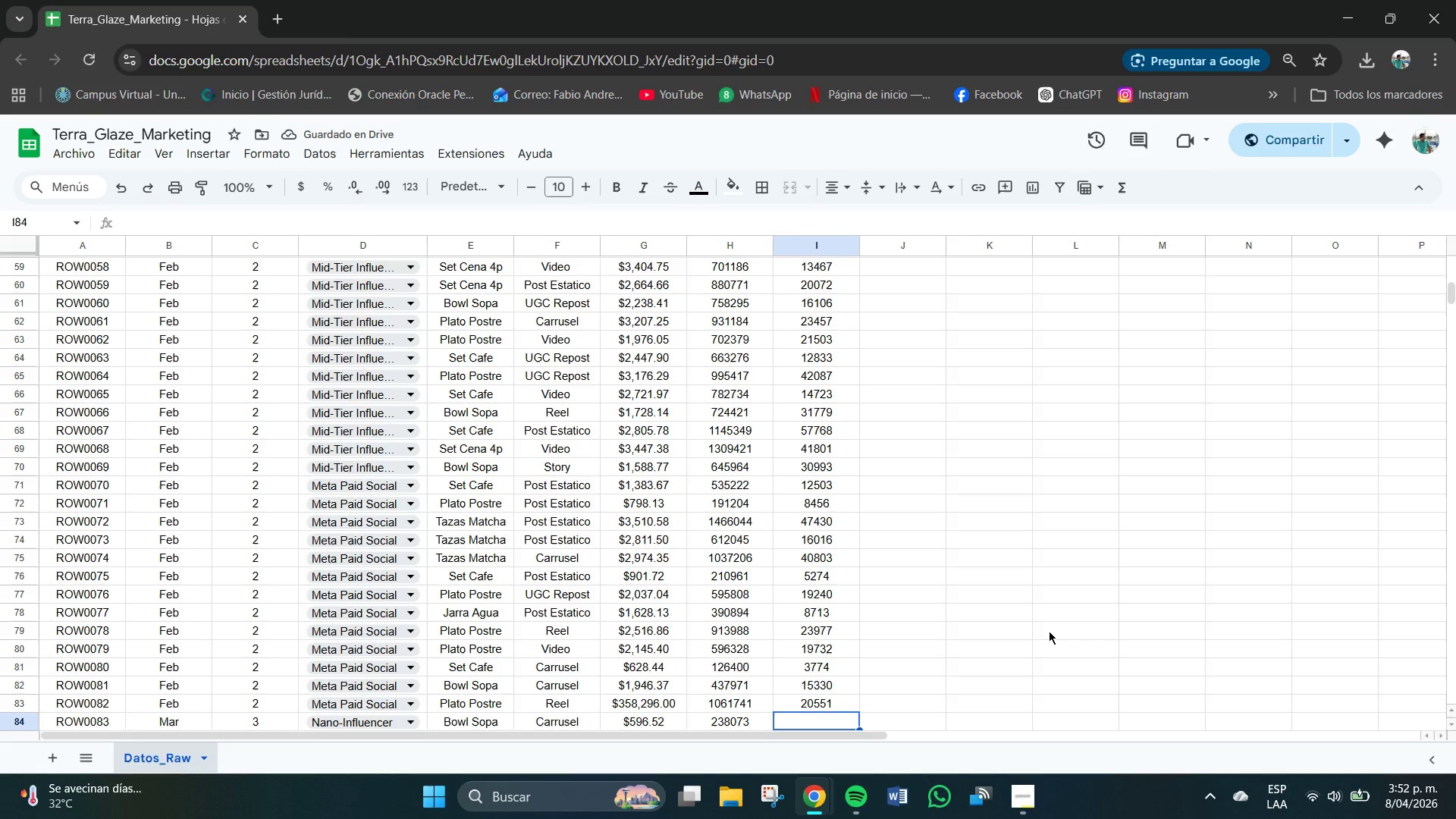 
key(Numpad9)
 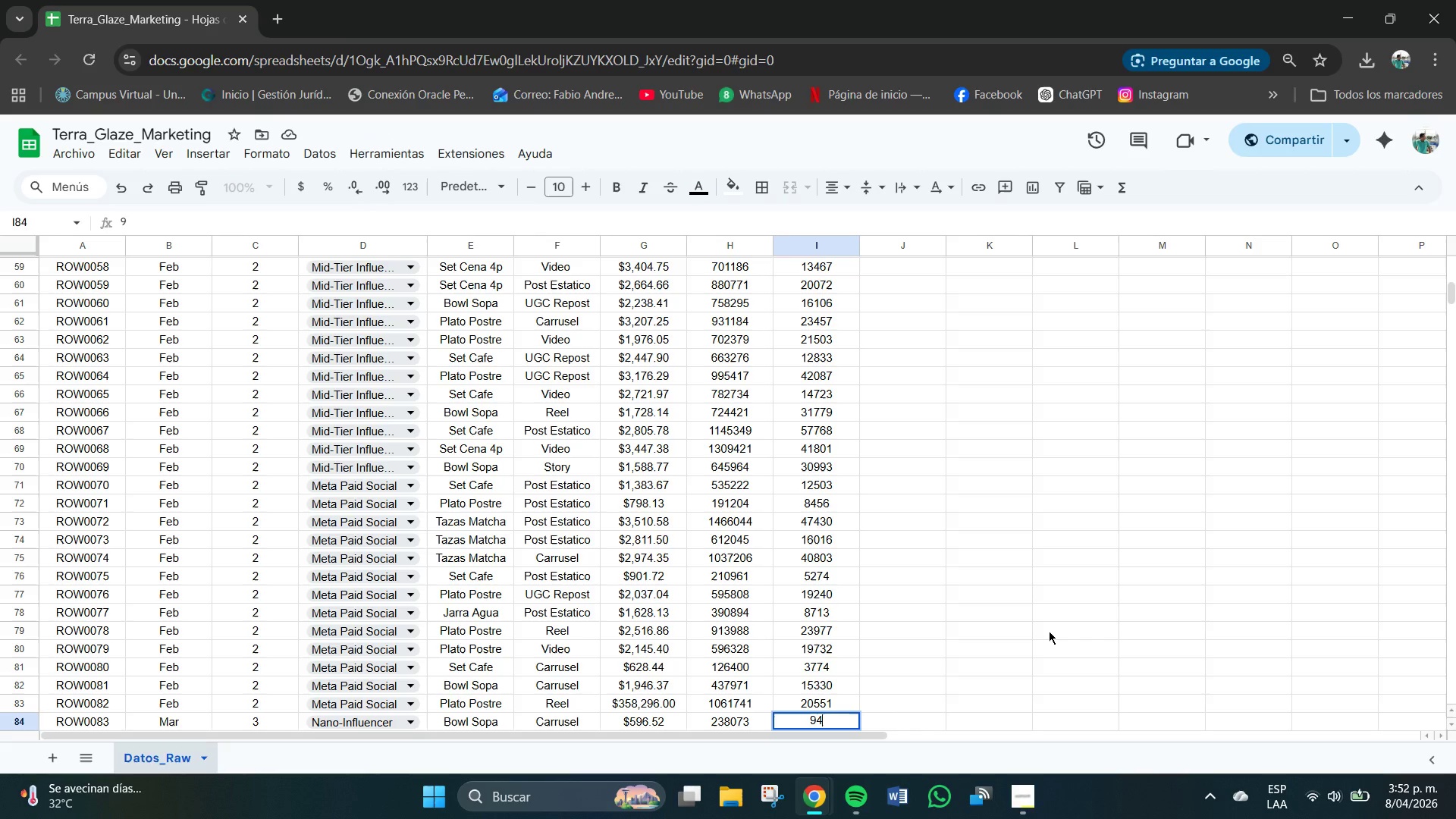 
key(Numpad4)
 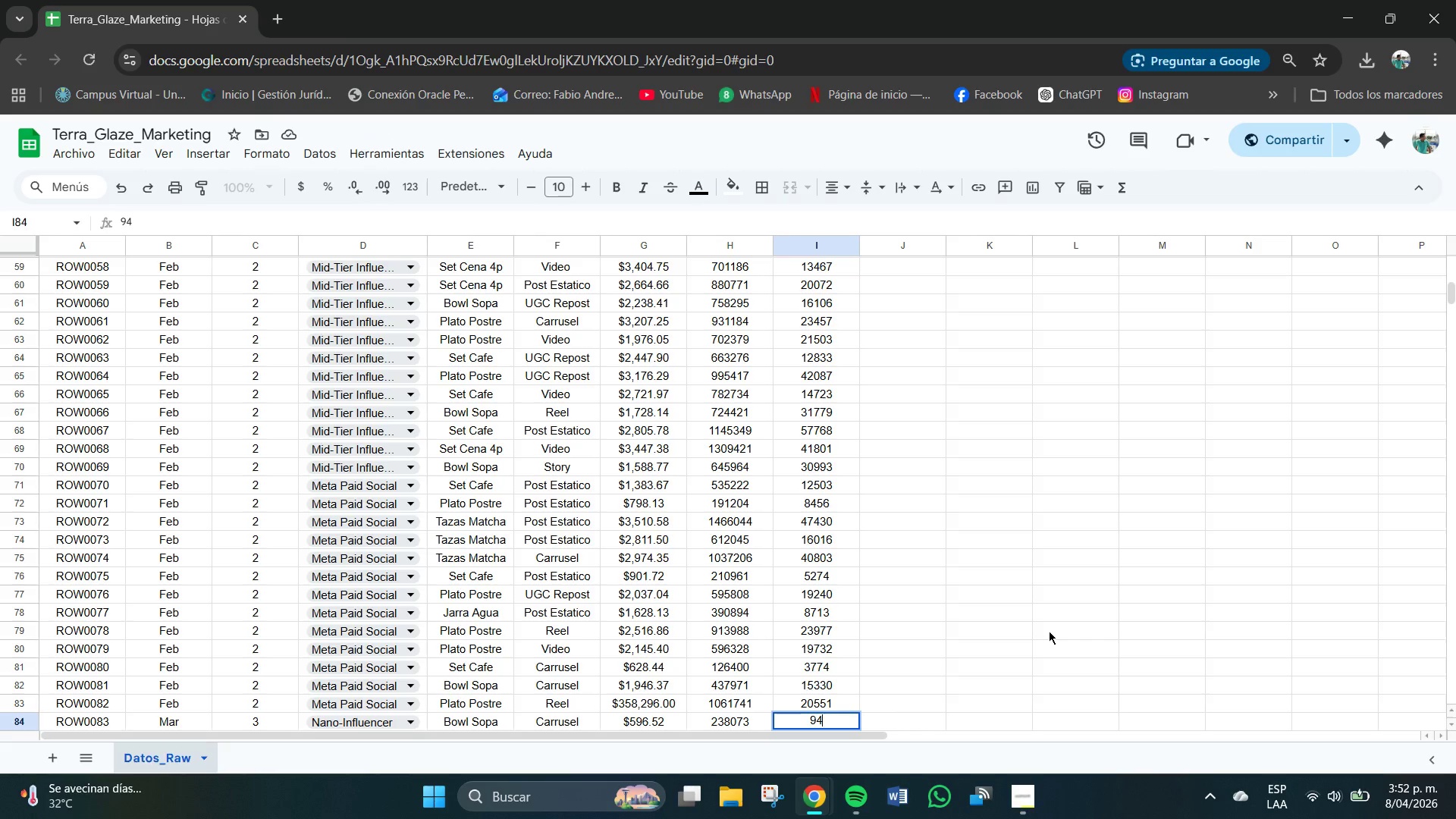 
key(Numpad8)
 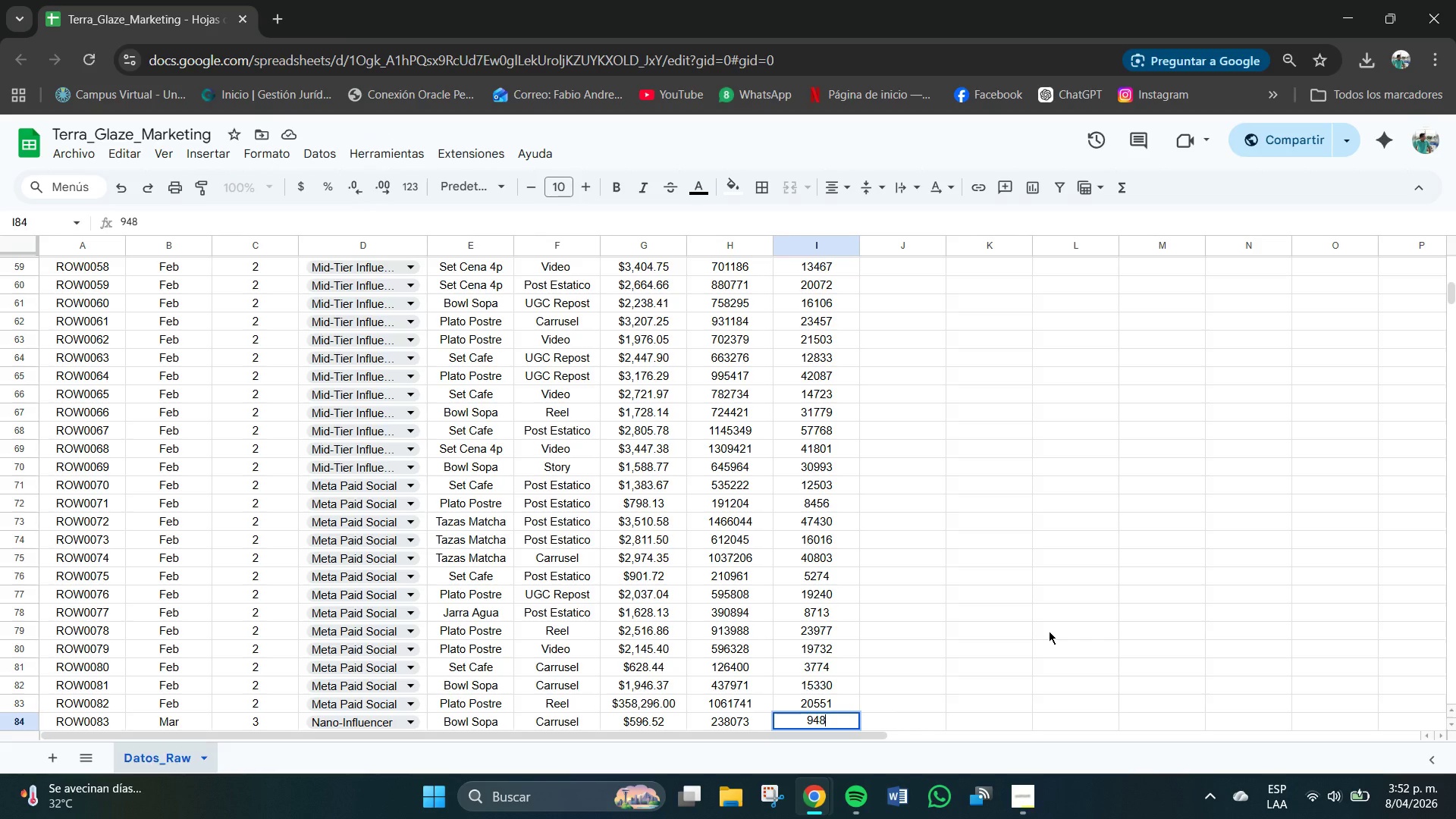 
key(Numpad4)
 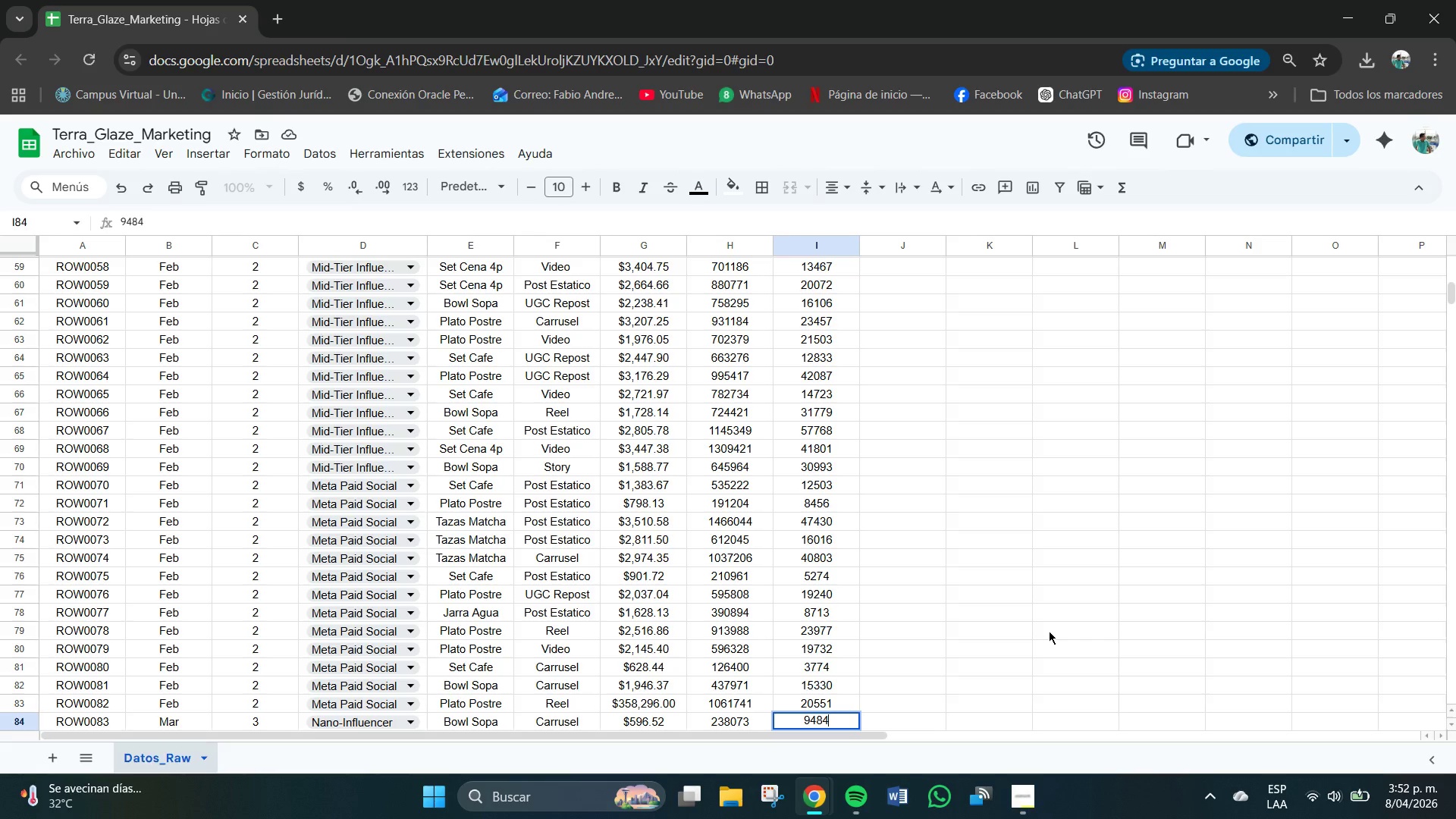 
key(Backspace)
 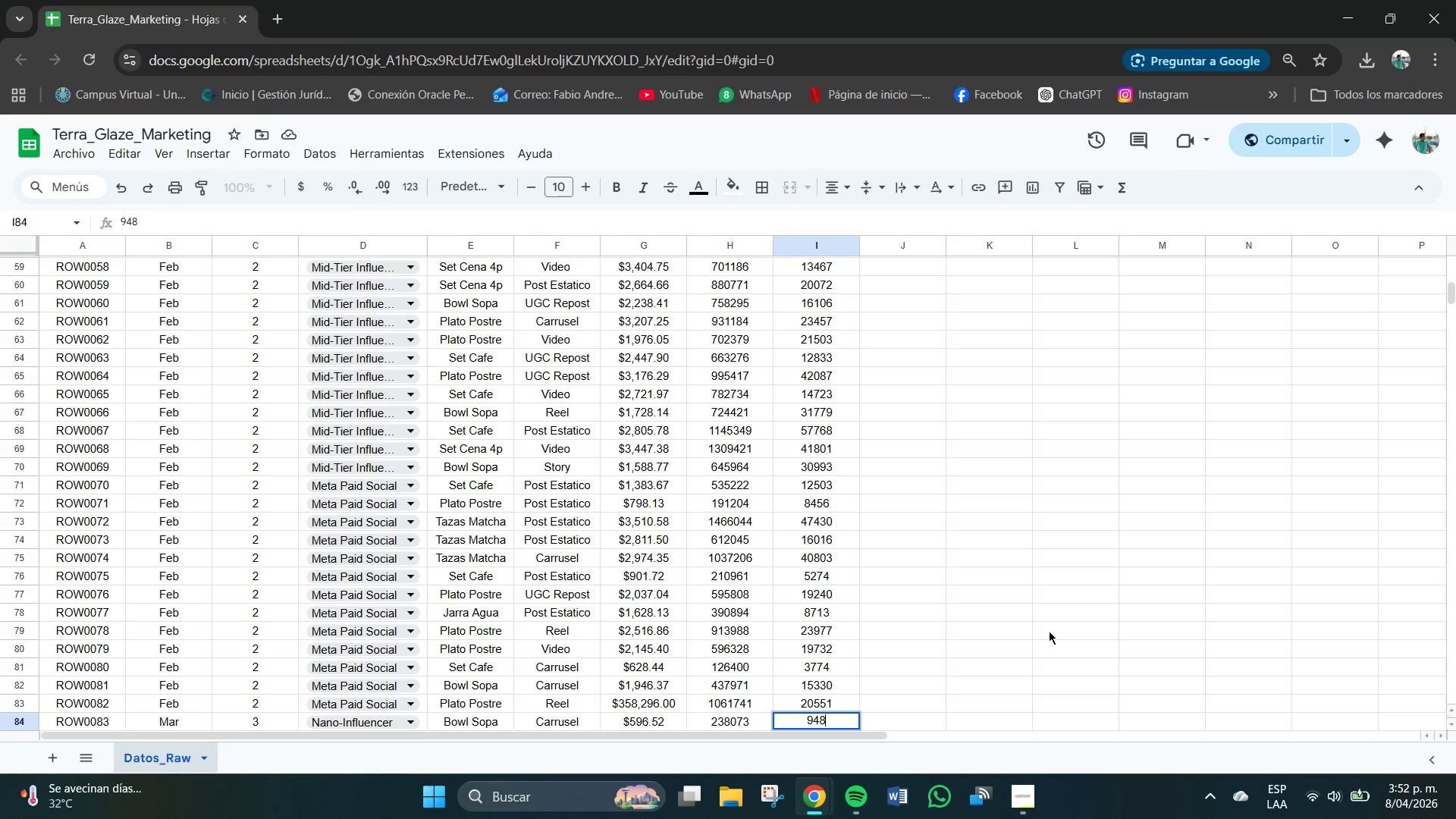 
key(Backspace)
 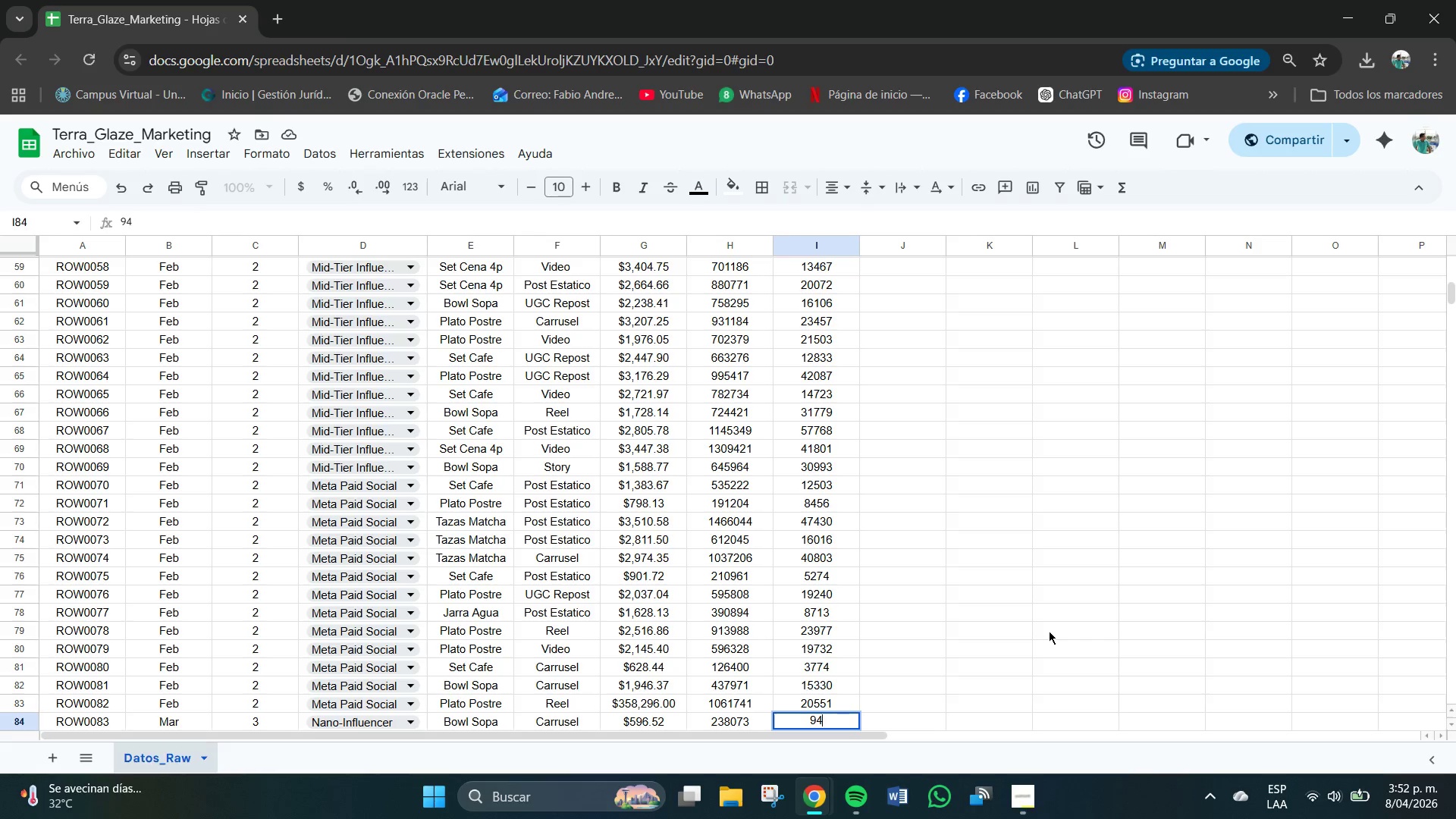 
key(Numpad4)
 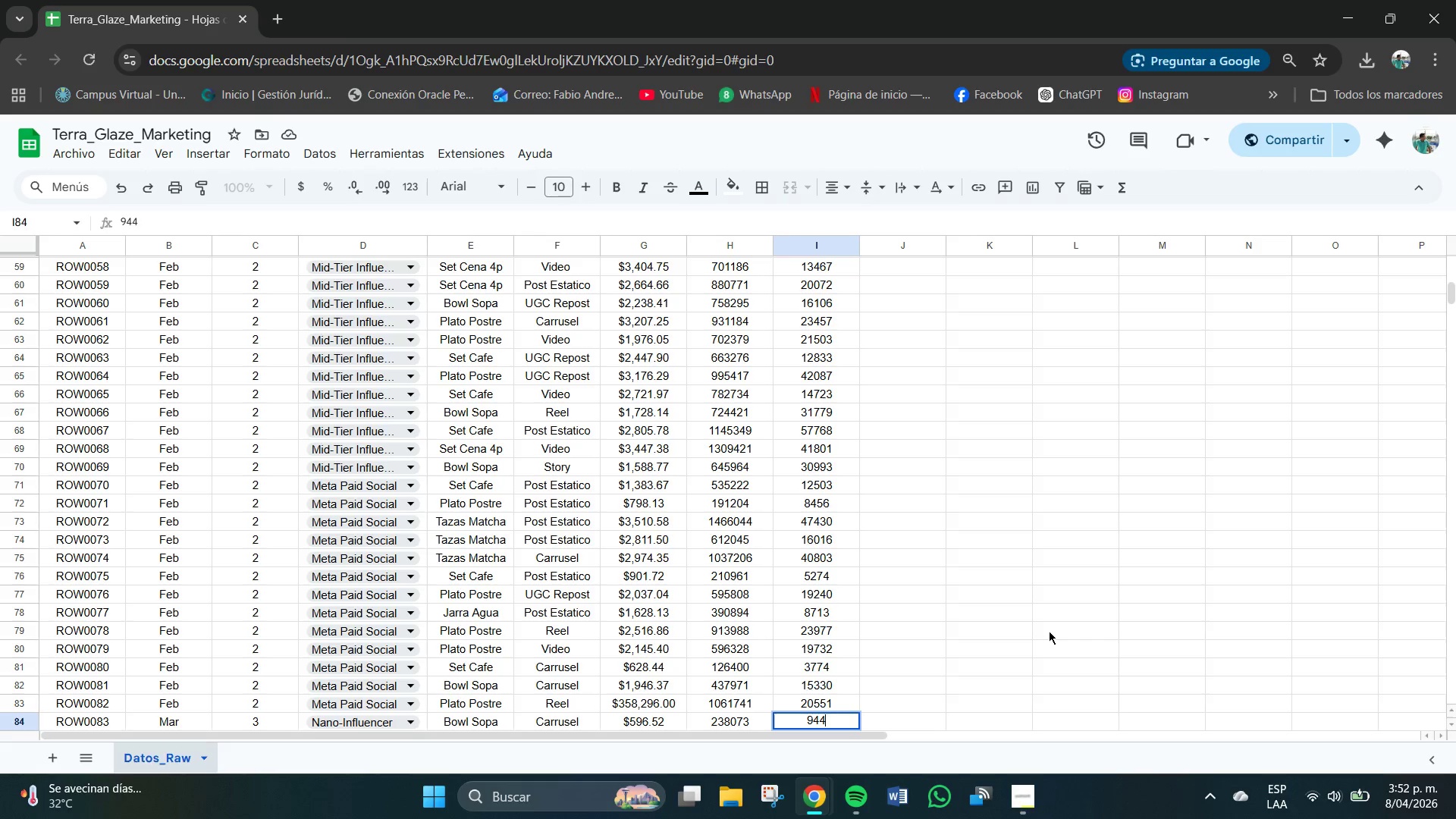 
key(Numpad8)
 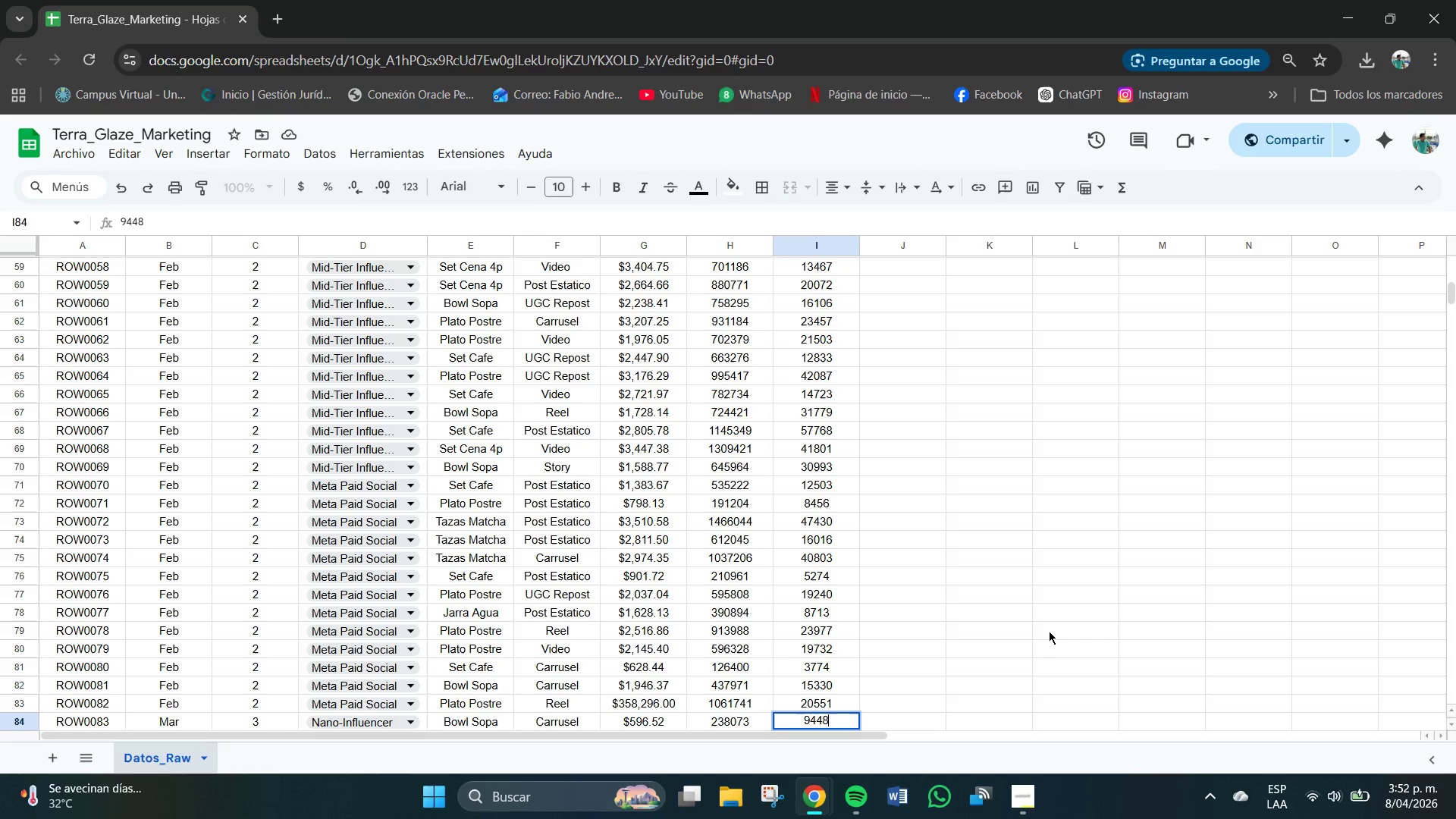 
key(NumpadEnter)
 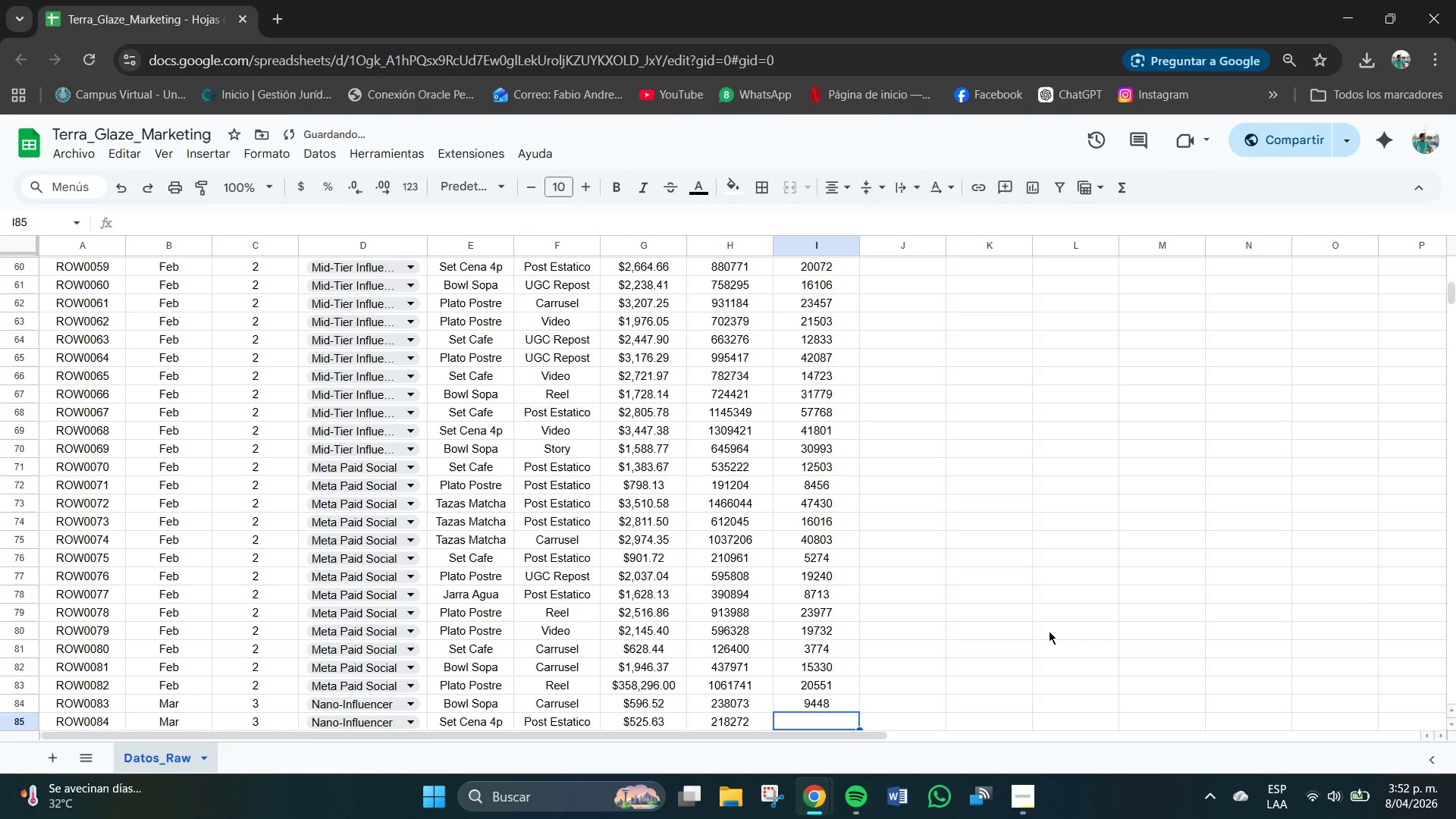 
key(Numpad6)
 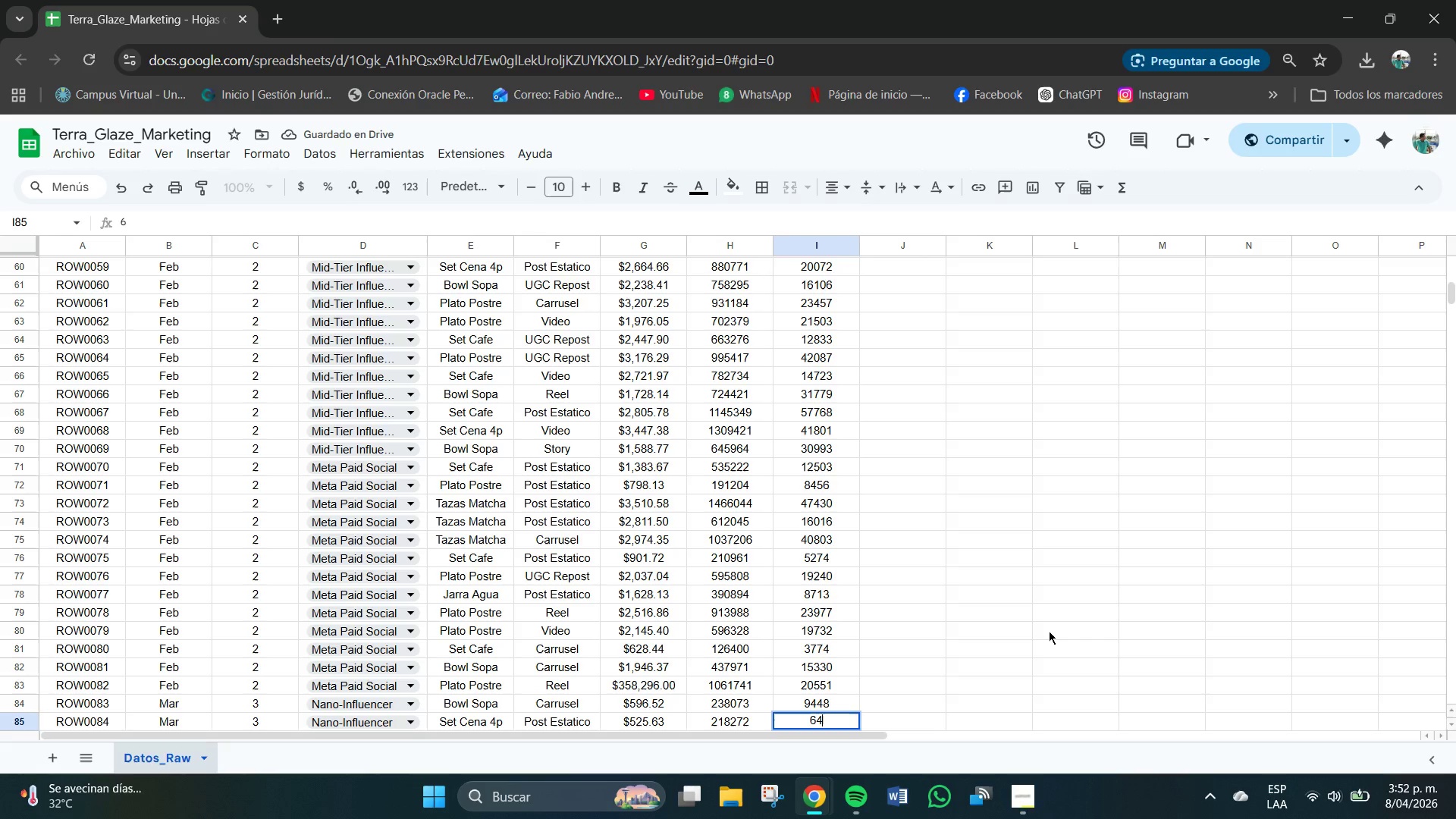 
key(Numpad4)
 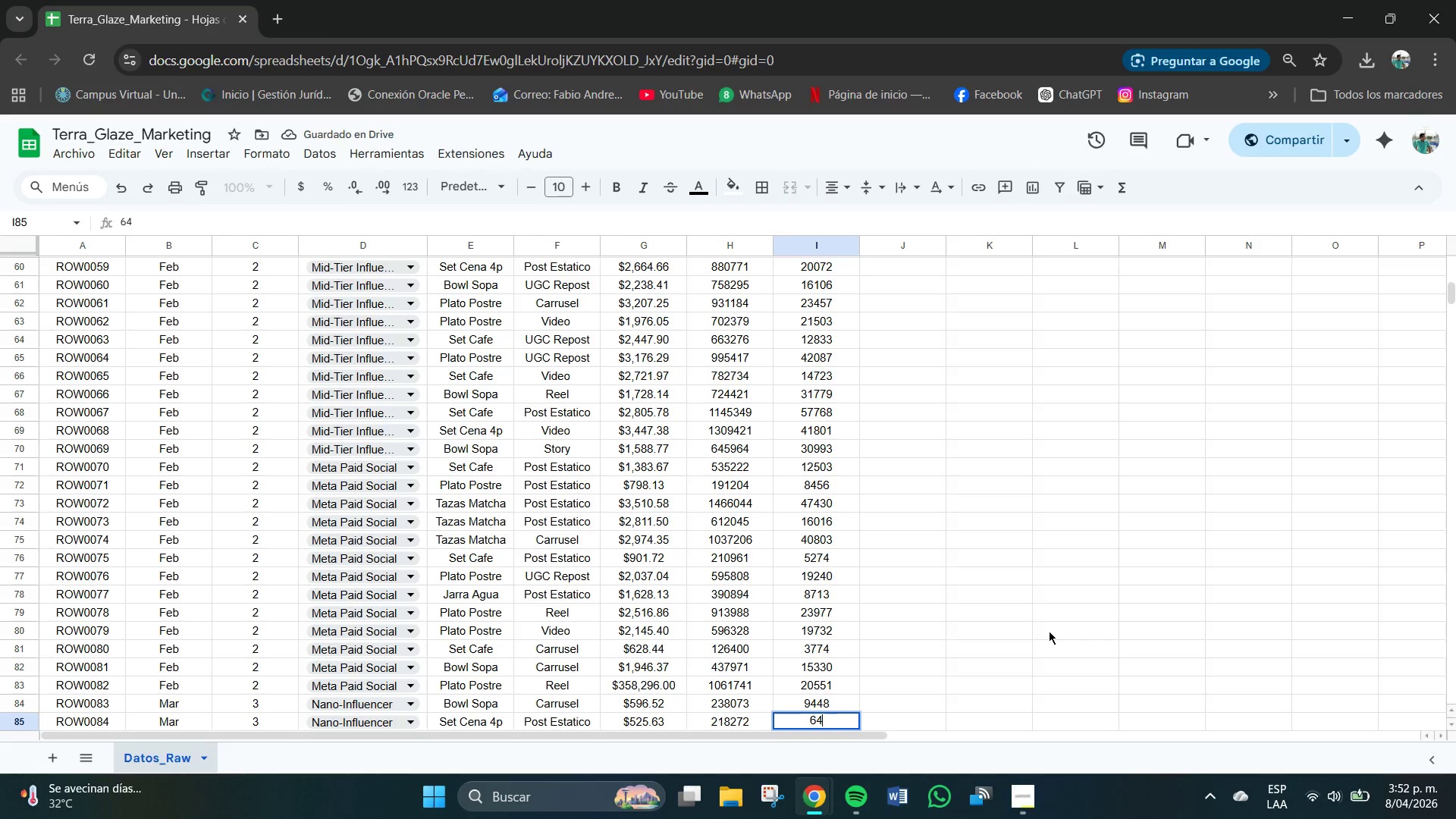 
key(Numpad2)
 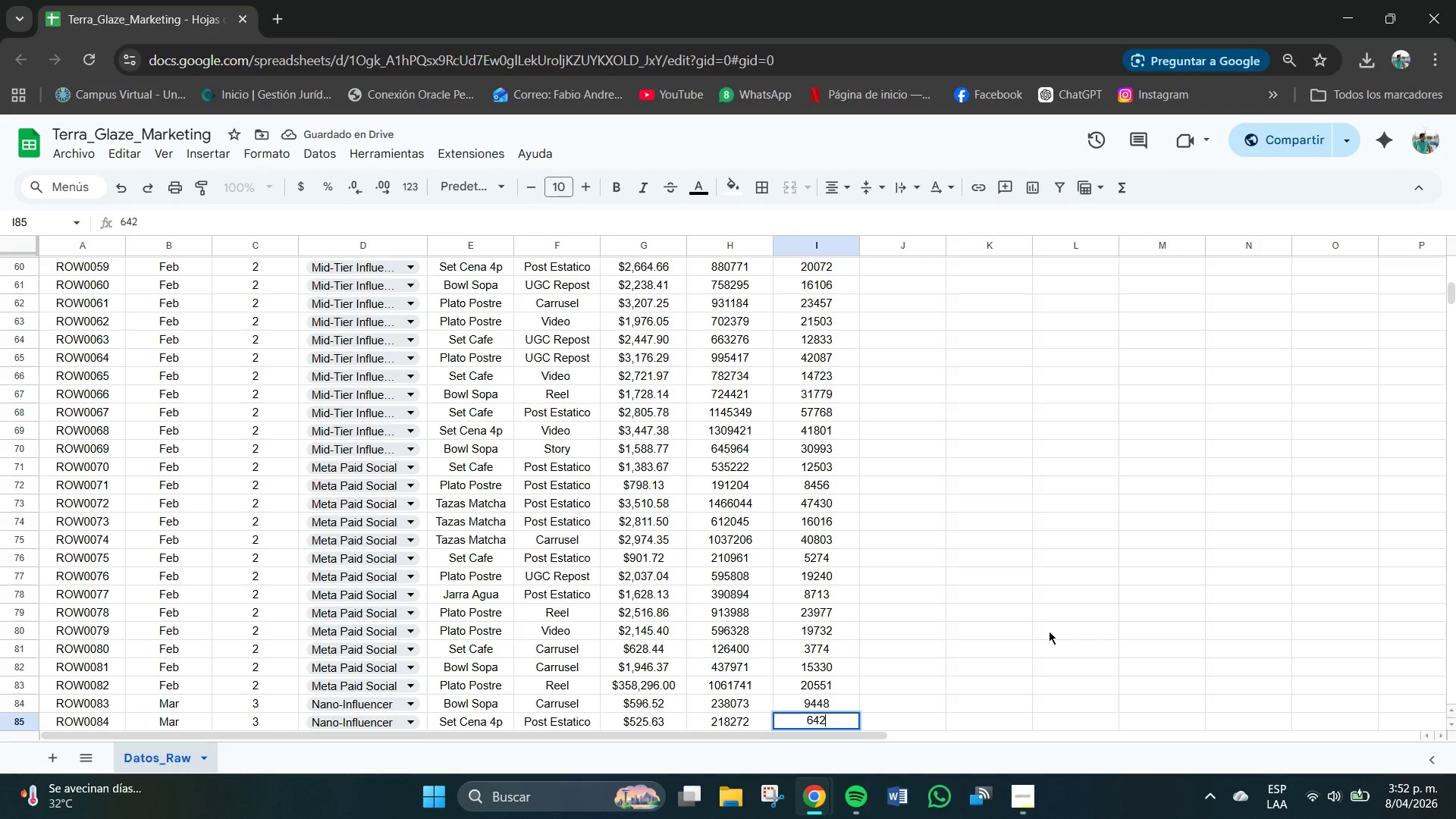 
key(Numpad9)
 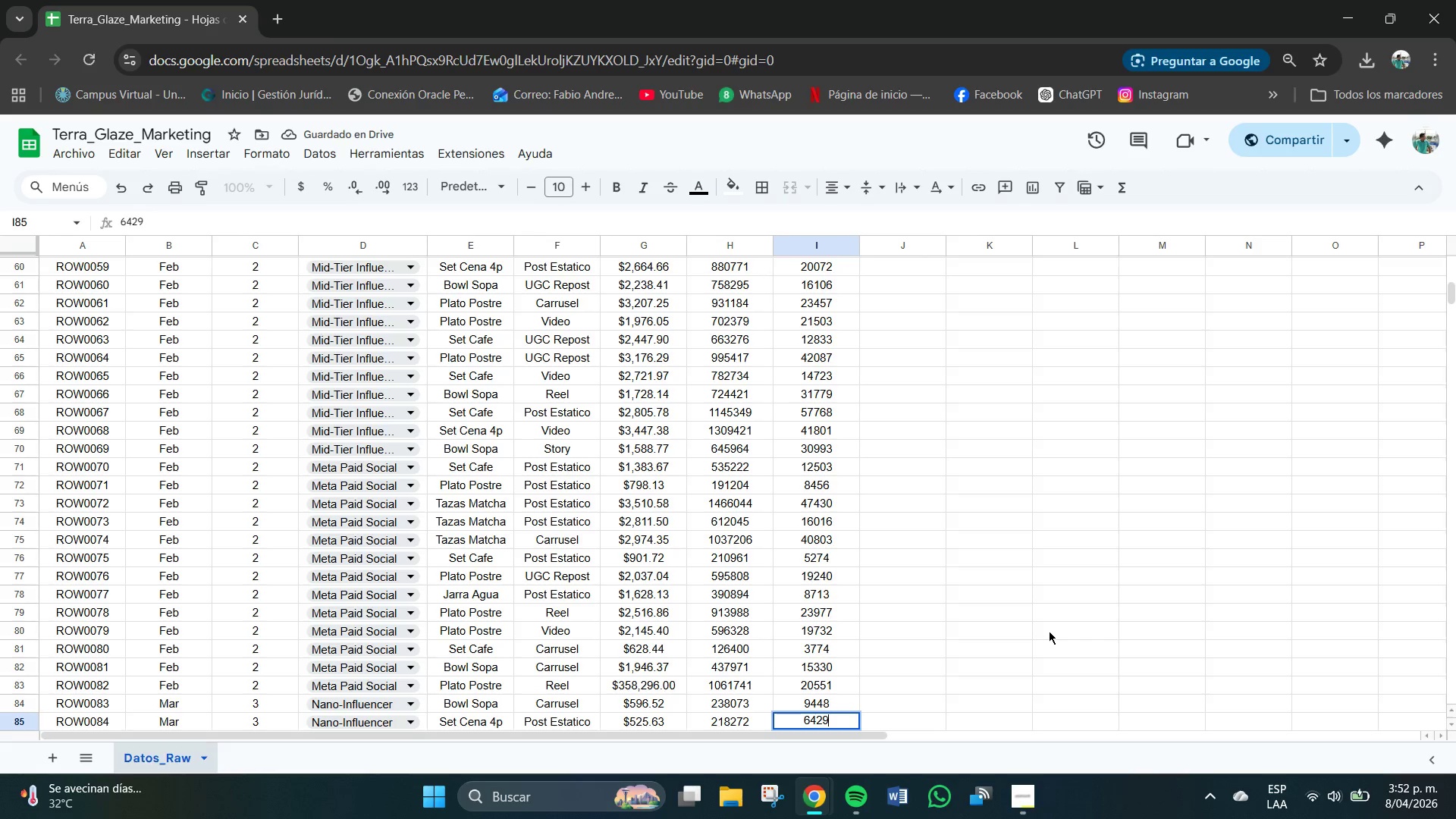 
key(NumpadEnter)
 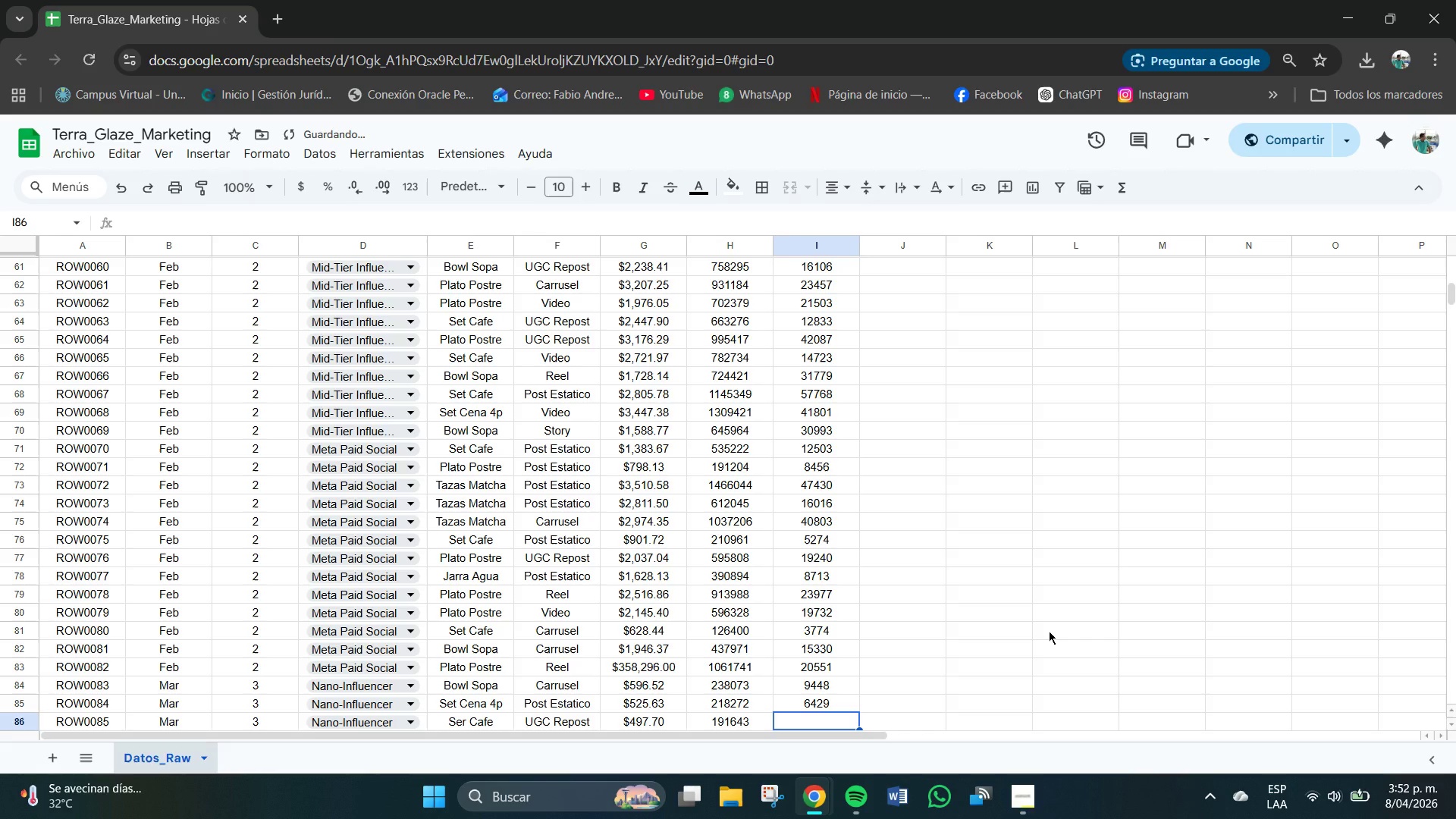 
key(Numpad6)
 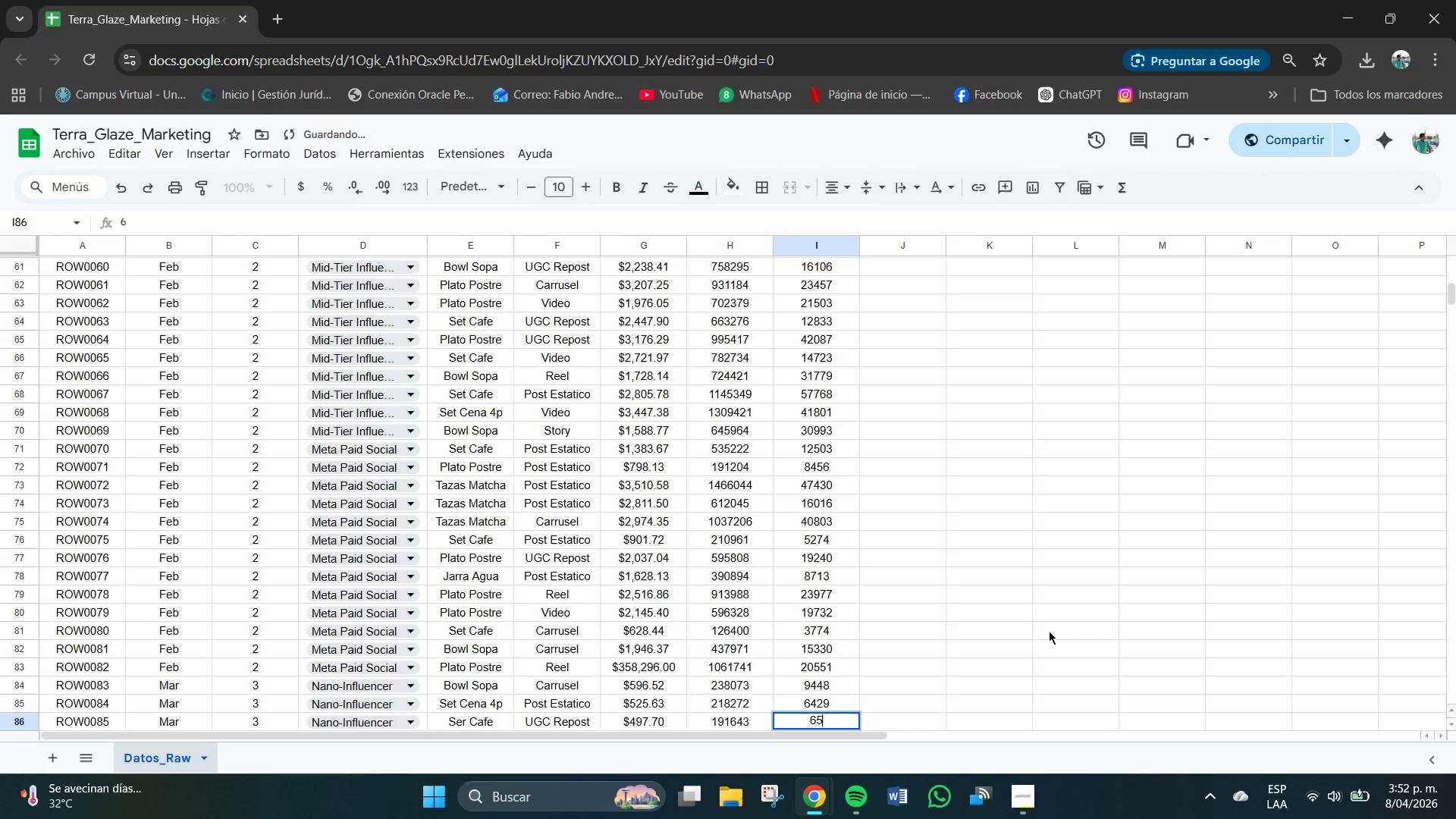 
key(Numpad5)
 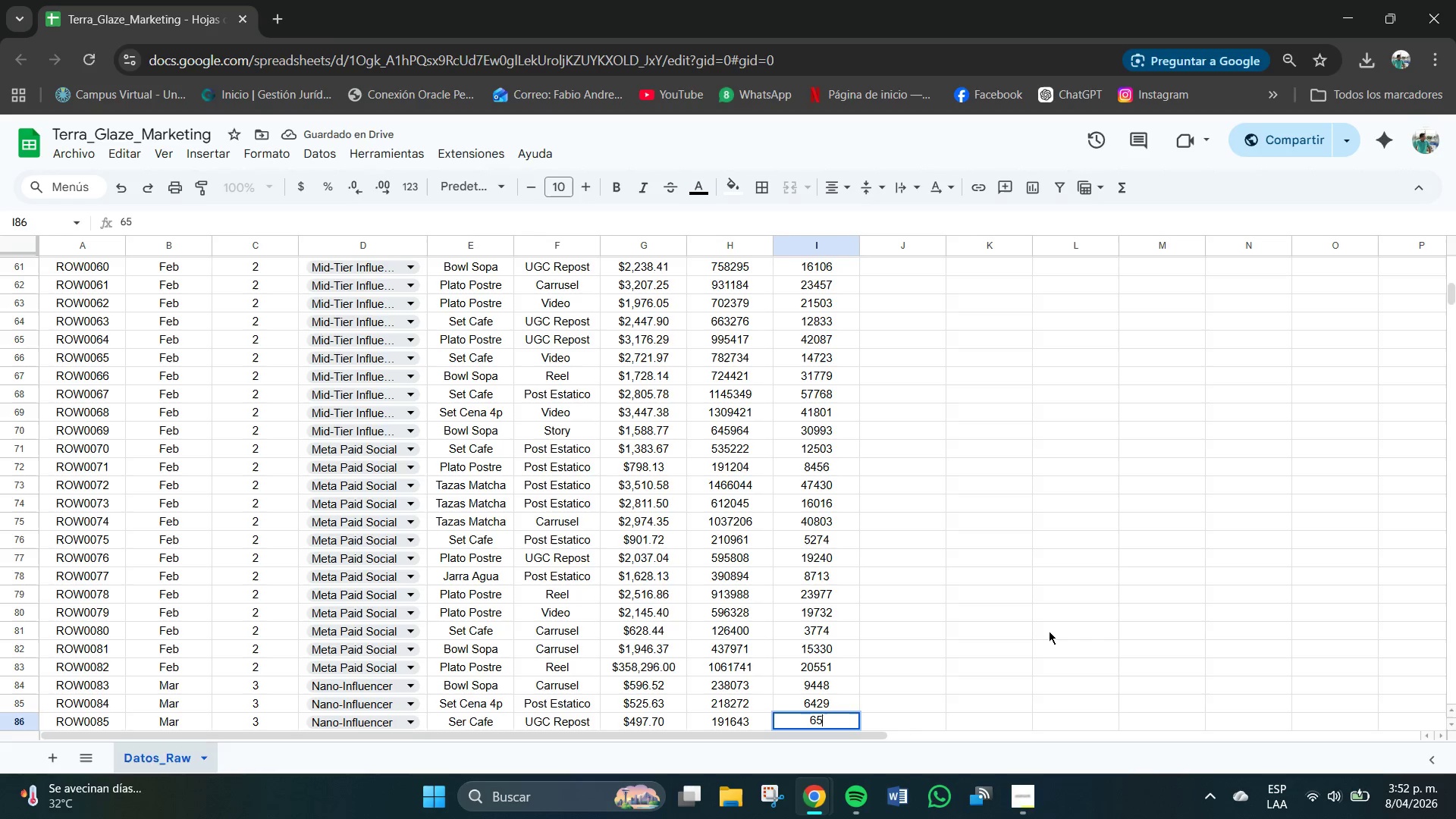 
key(Numpad1)
 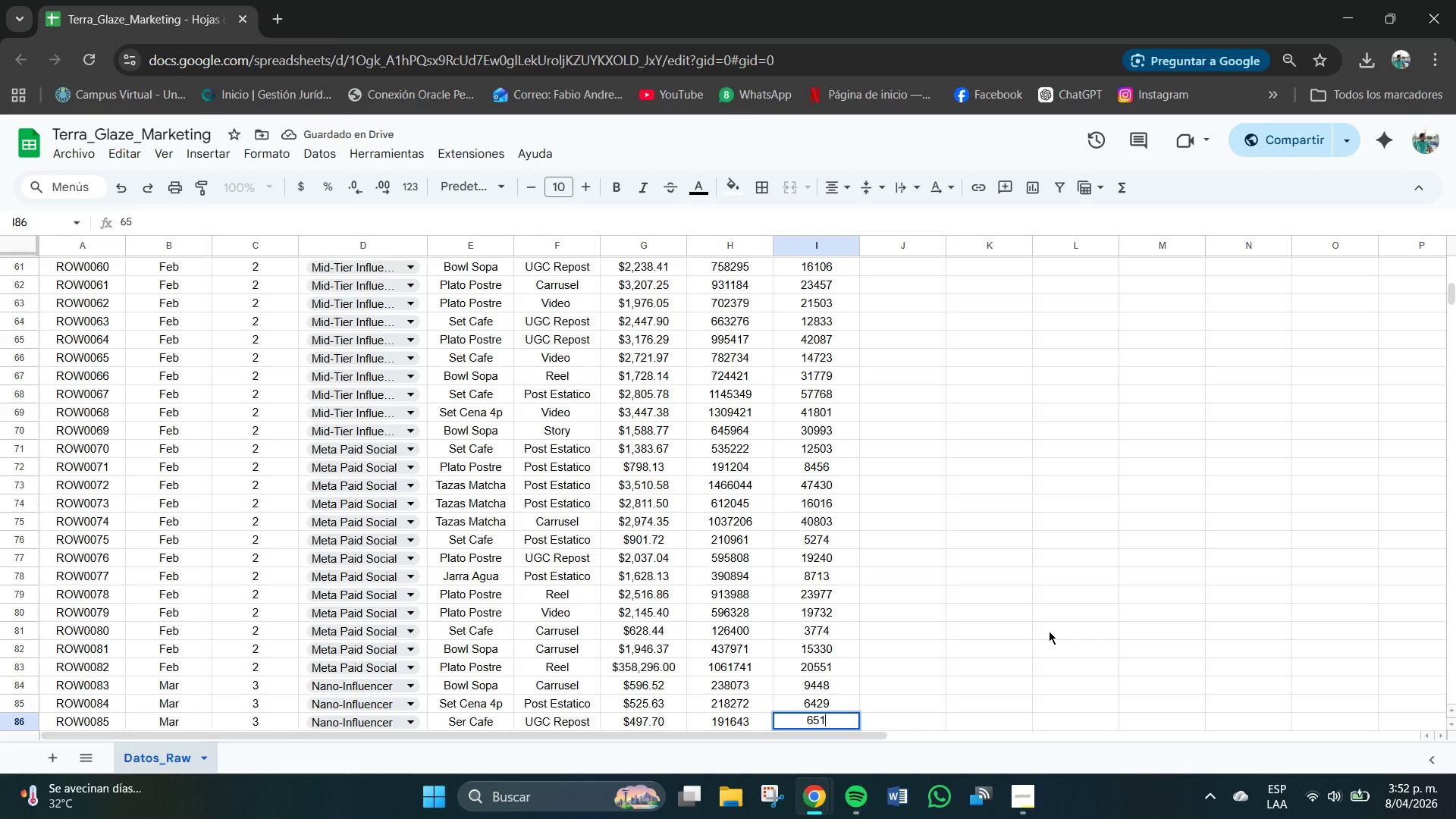 
key(Numpad0)
 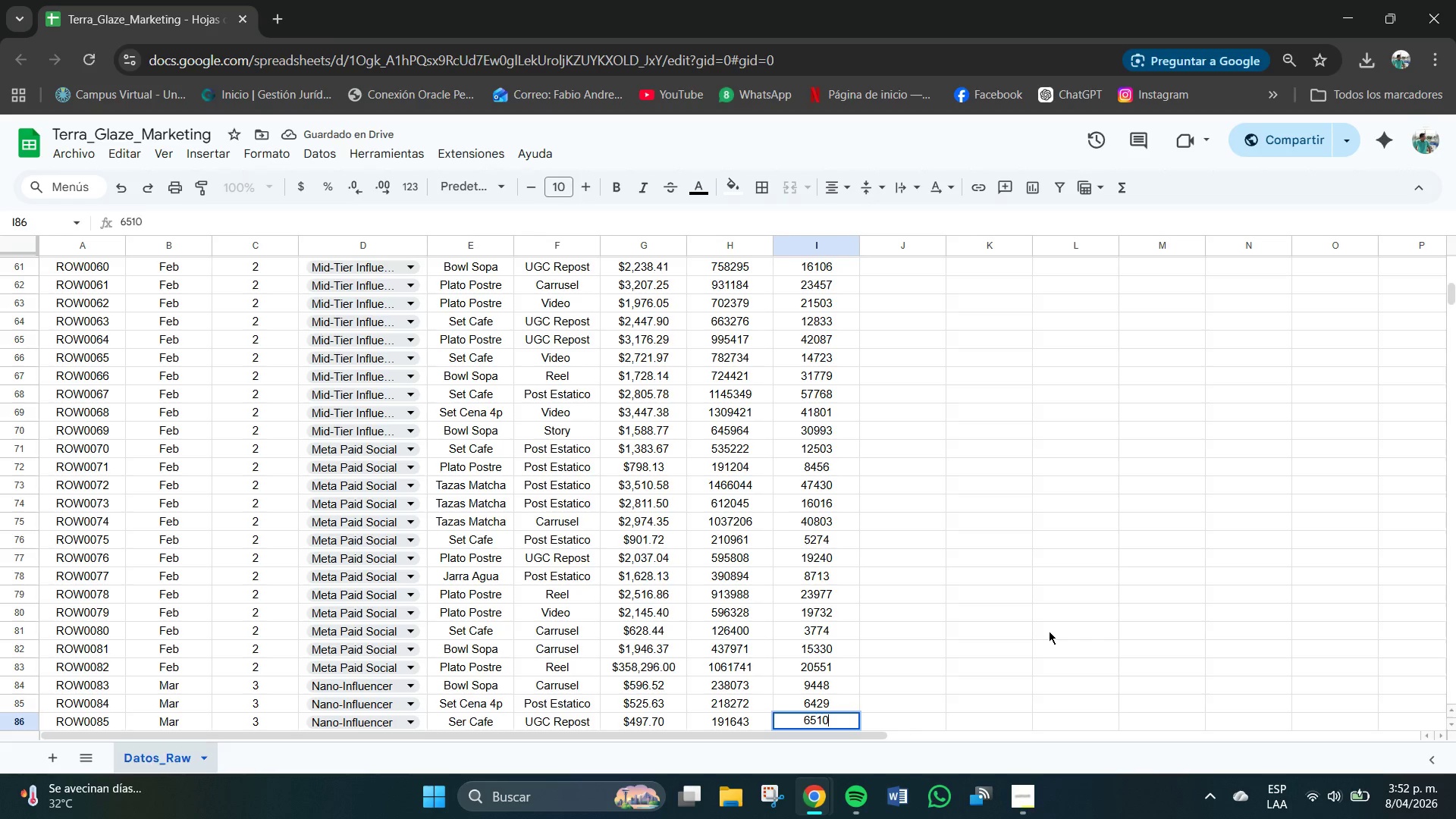 
key(NumpadEnter)
 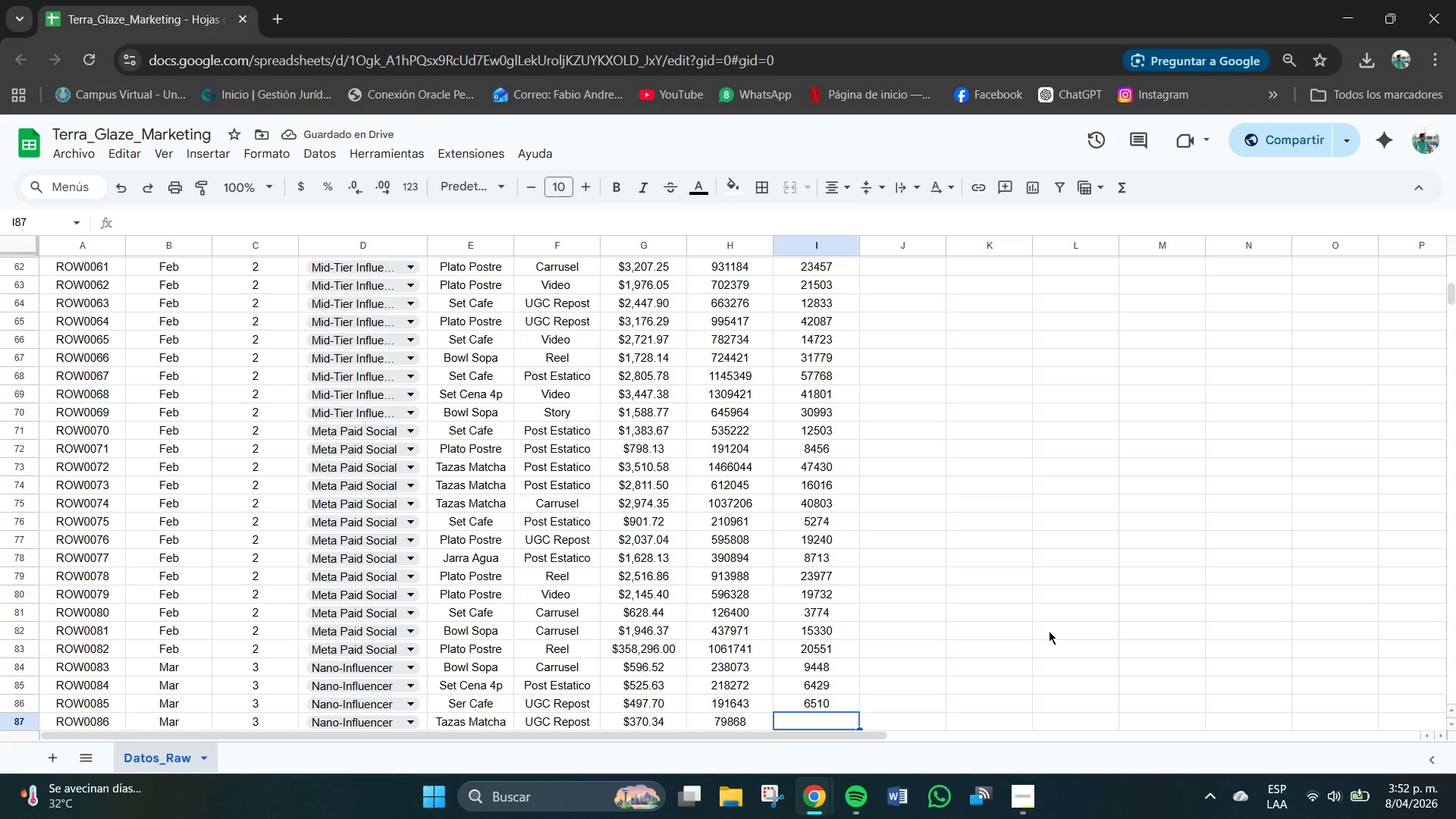 
key(Numpad3)
 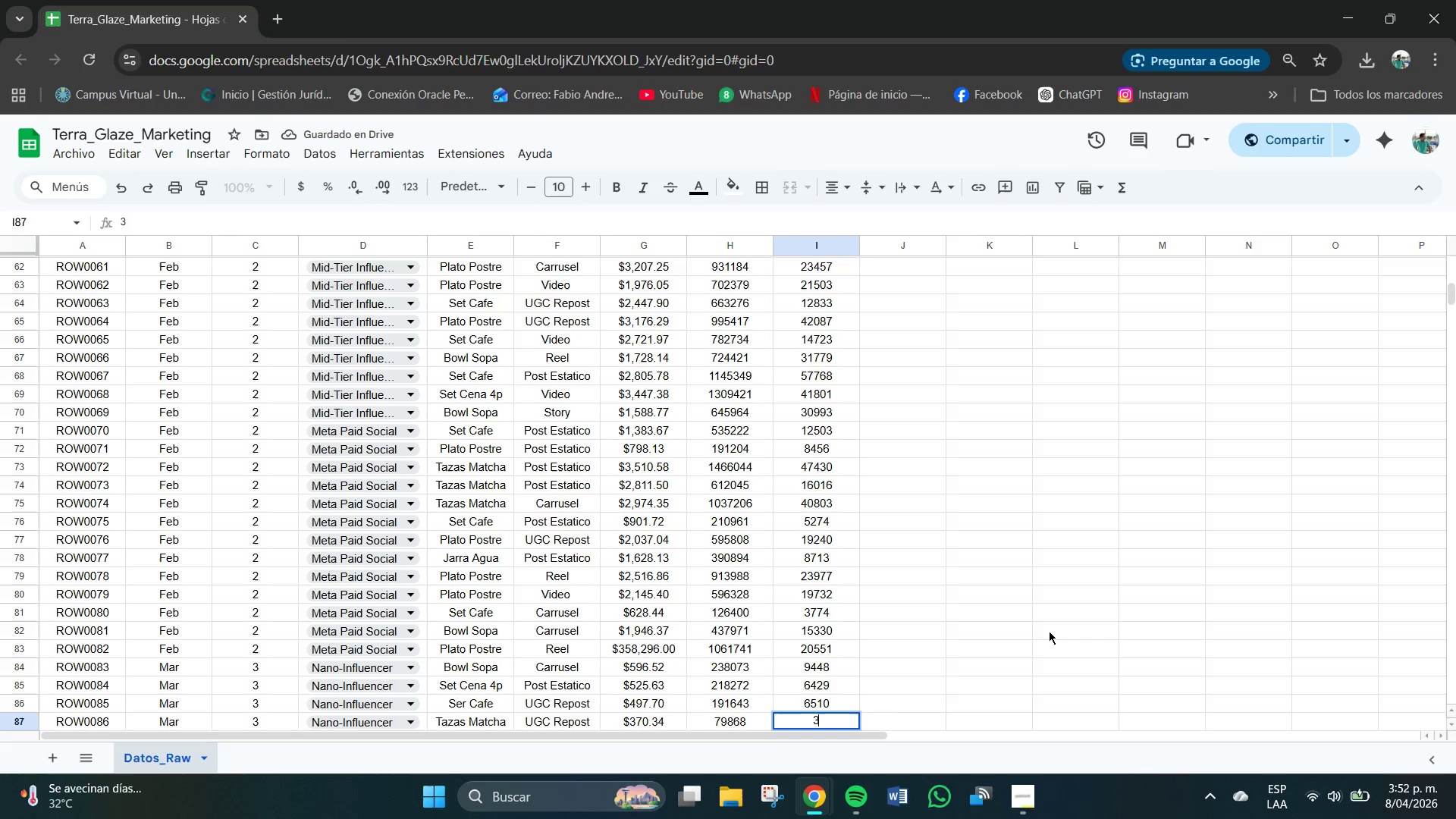 
key(Numpad4)
 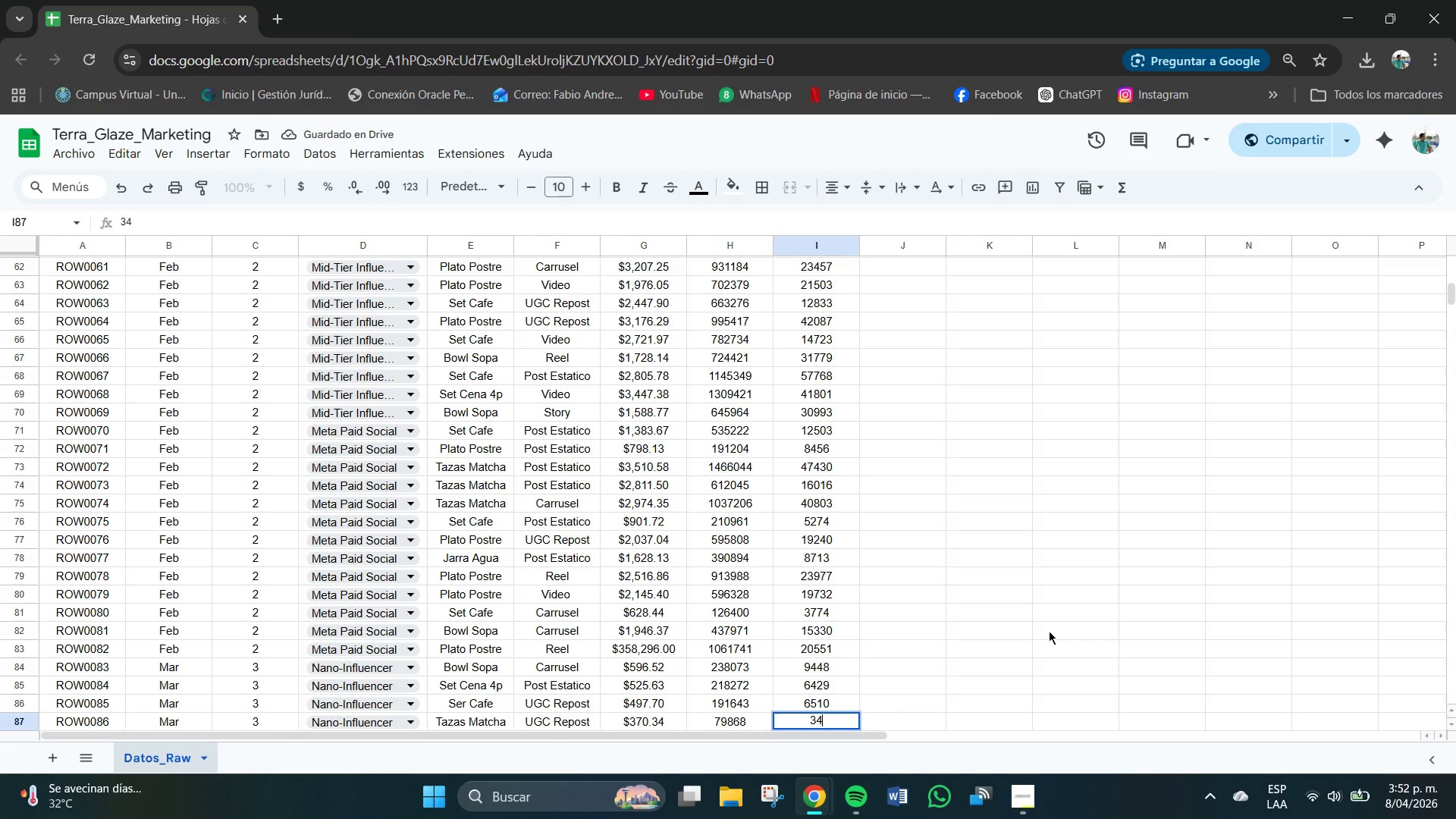 
key(Numpad5)
 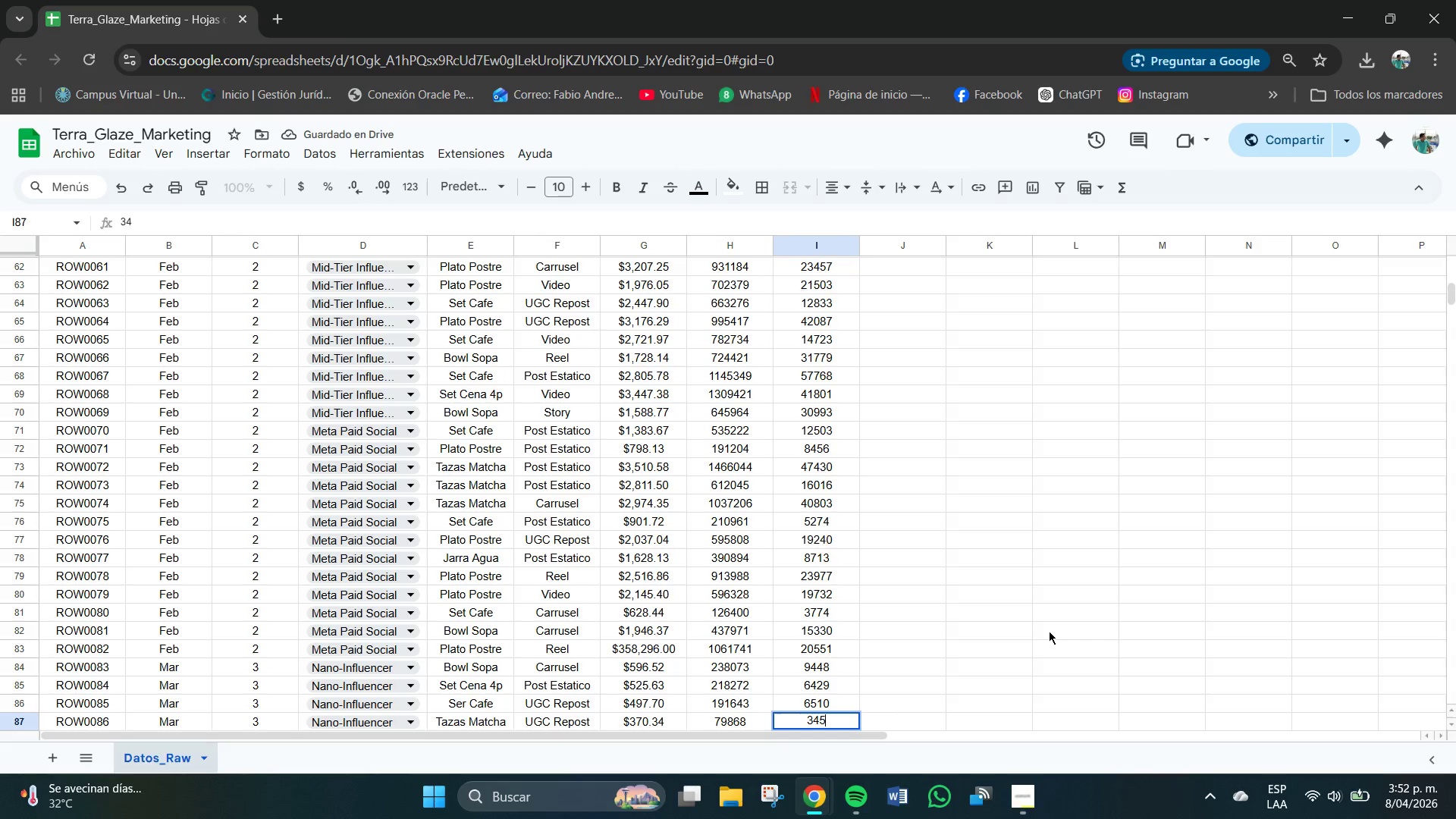 
key(Numpad9)
 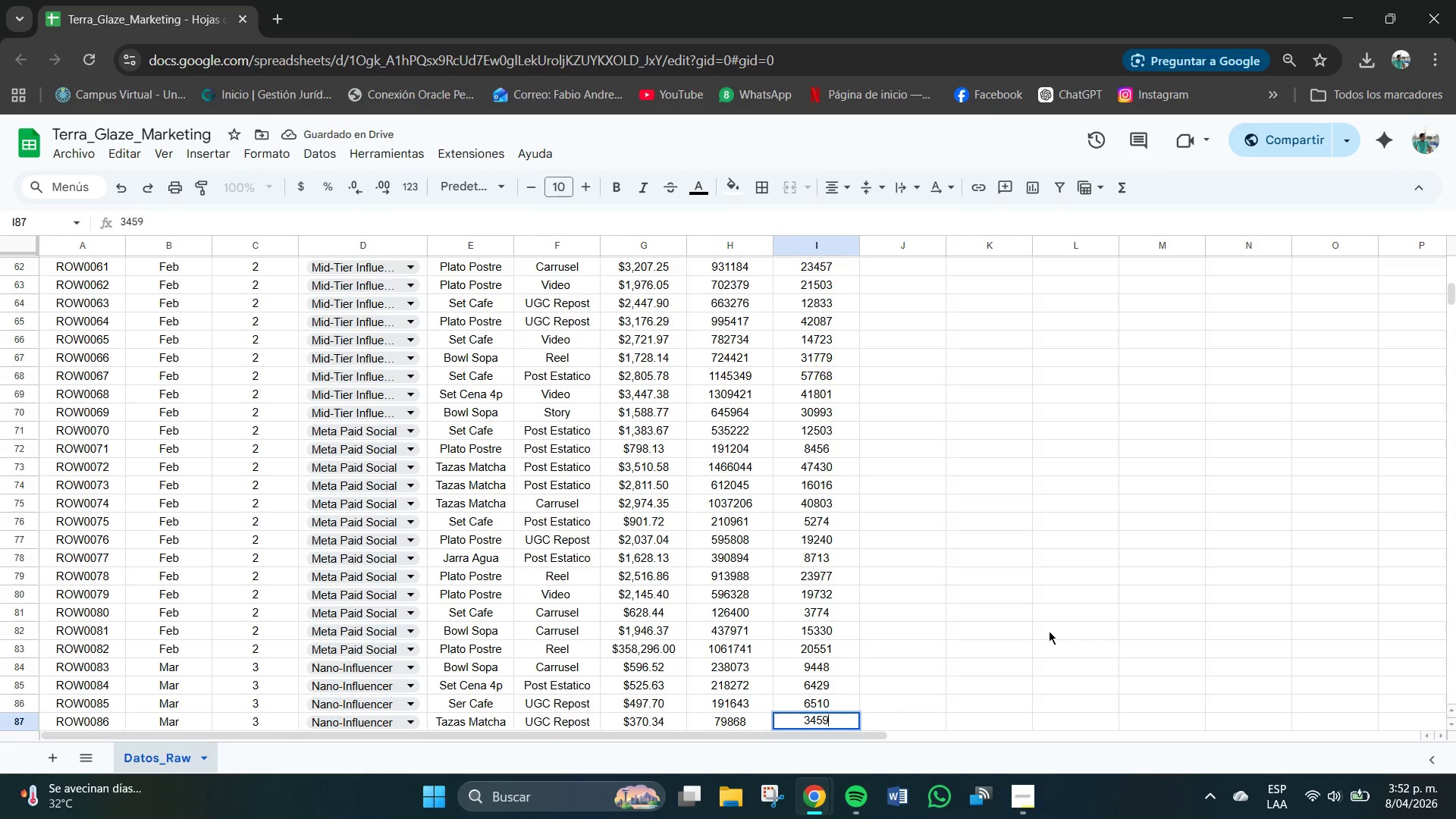 
key(NumpadEnter)
 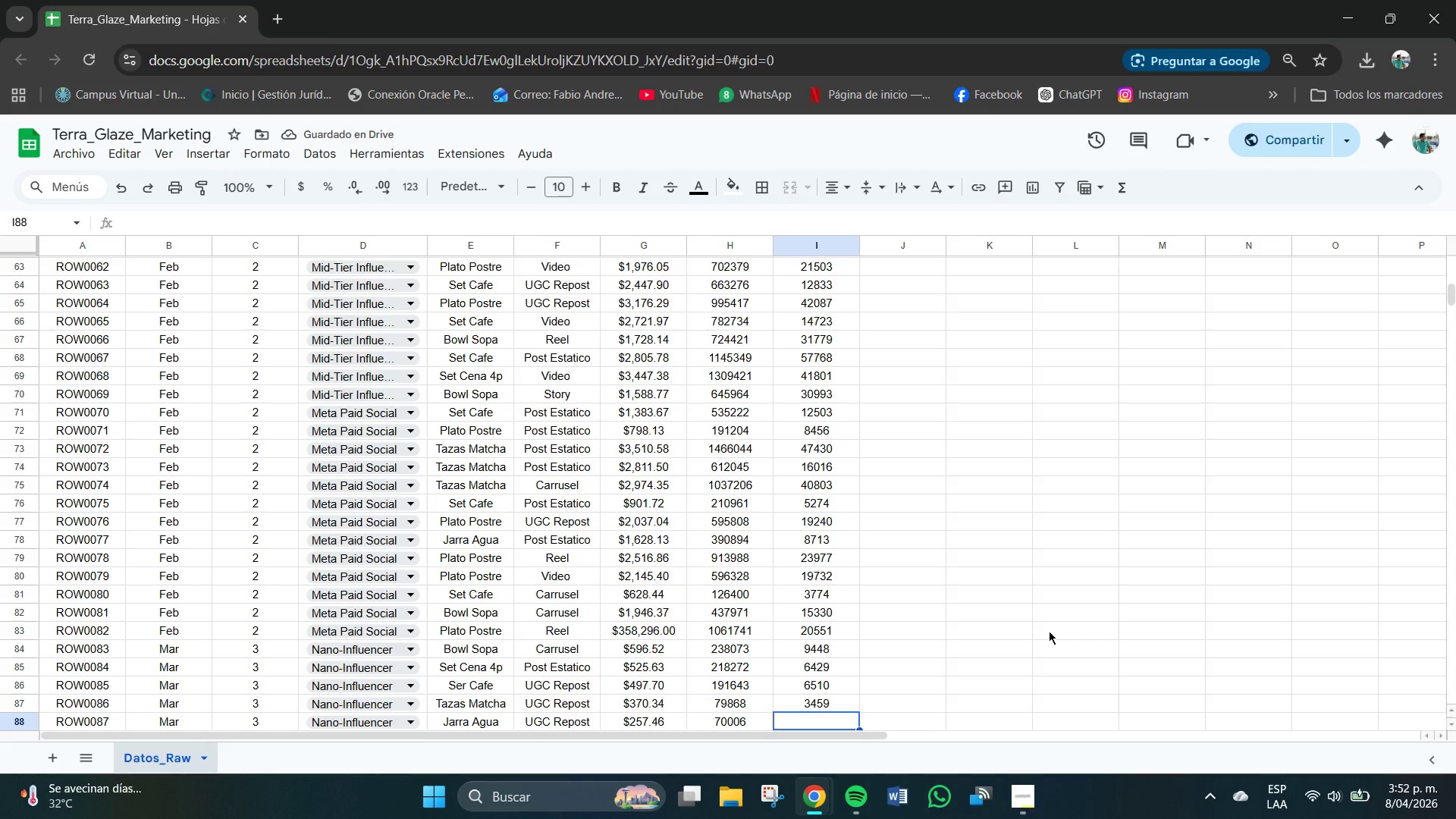 
key(Numpad4)
 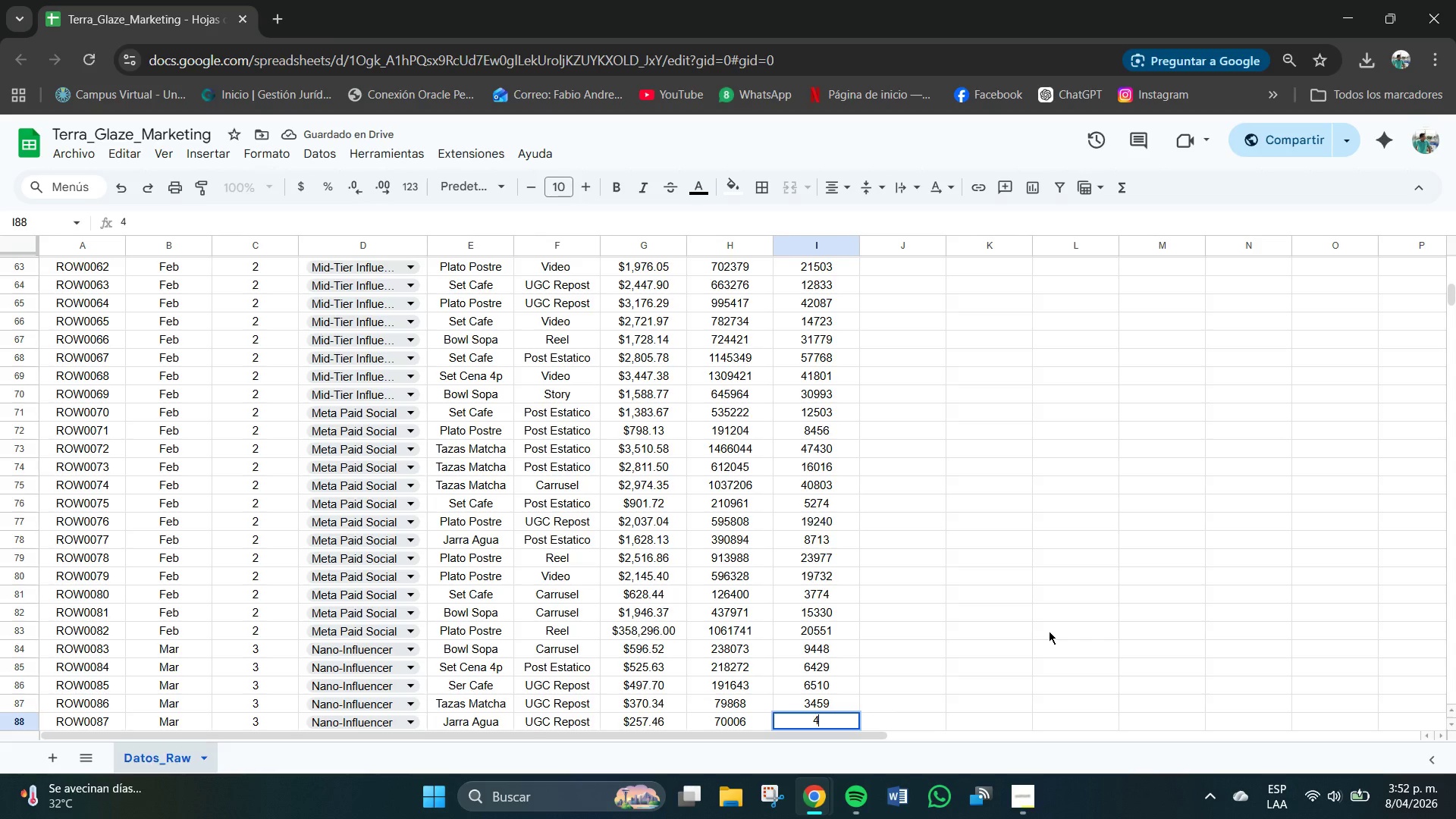 
key(Numpad0)
 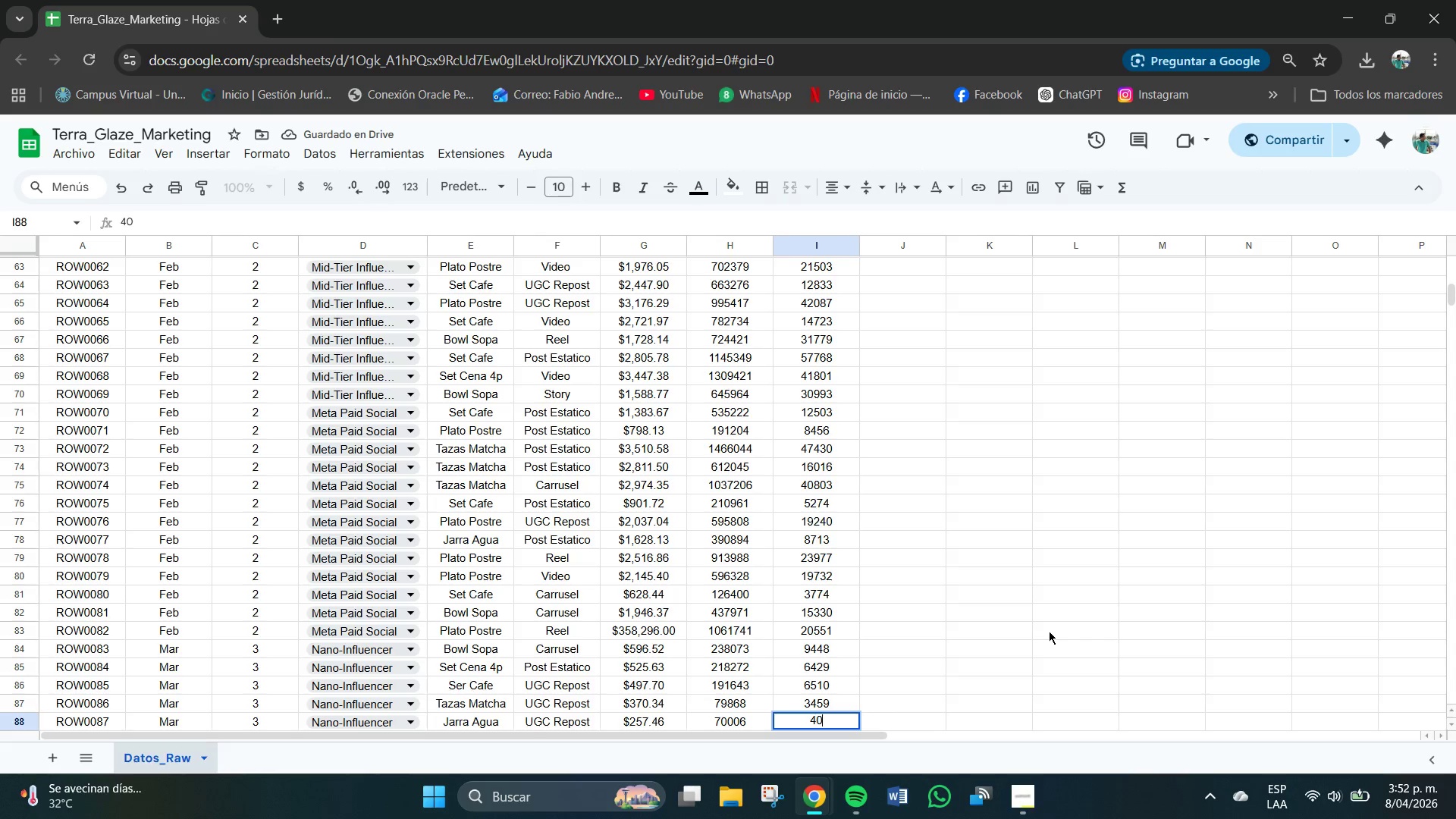 
key(Numpad7)
 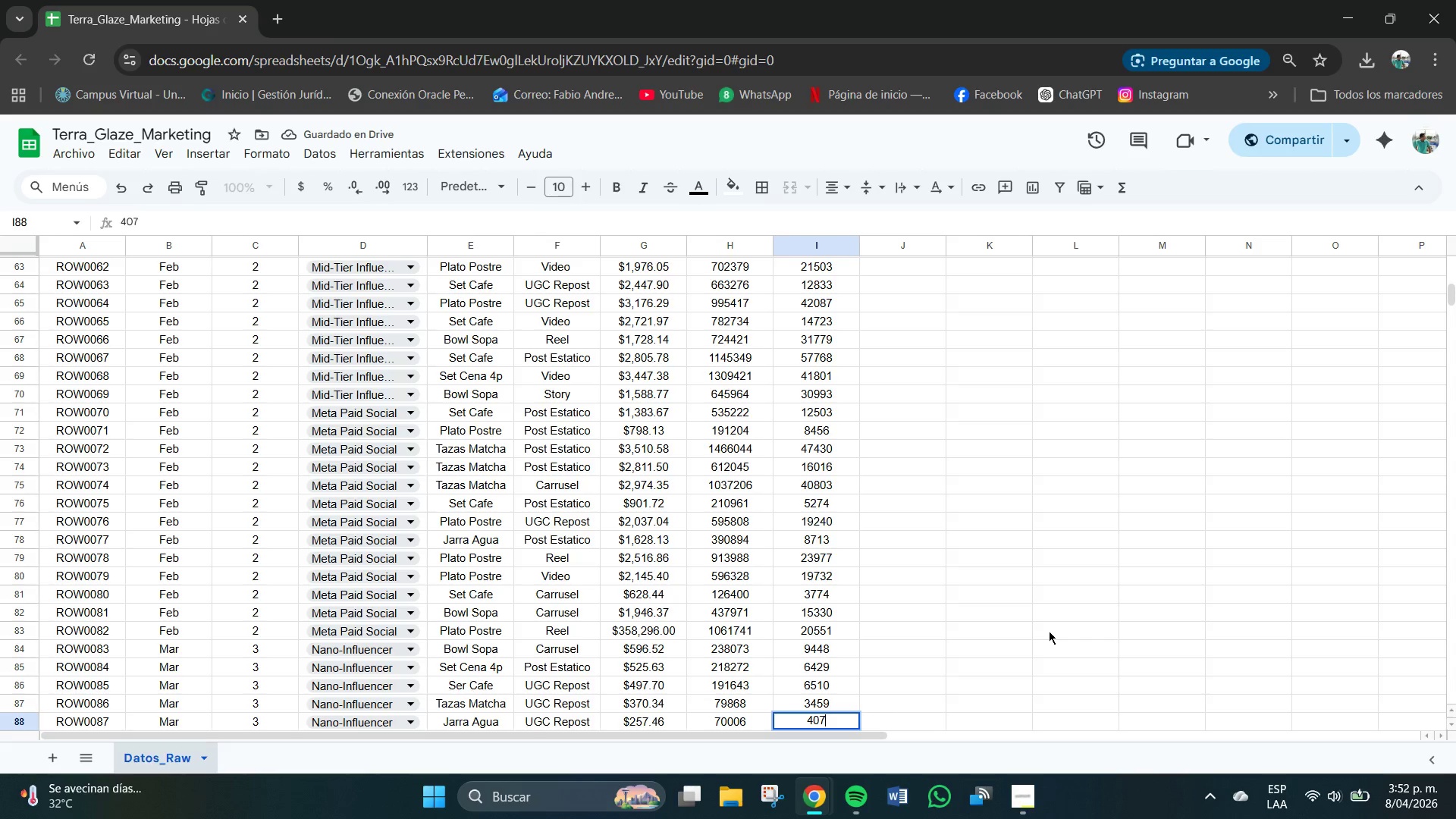 
key(Numpad6)
 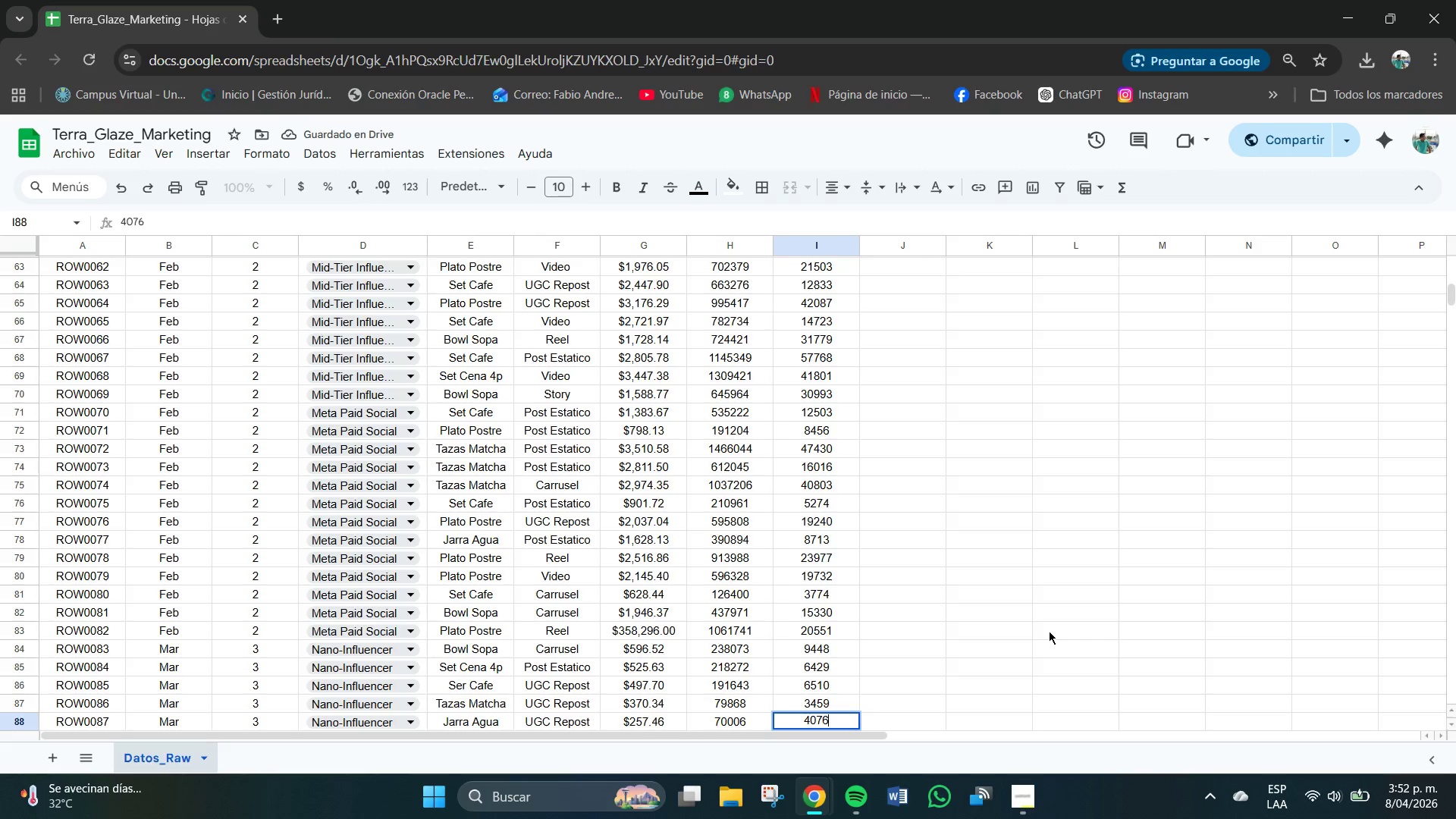 
key(NumpadEnter)
 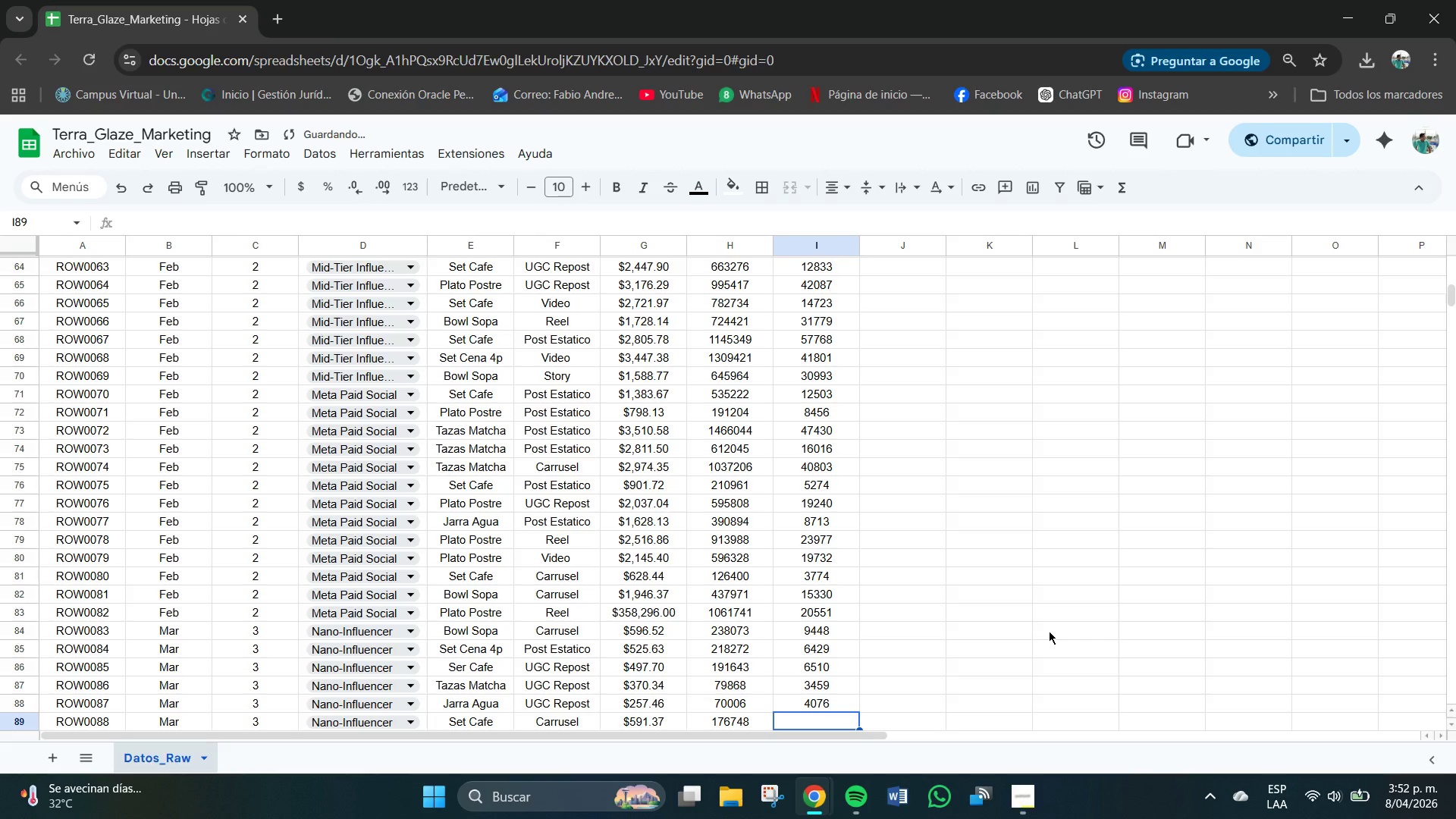 
key(Numpad3)
 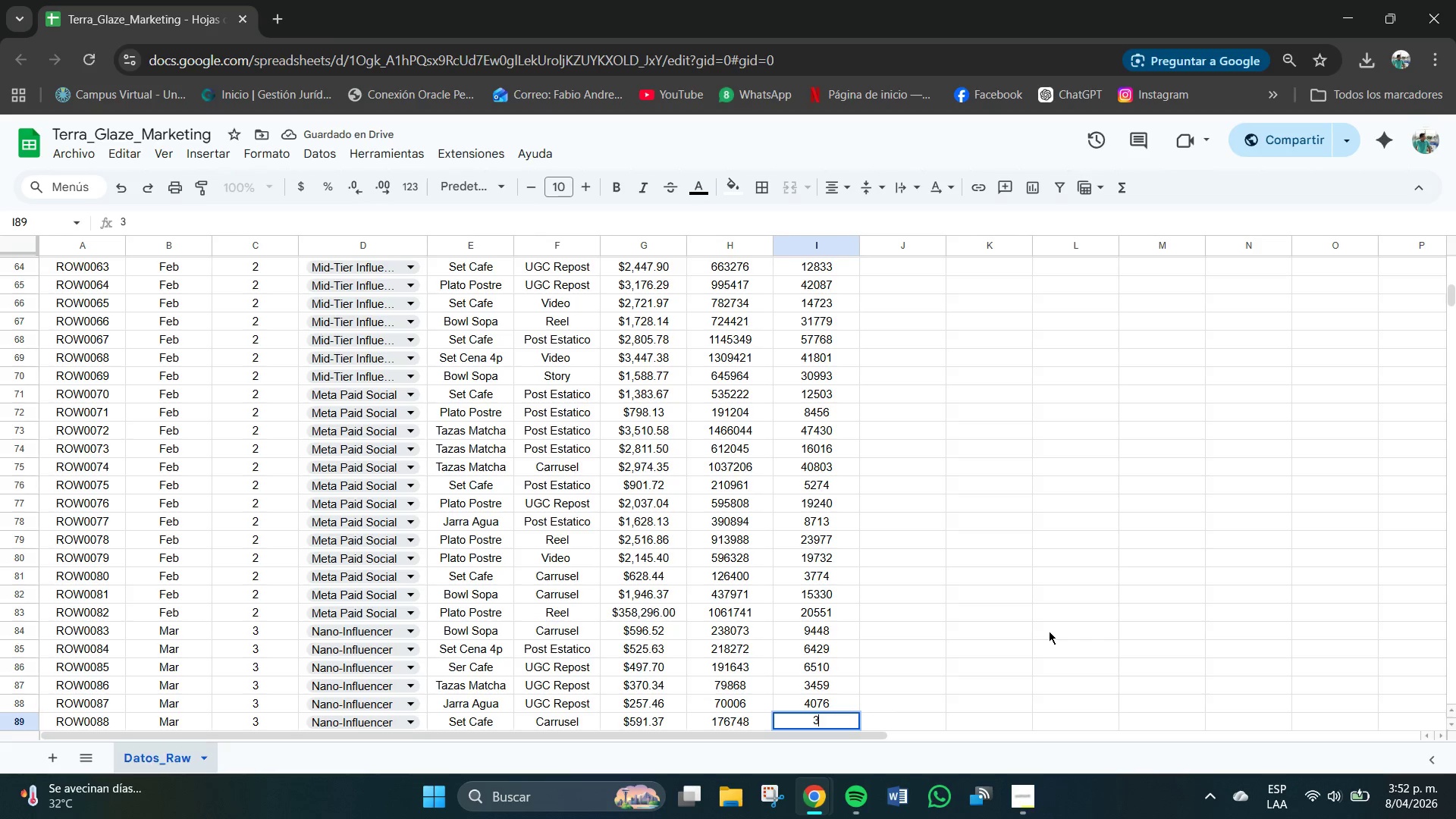 
key(Numpad4)
 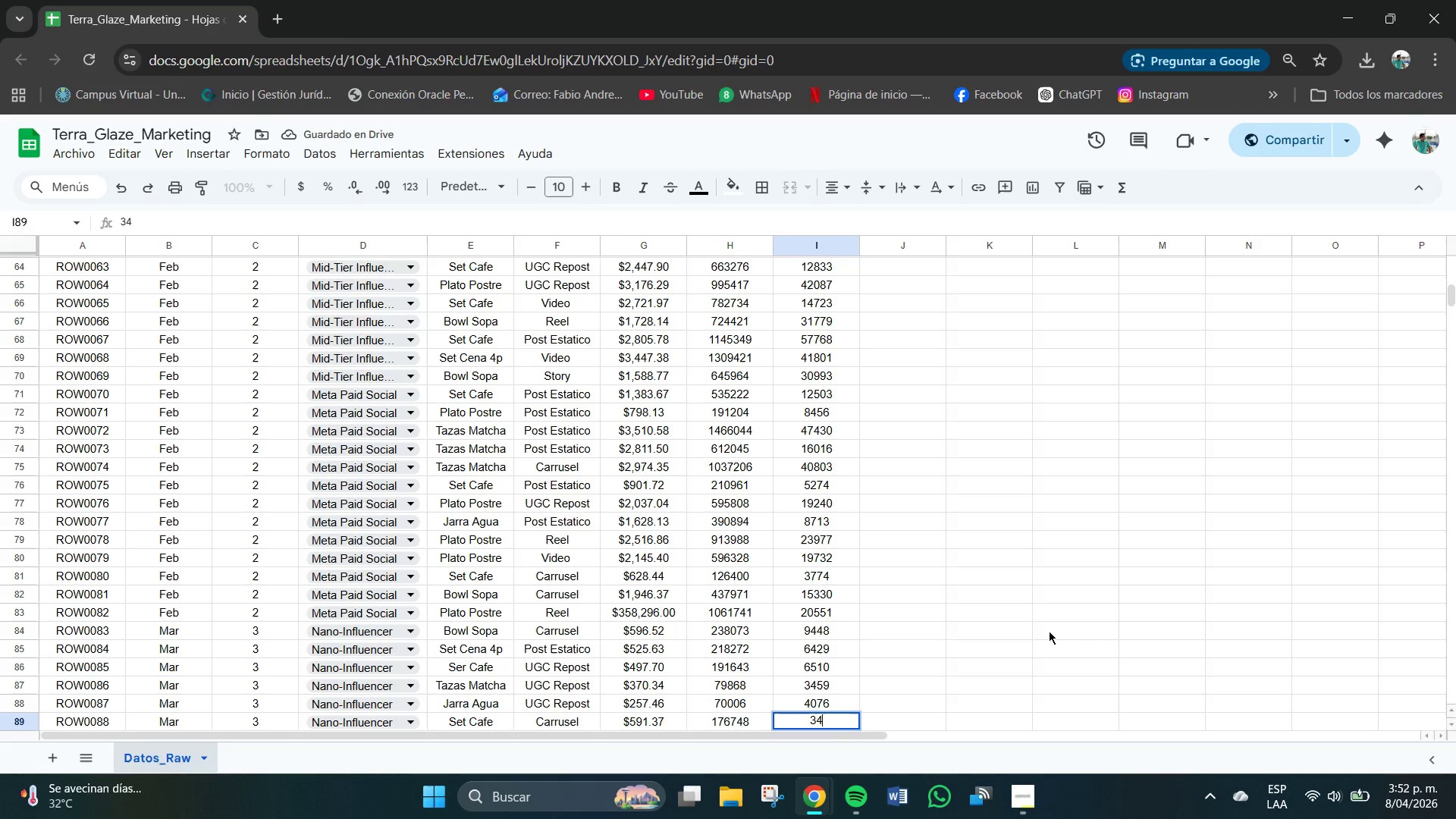 
key(Numpad8)
 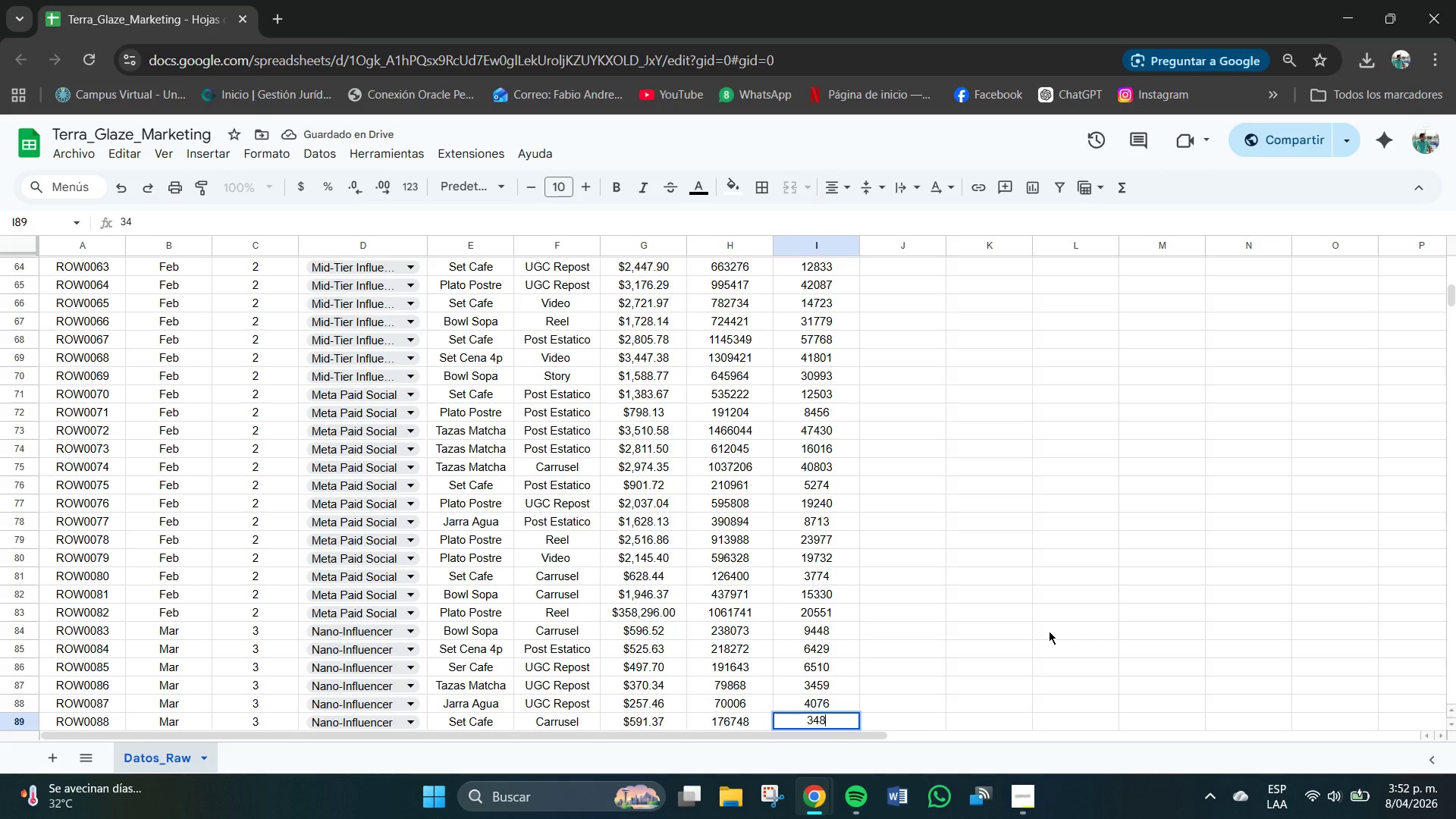 
key(Numpad8)
 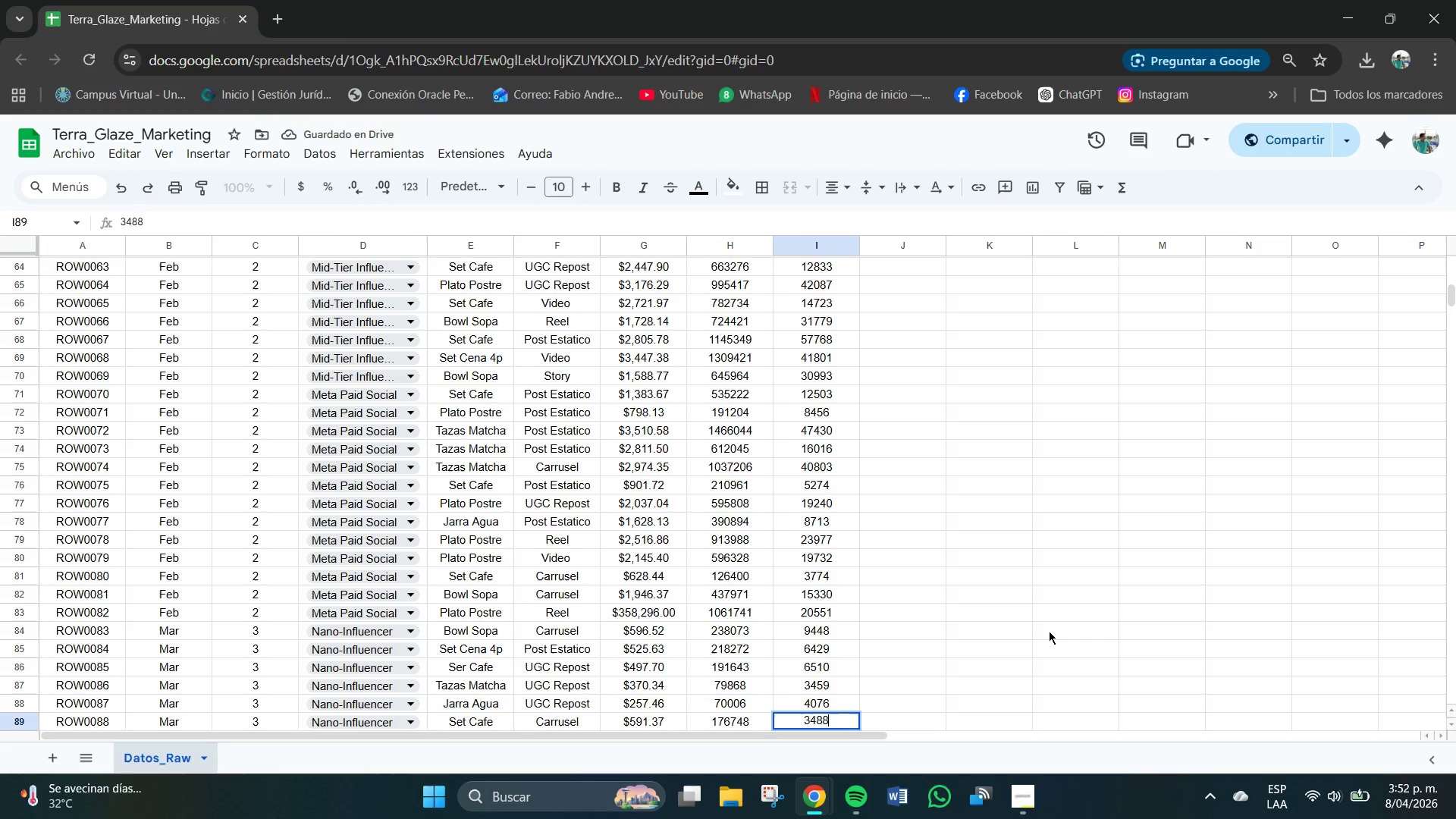 
key(NumpadEnter)
 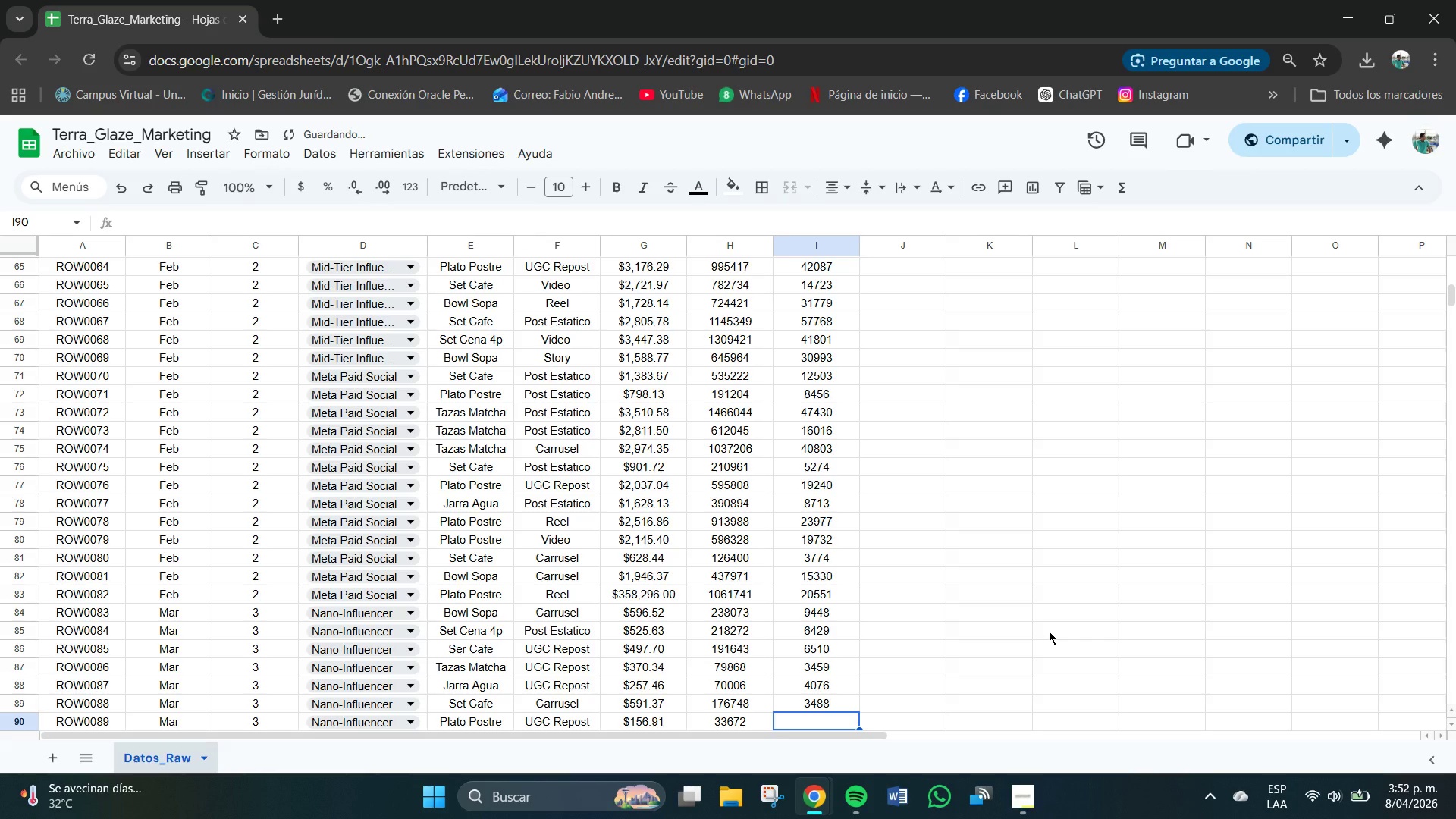 
key(Numpad1)
 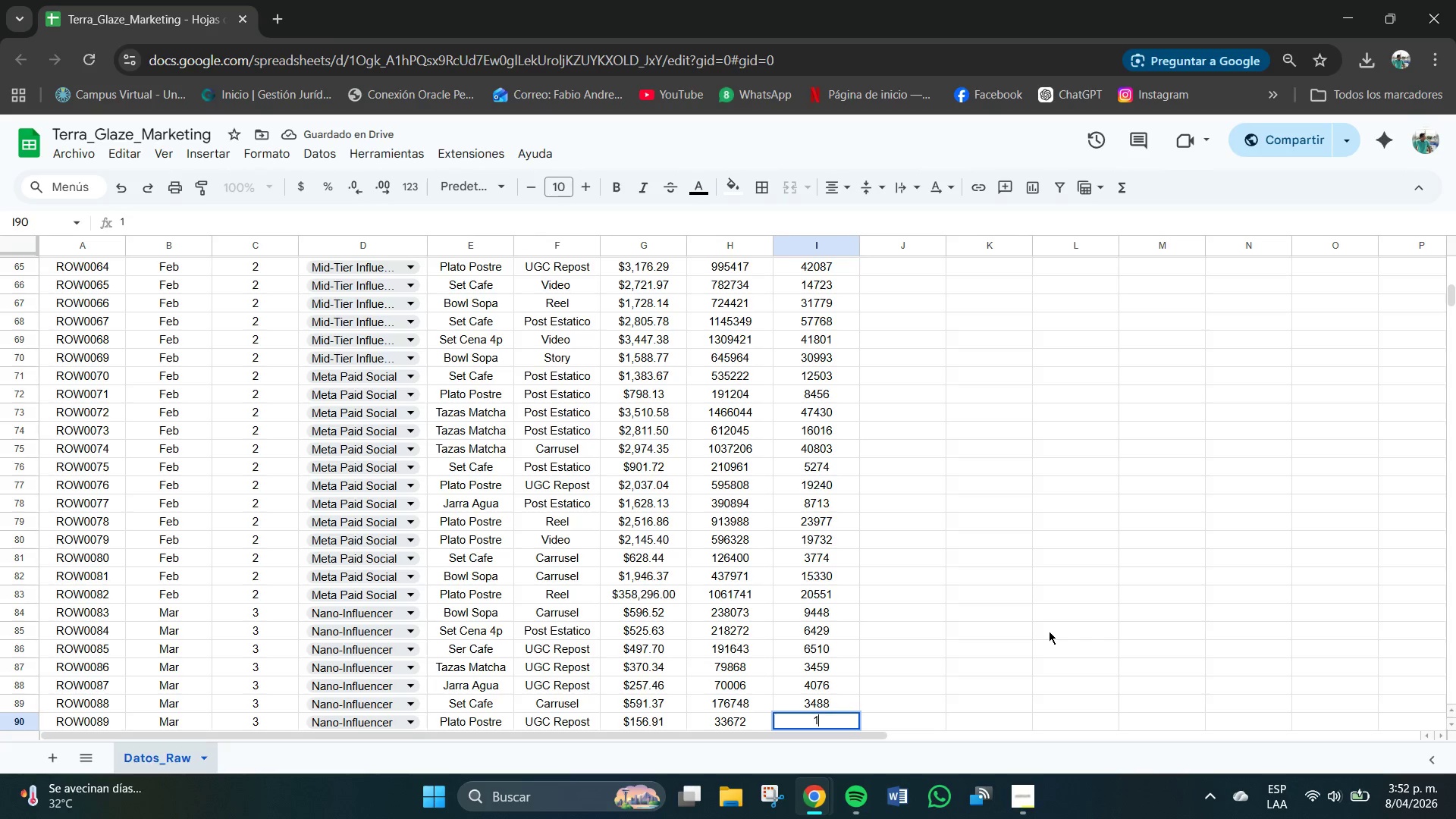 
key(Numpad9)
 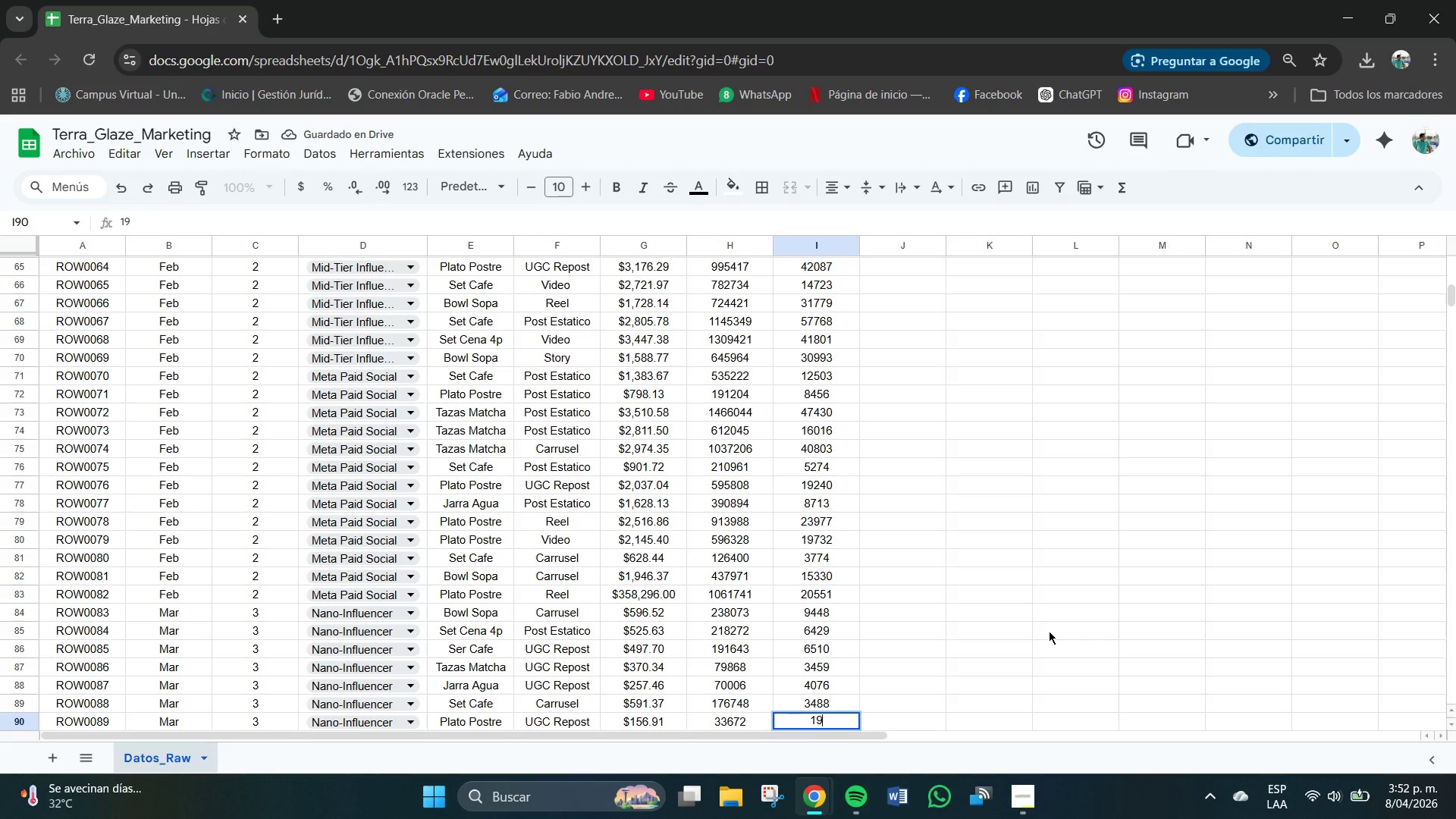 
key(Numpad8)
 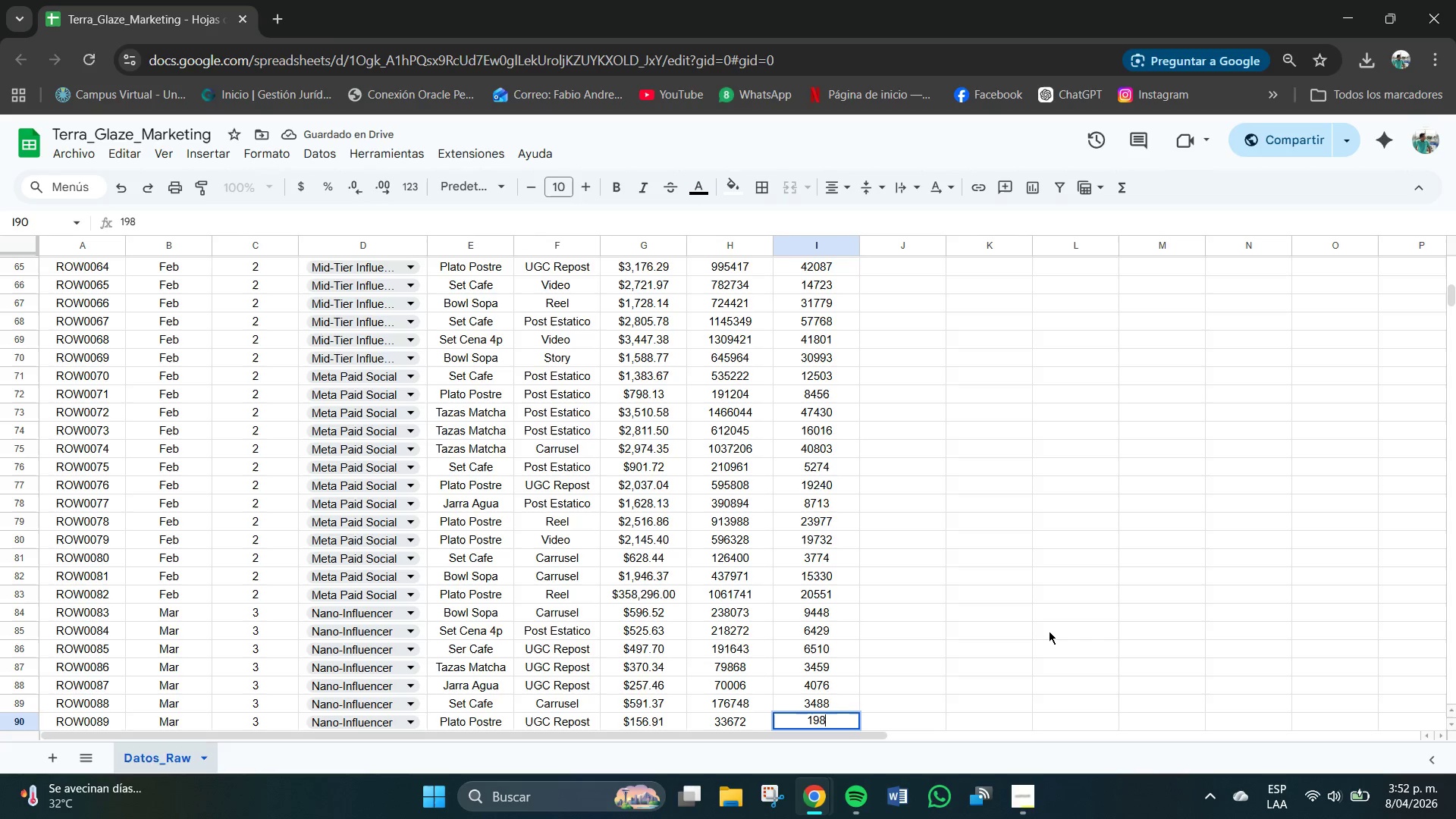 
key(Numpad4)
 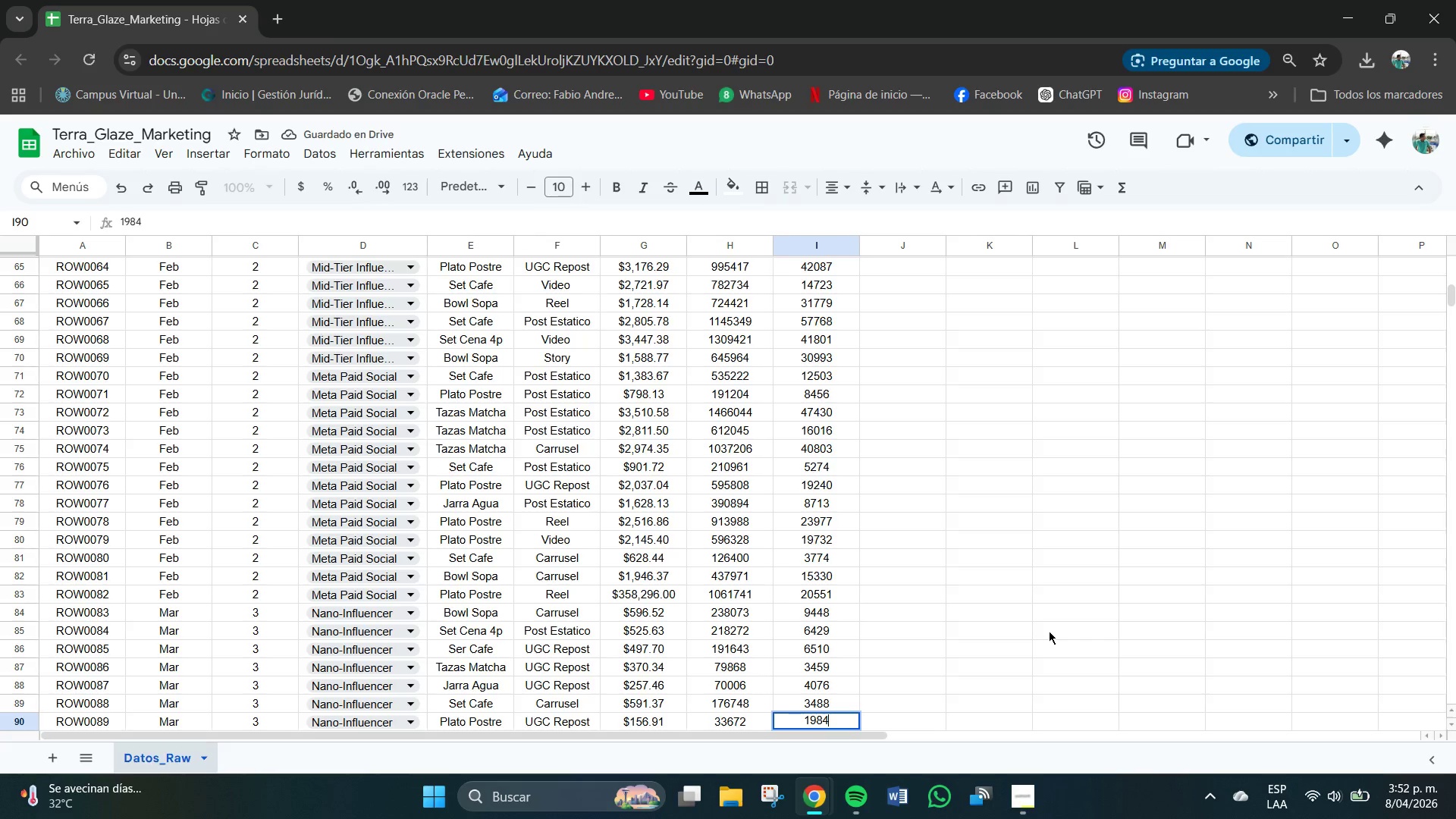 
key(NumpadEnter)
 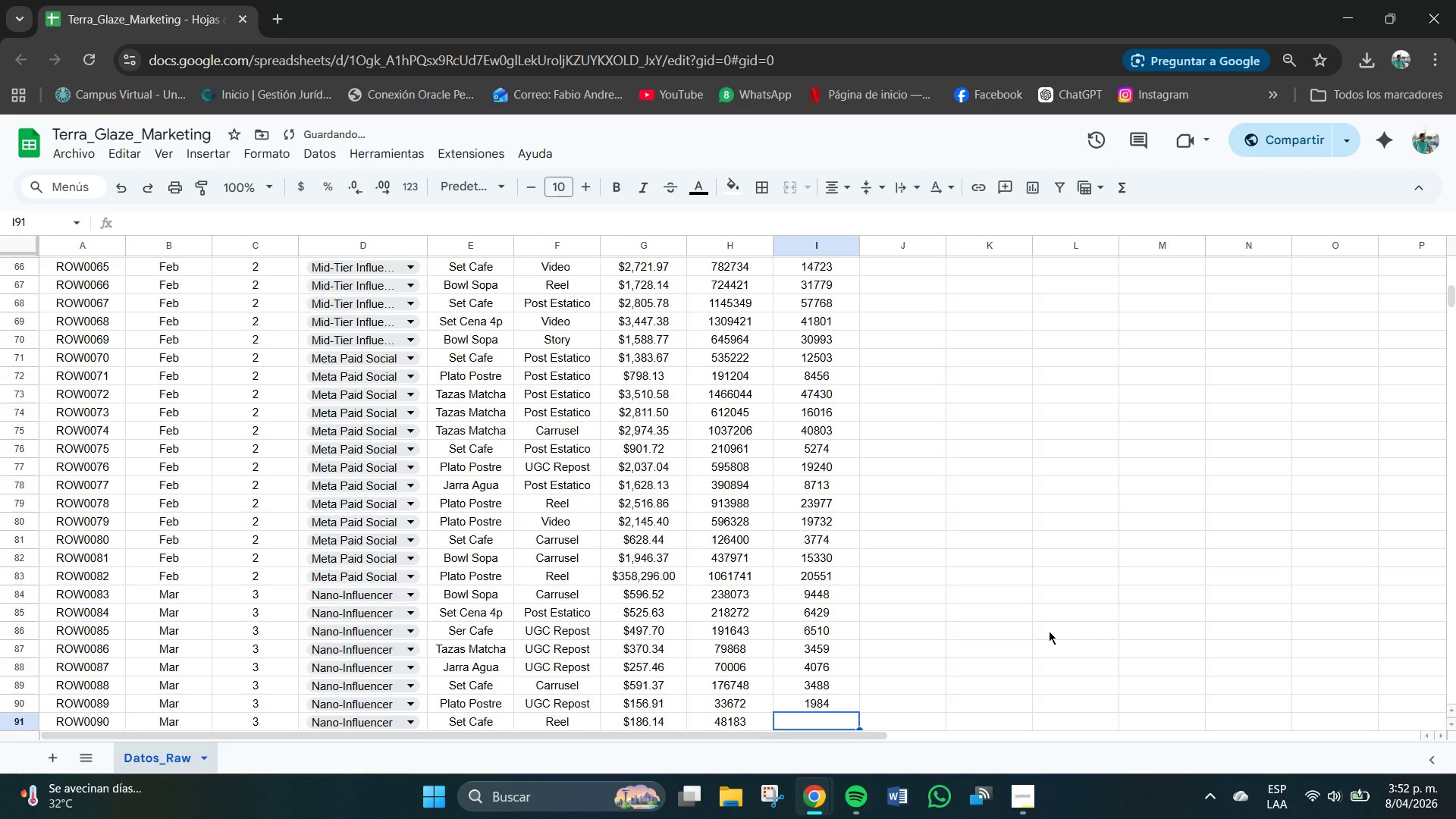 
key(Numpad2)
 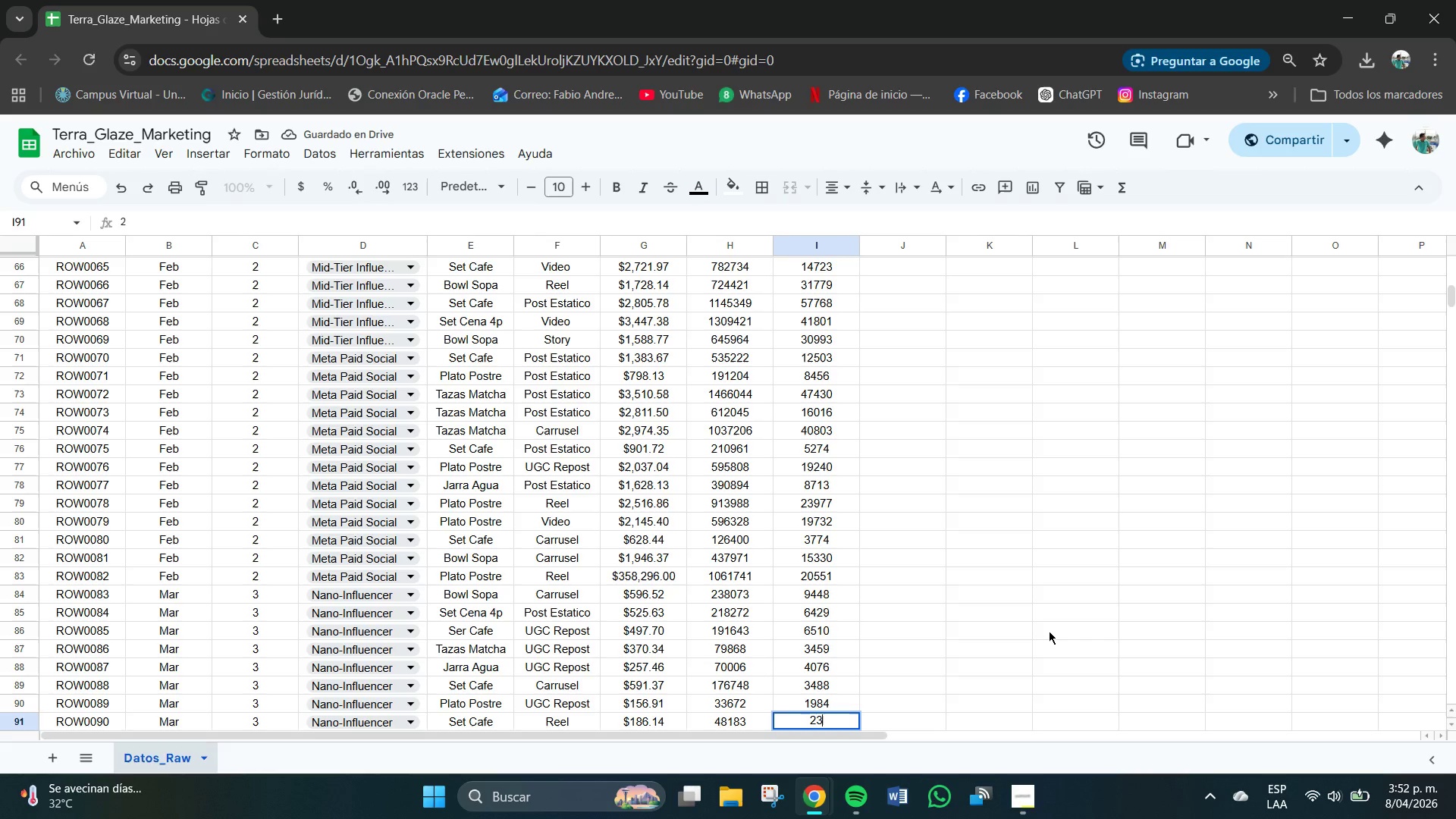 
key(Numpad3)
 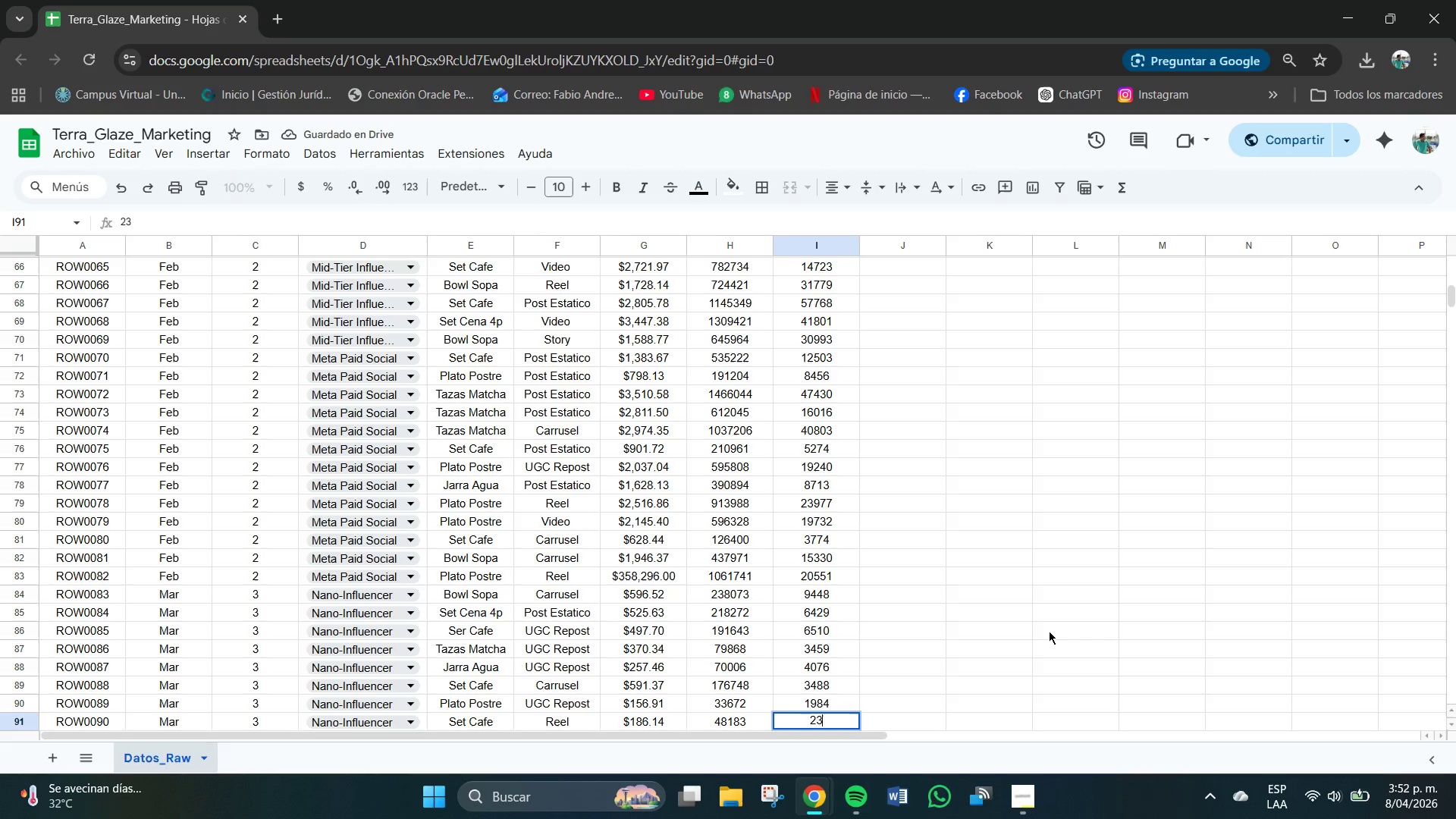 
key(Numpad9)
 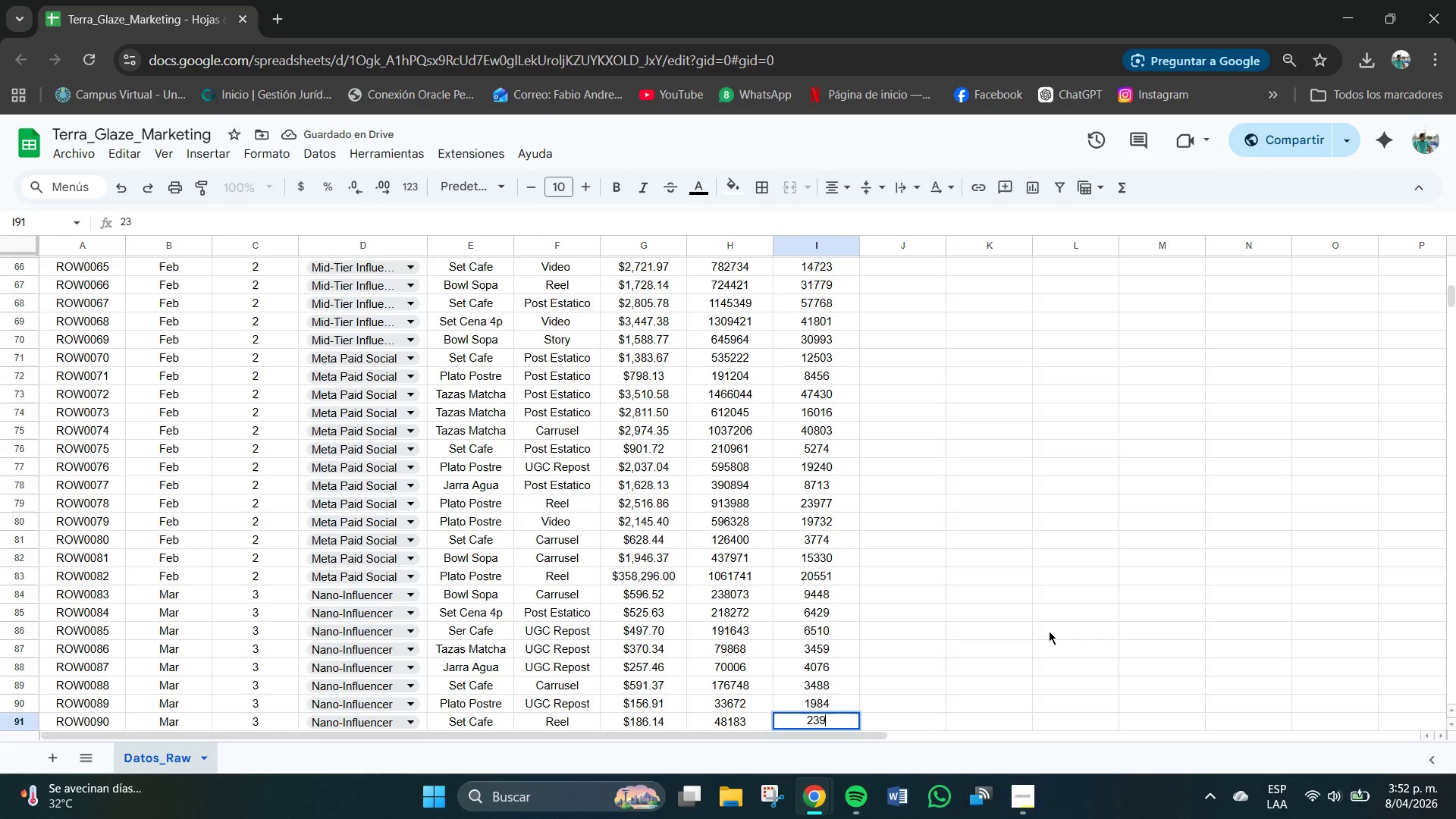 
key(Numpad4)
 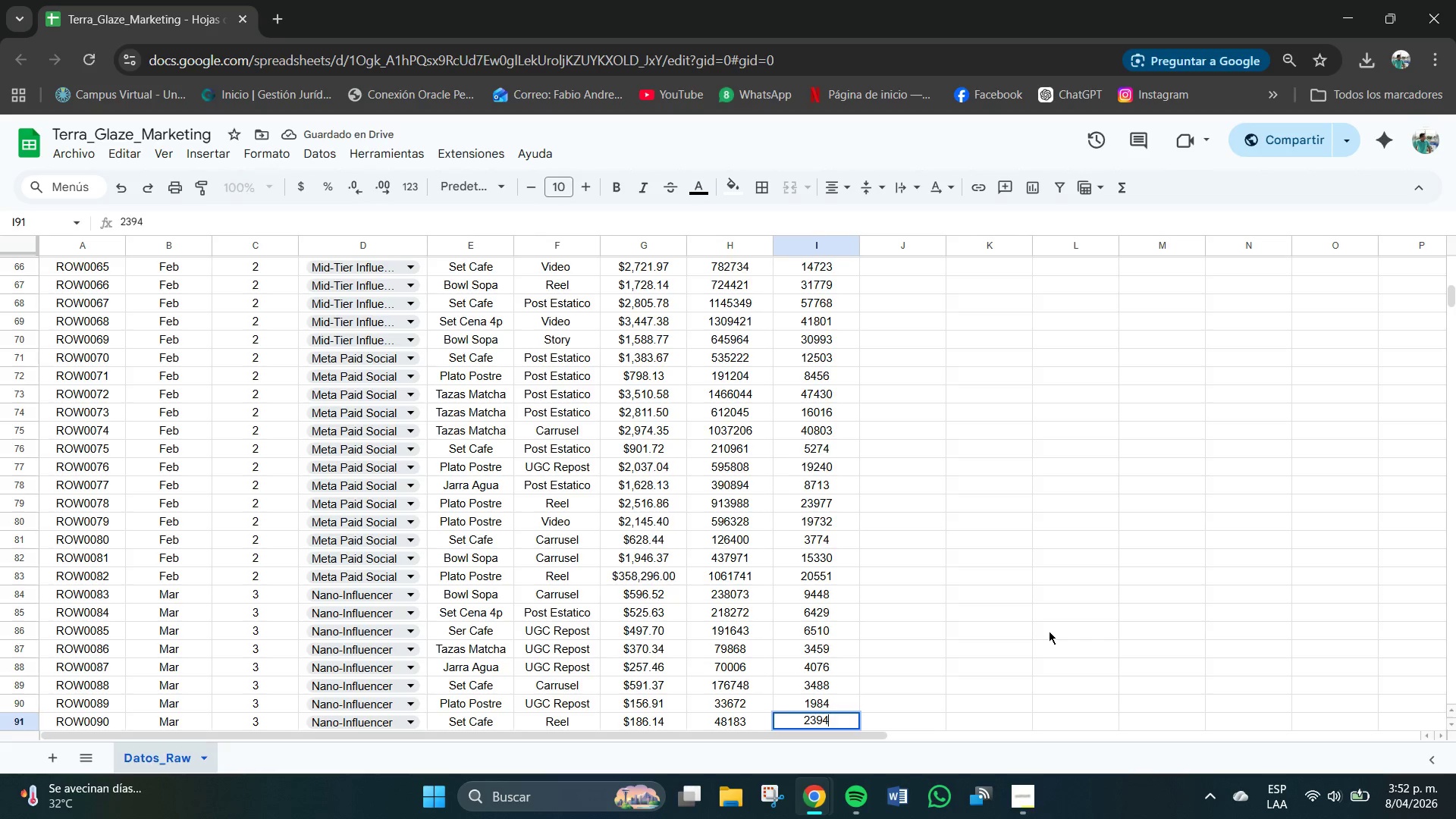 
key(NumpadEnter)
 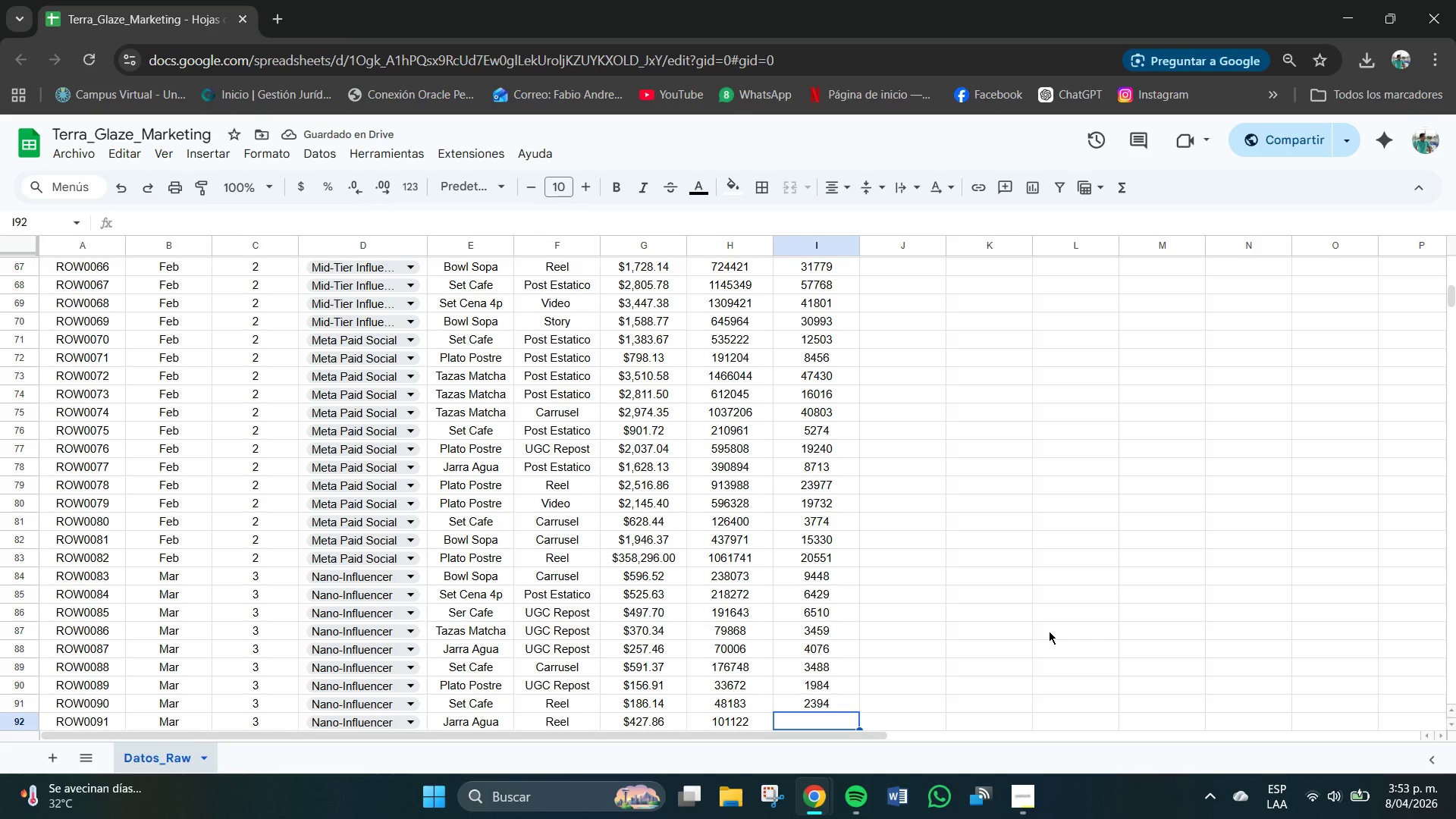 
wait(5.78)
 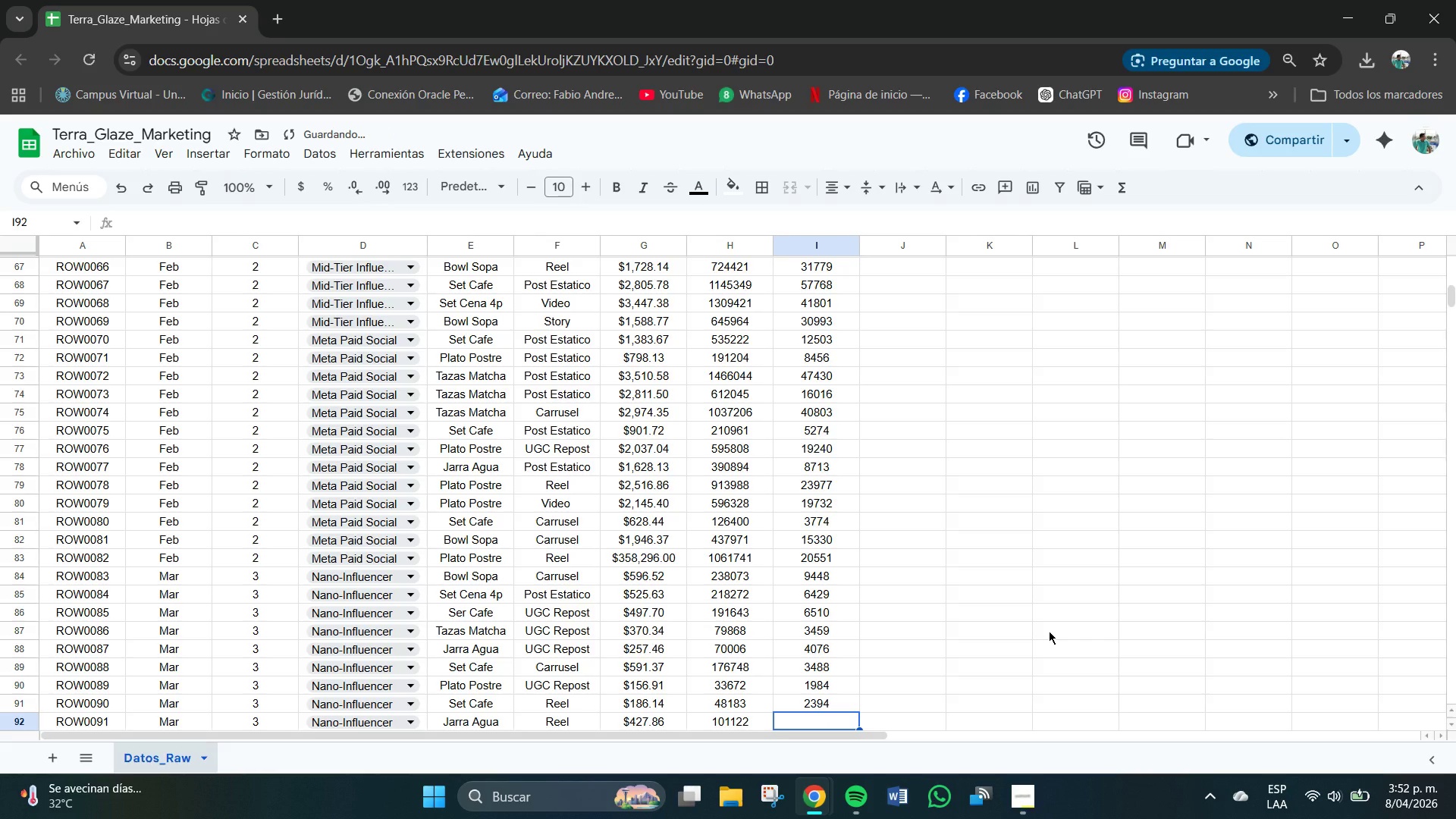 
key(Numpad5)
 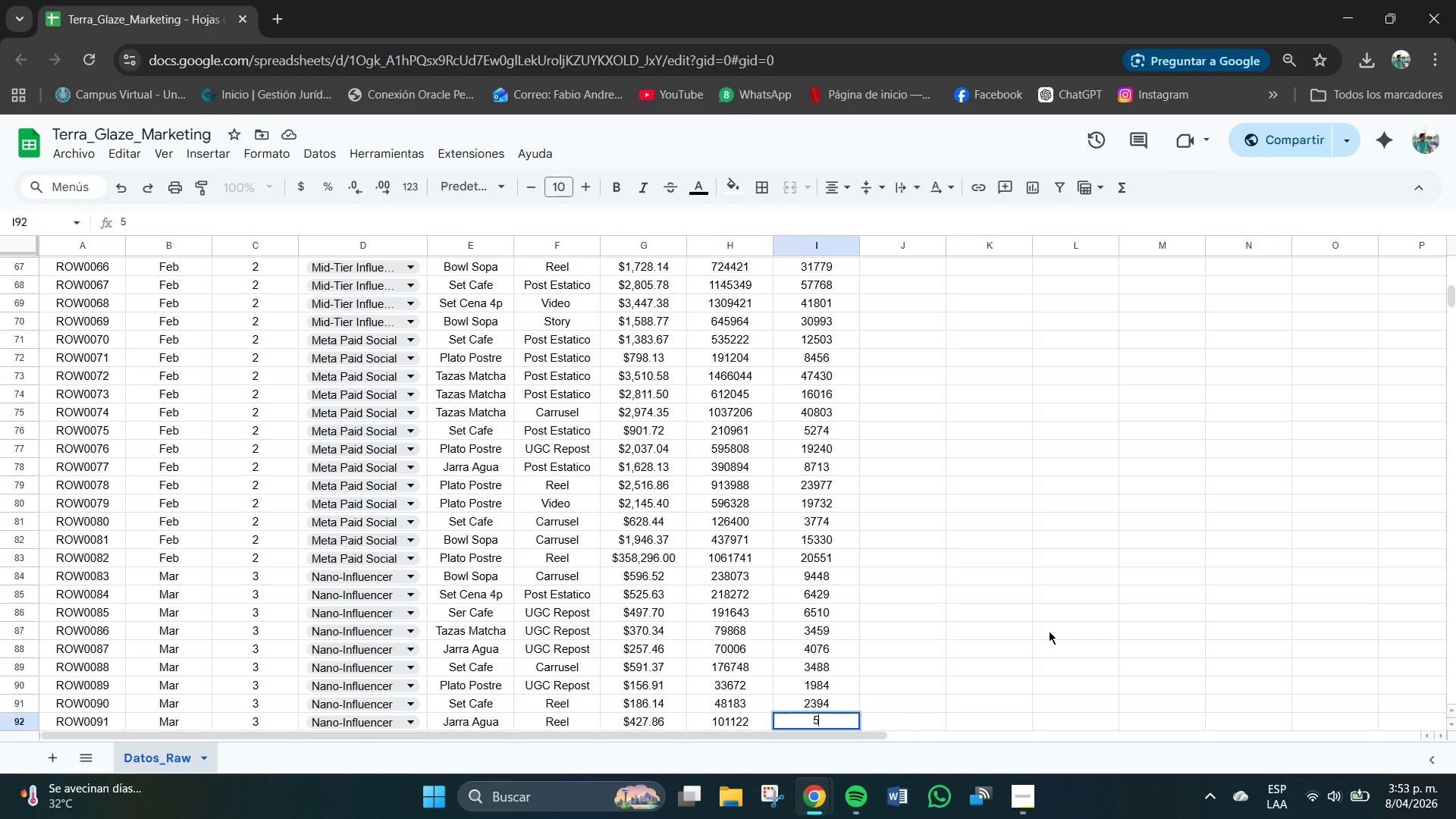 
key(Numpad0)
 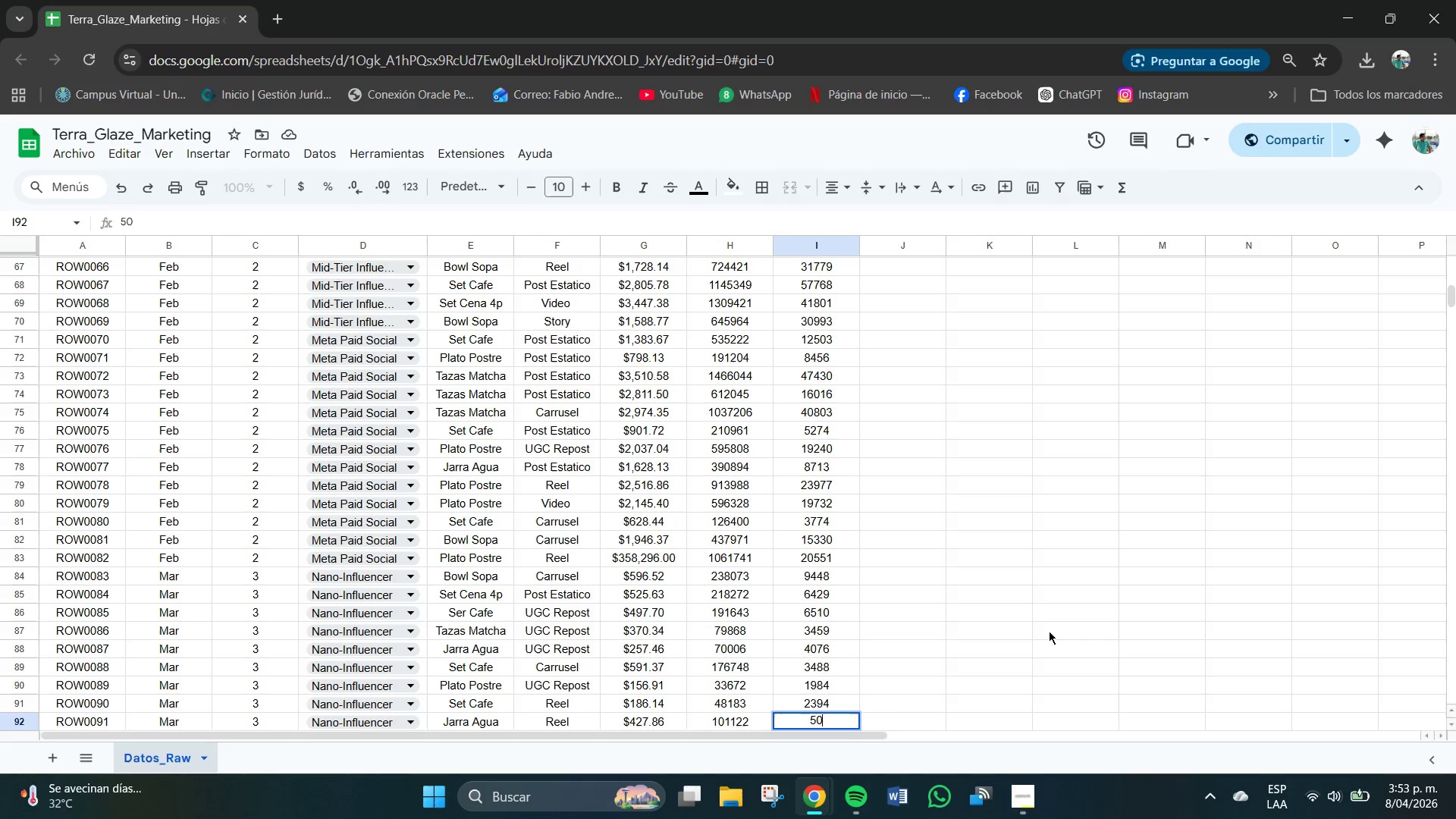 
key(Numpad7)
 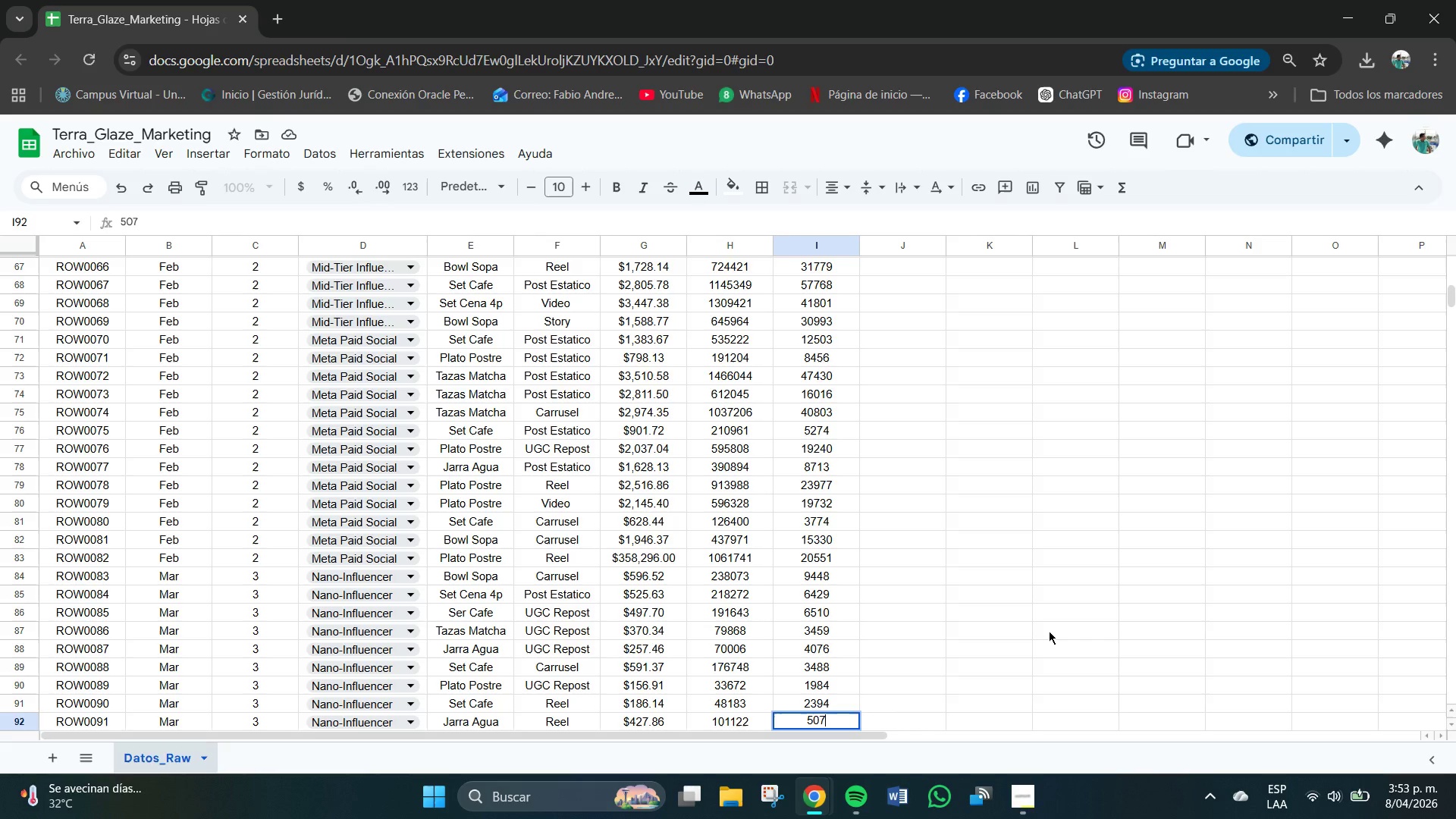 
key(Numpad2)
 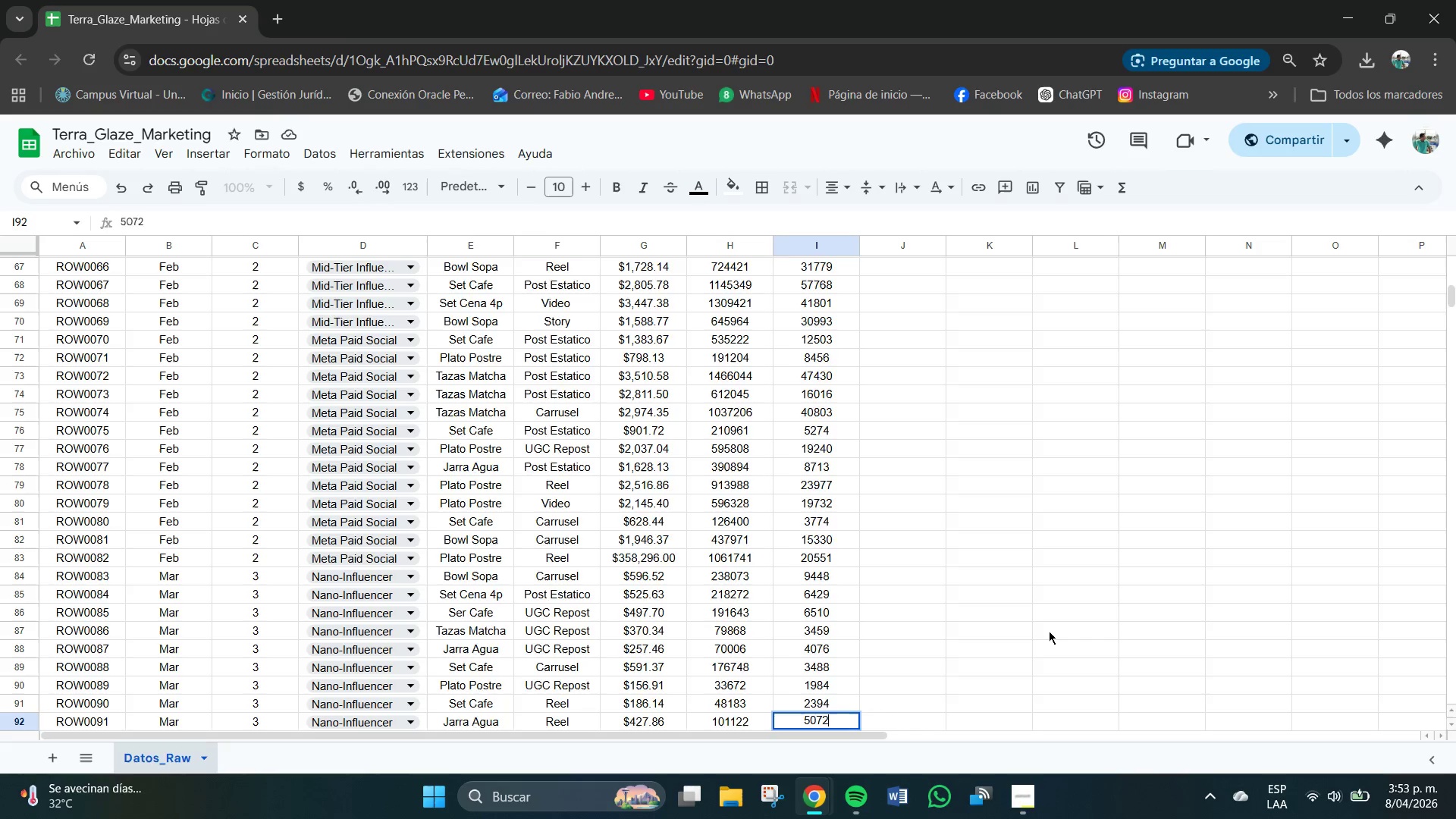 
key(NumpadEnter)
 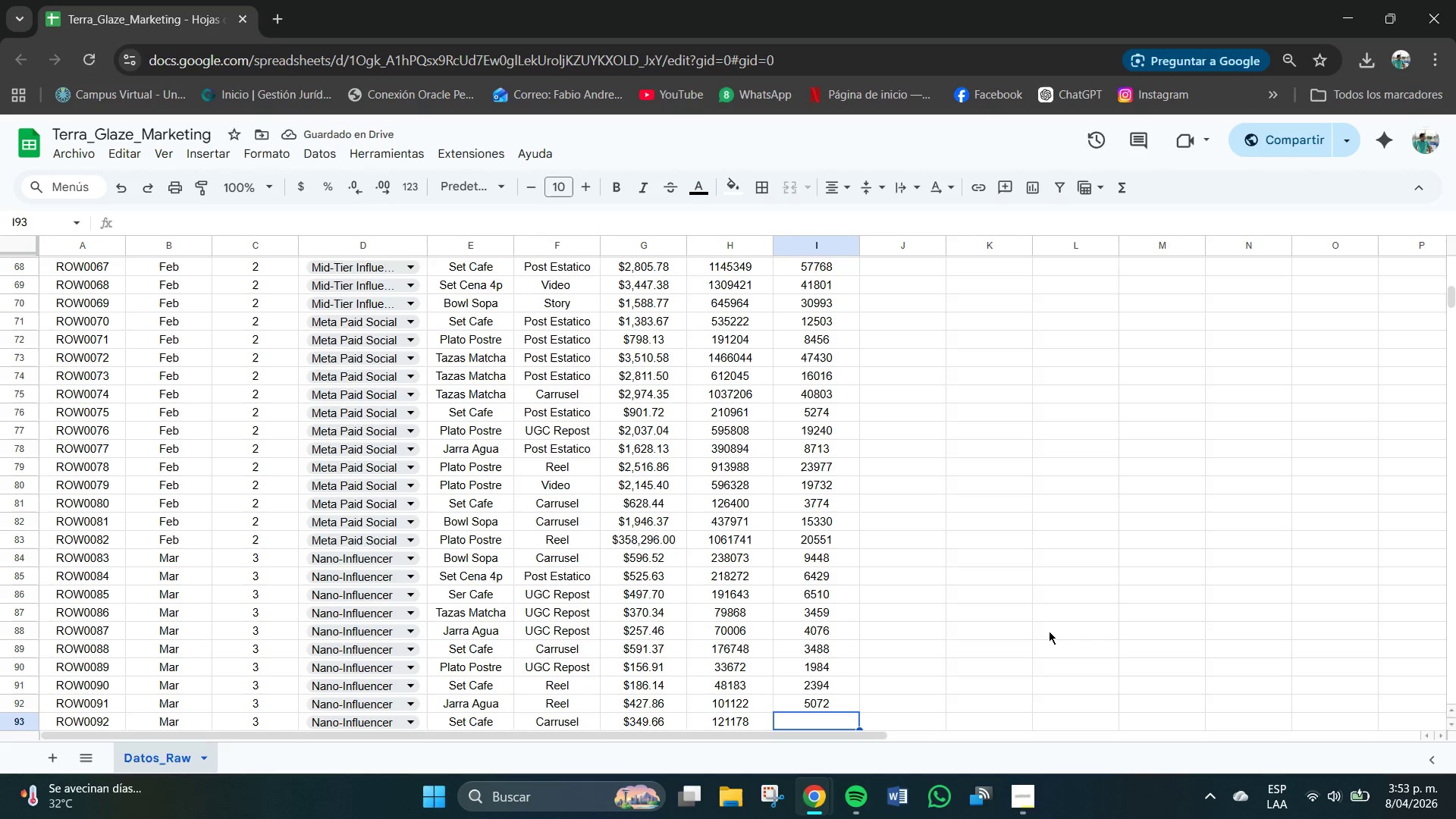 
key(Numpad7)
 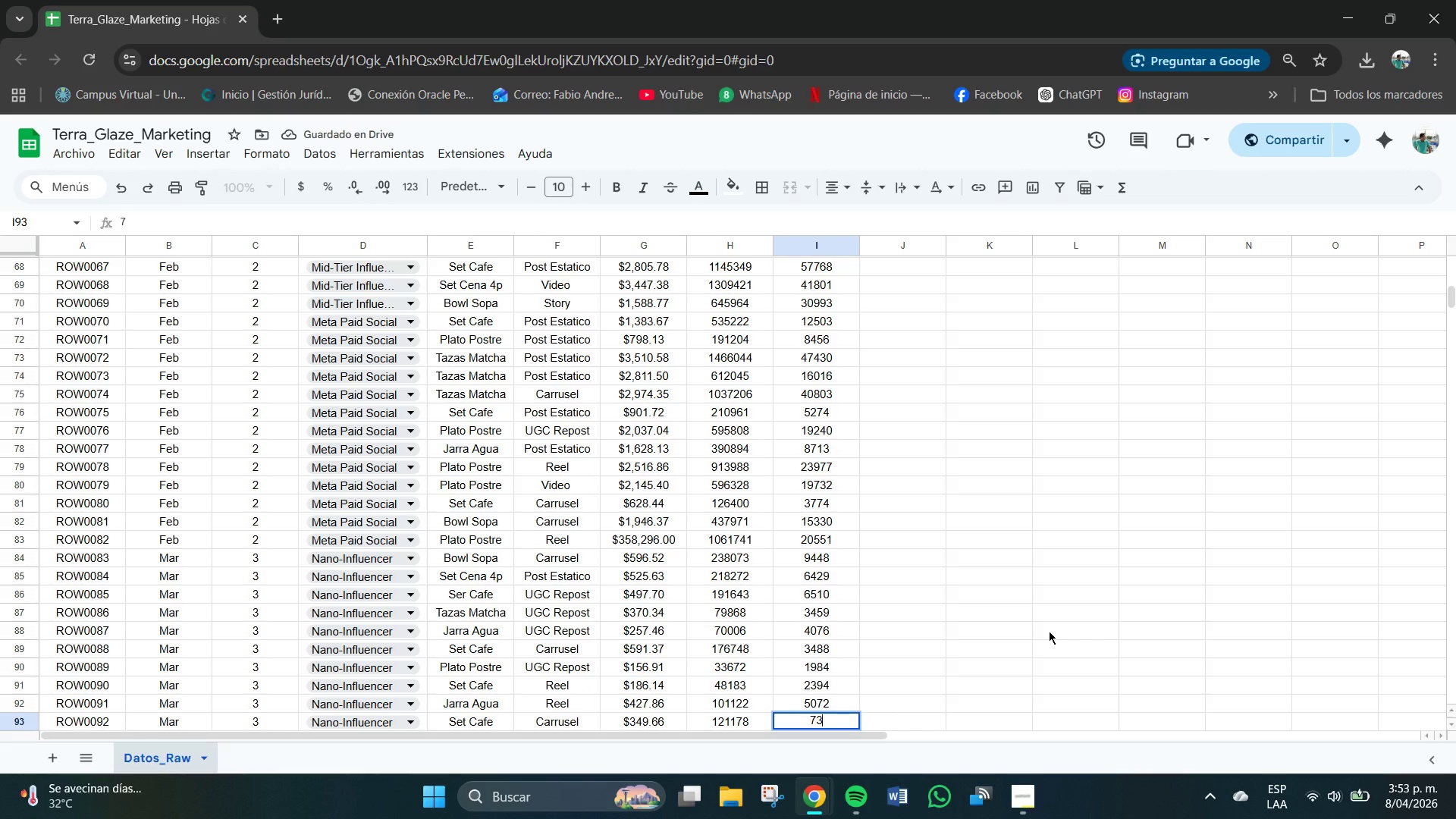 
key(Numpad3)
 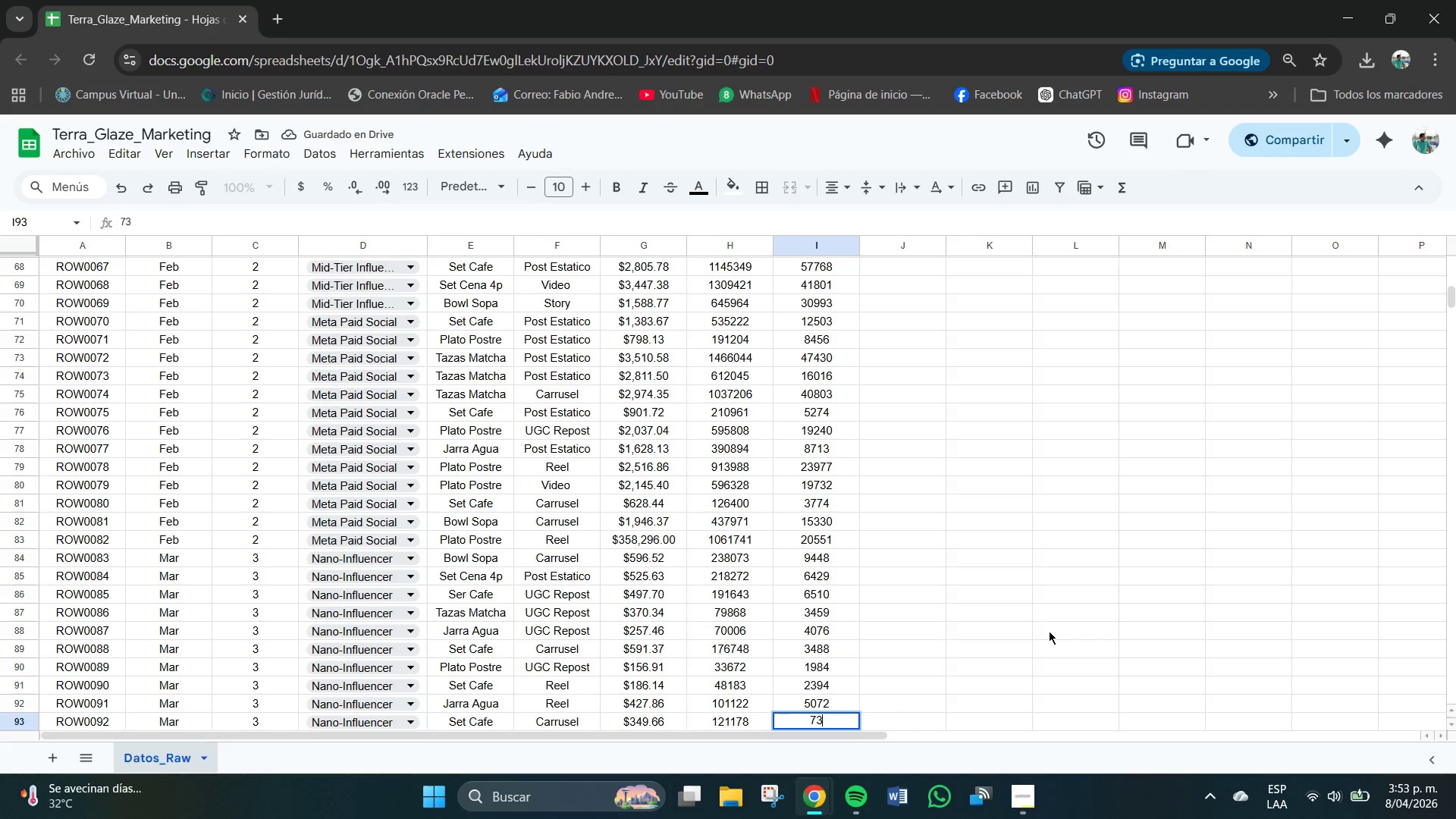 
key(Numpad2)
 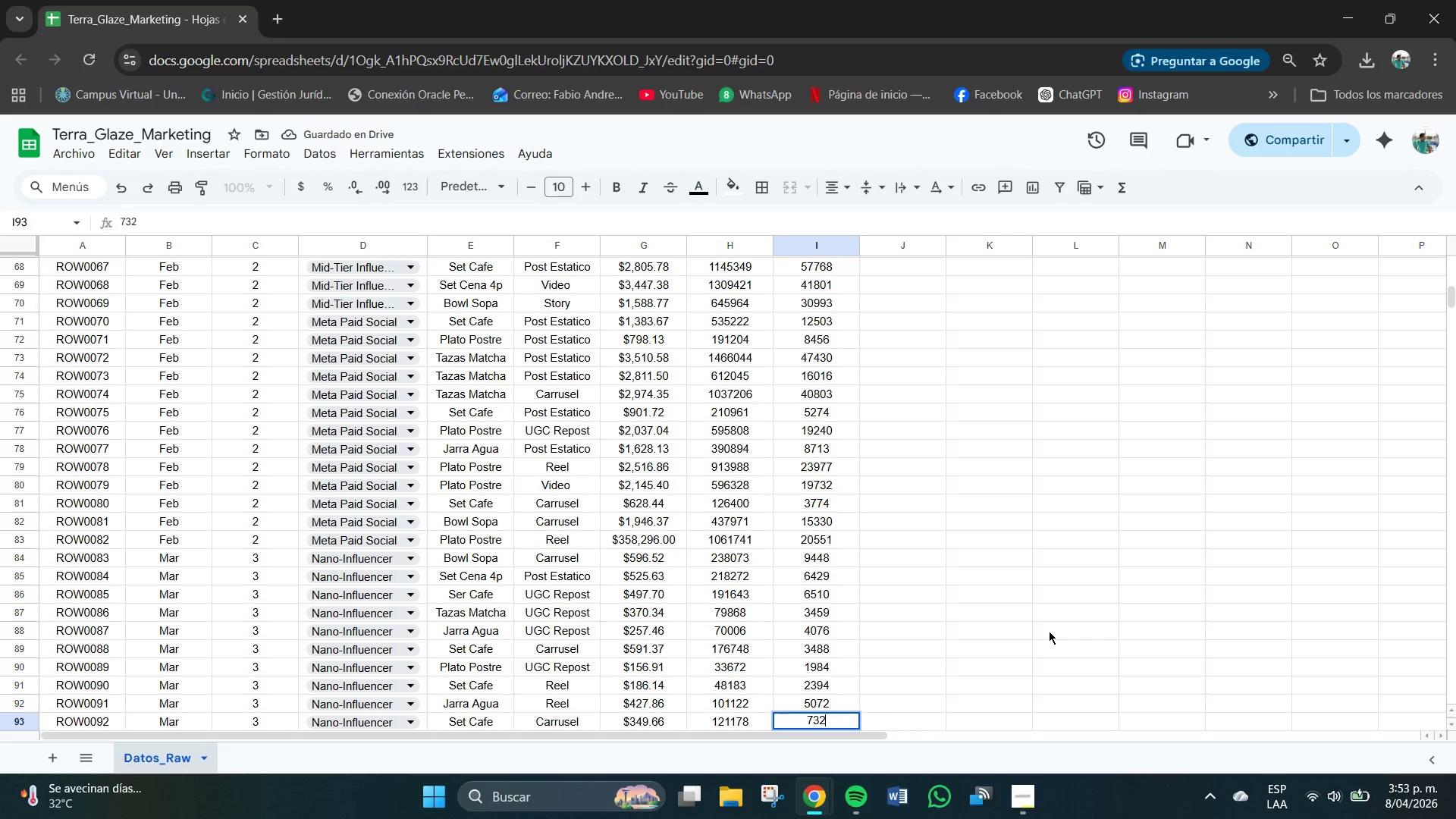 
key(Numpad6)
 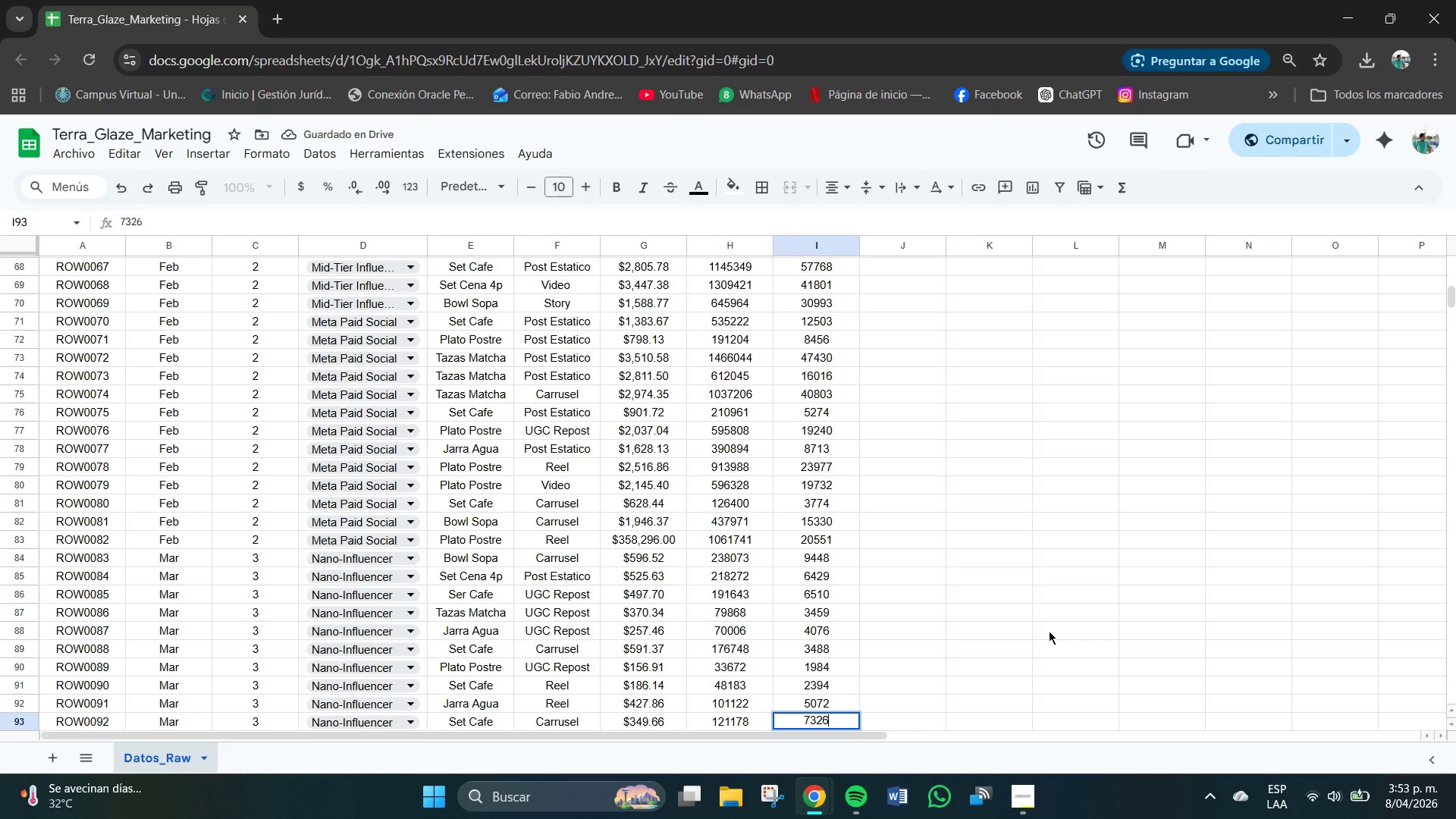 
key(NumpadEnter)
 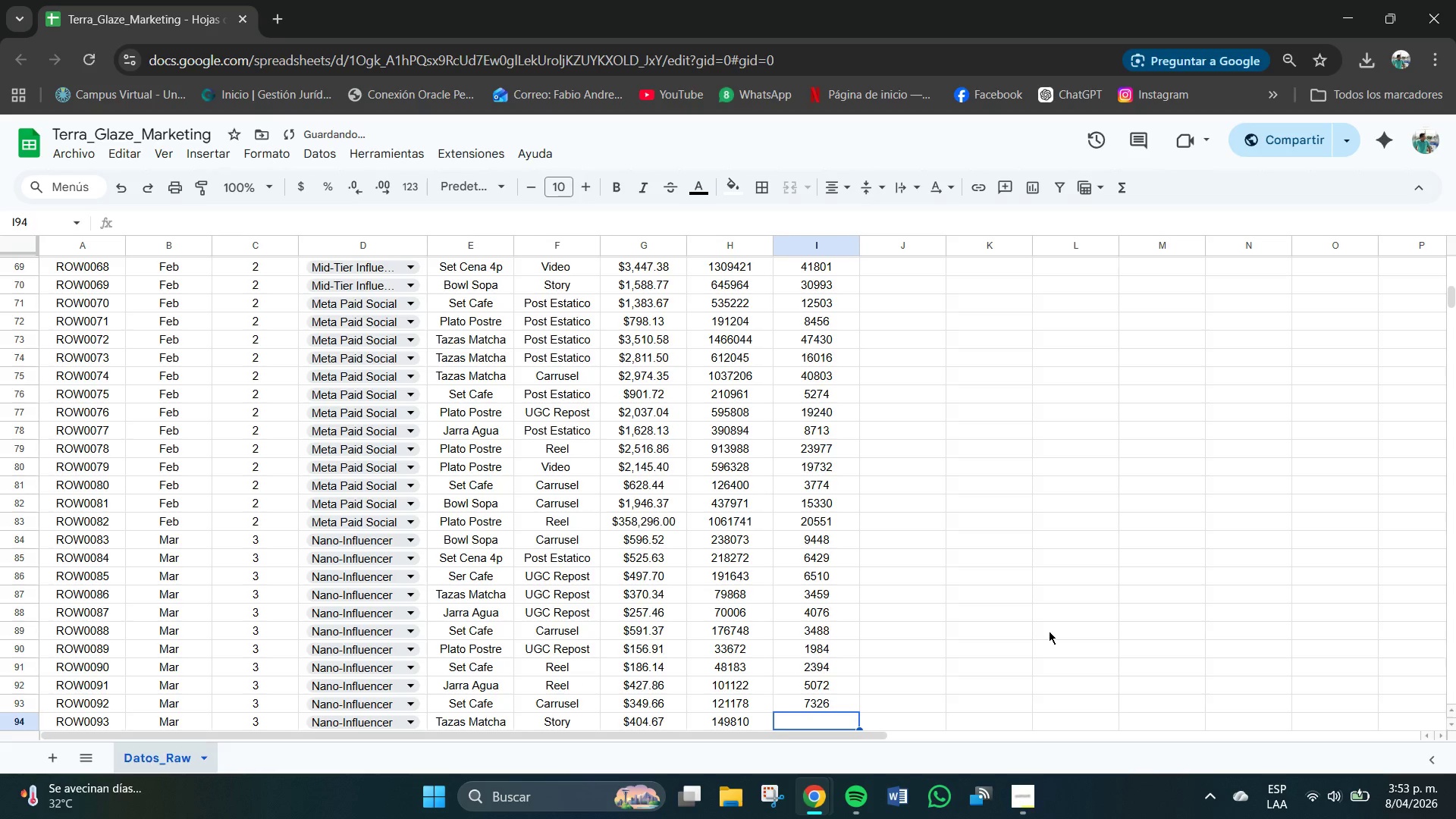 
key(Numpad3)
 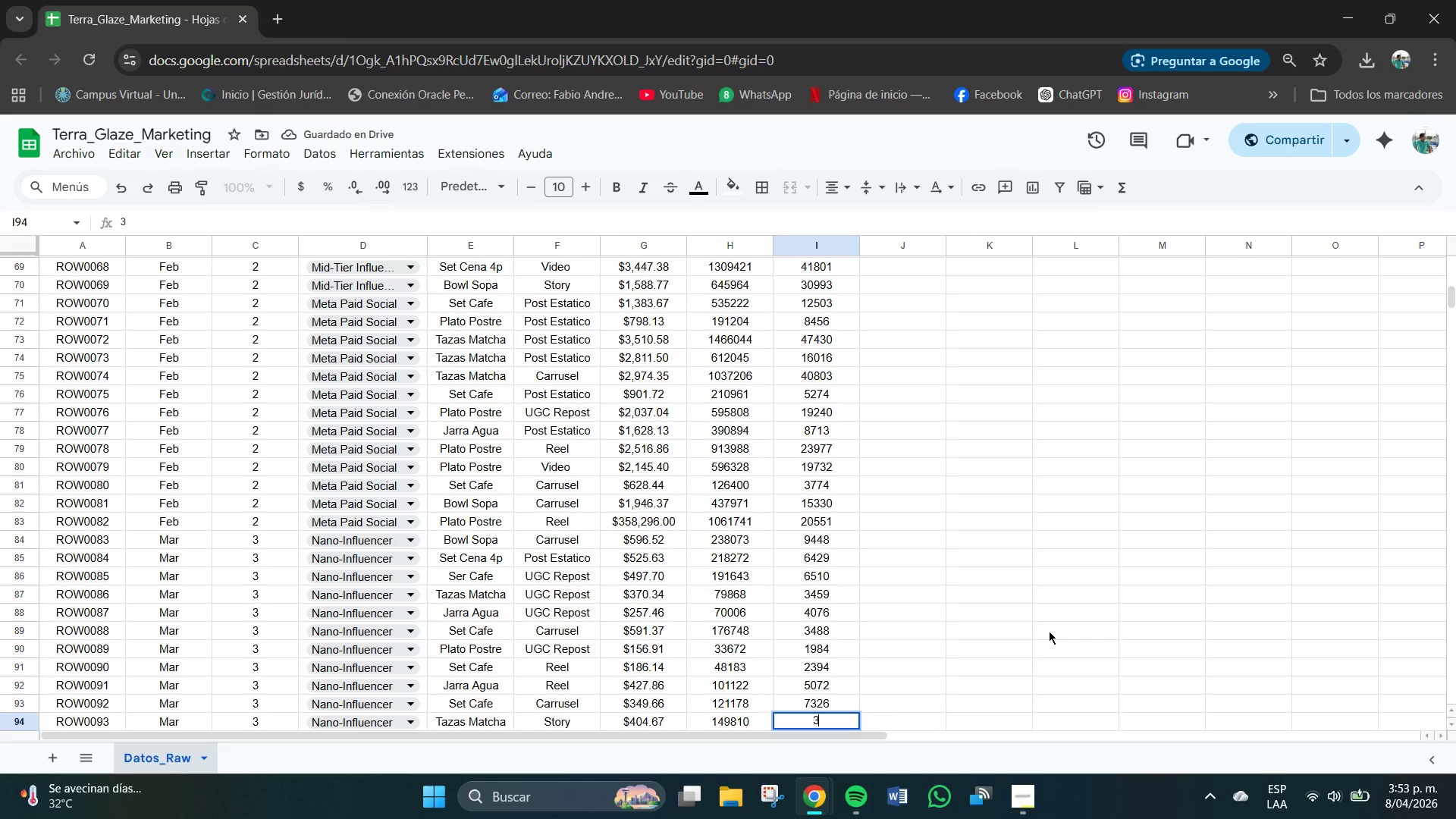 
key(Numpad8)
 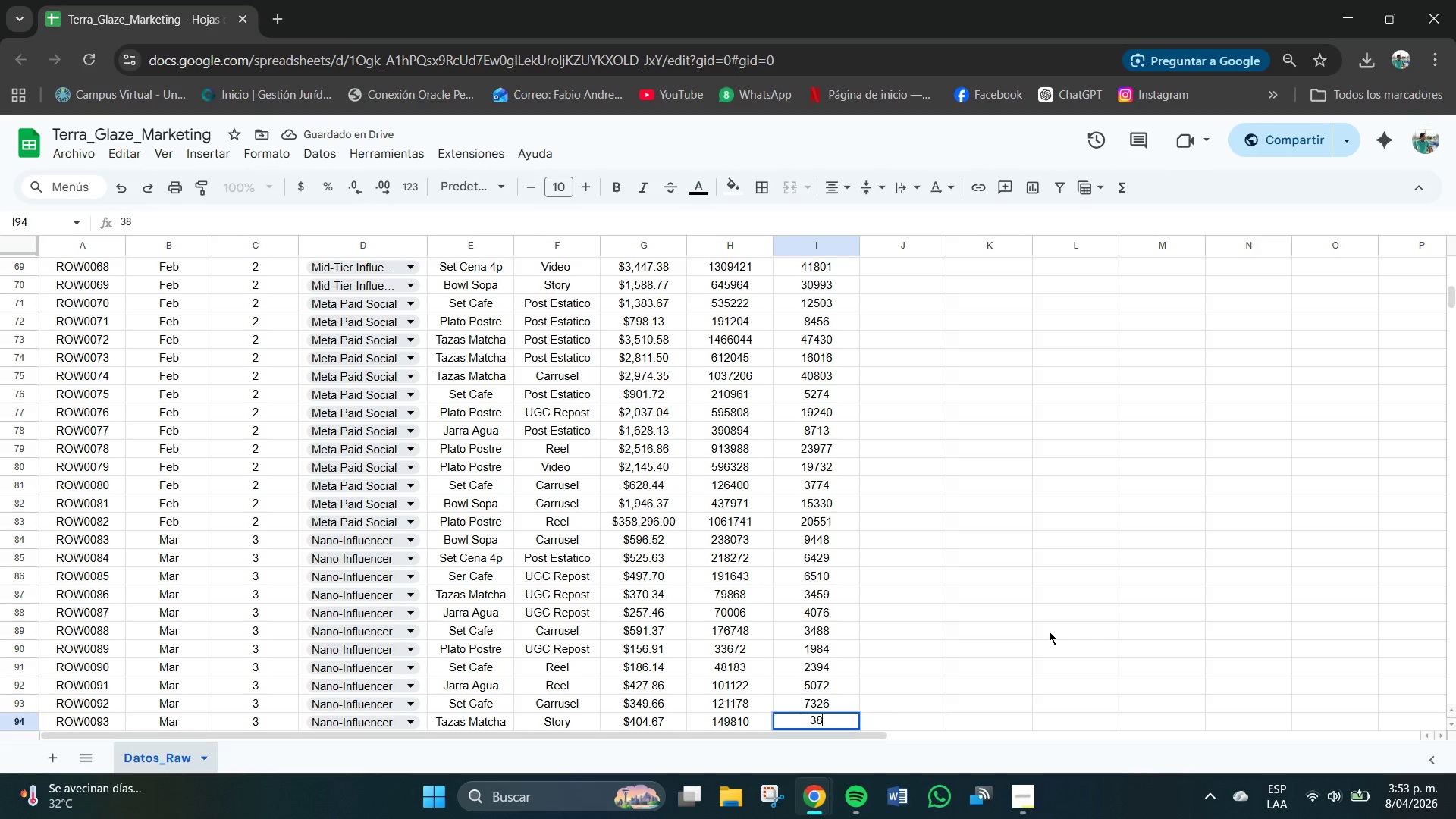 
key(Numpad9)
 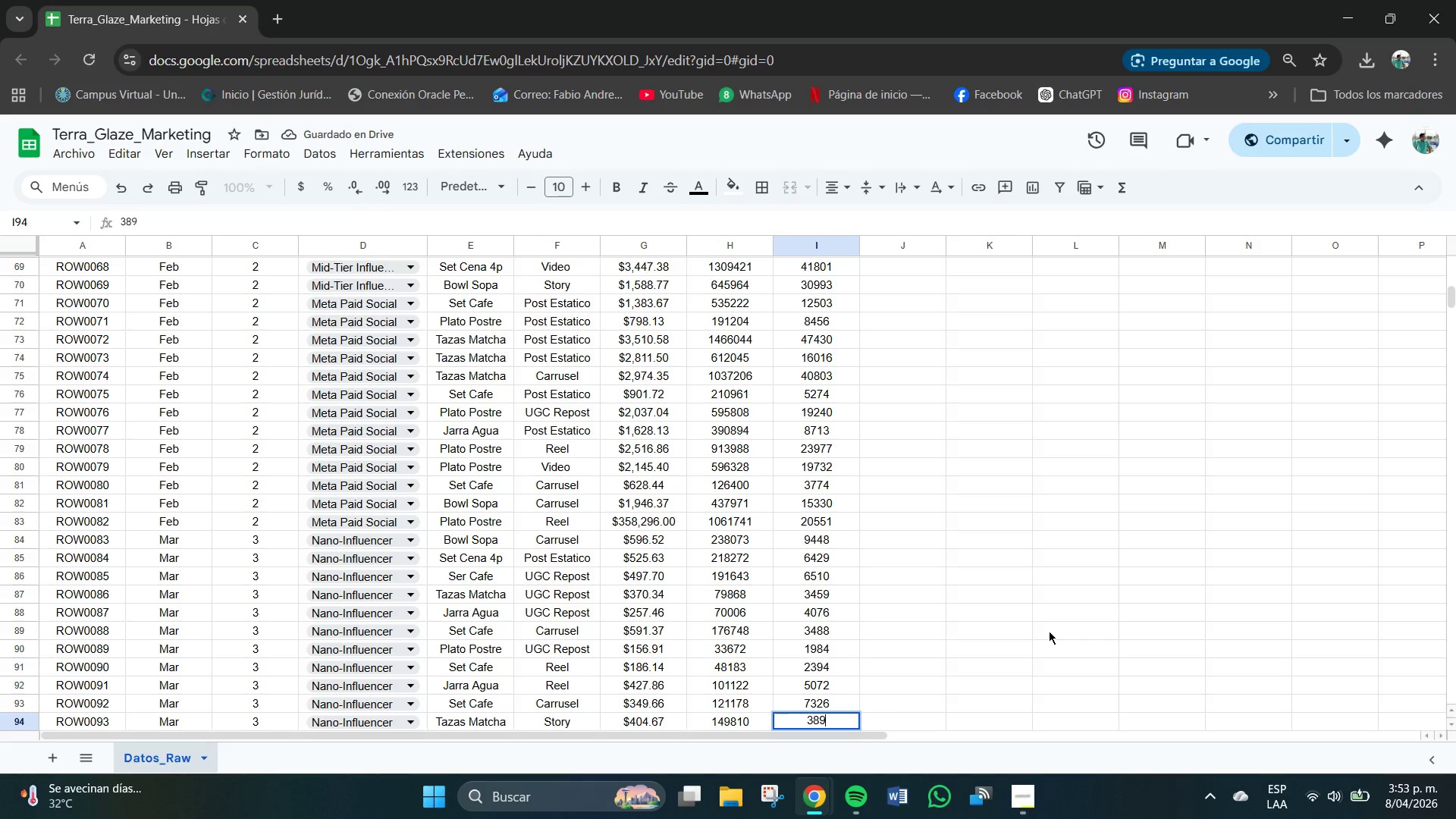 
key(Numpad3)
 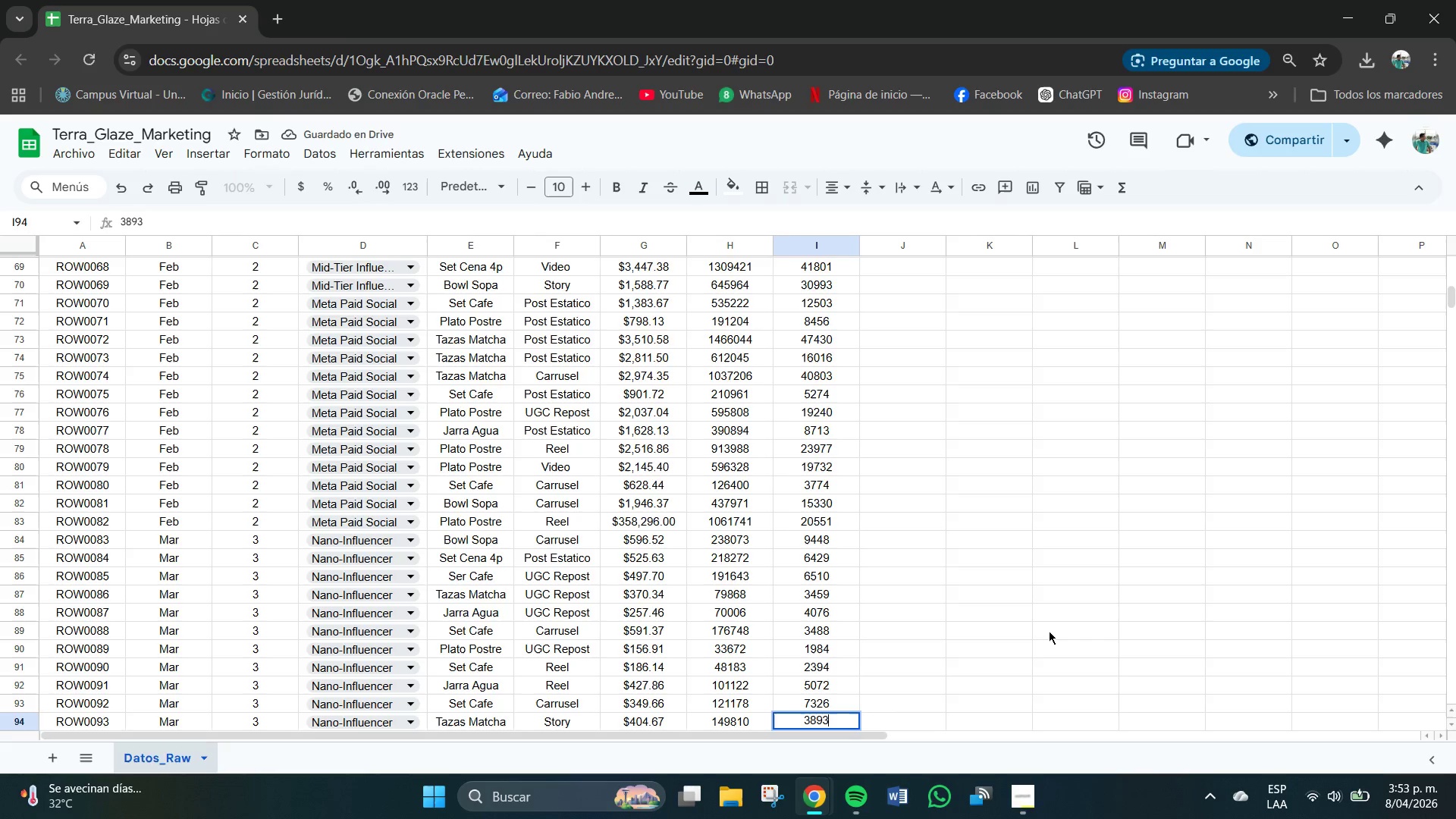 
key(NumpadEnter)
 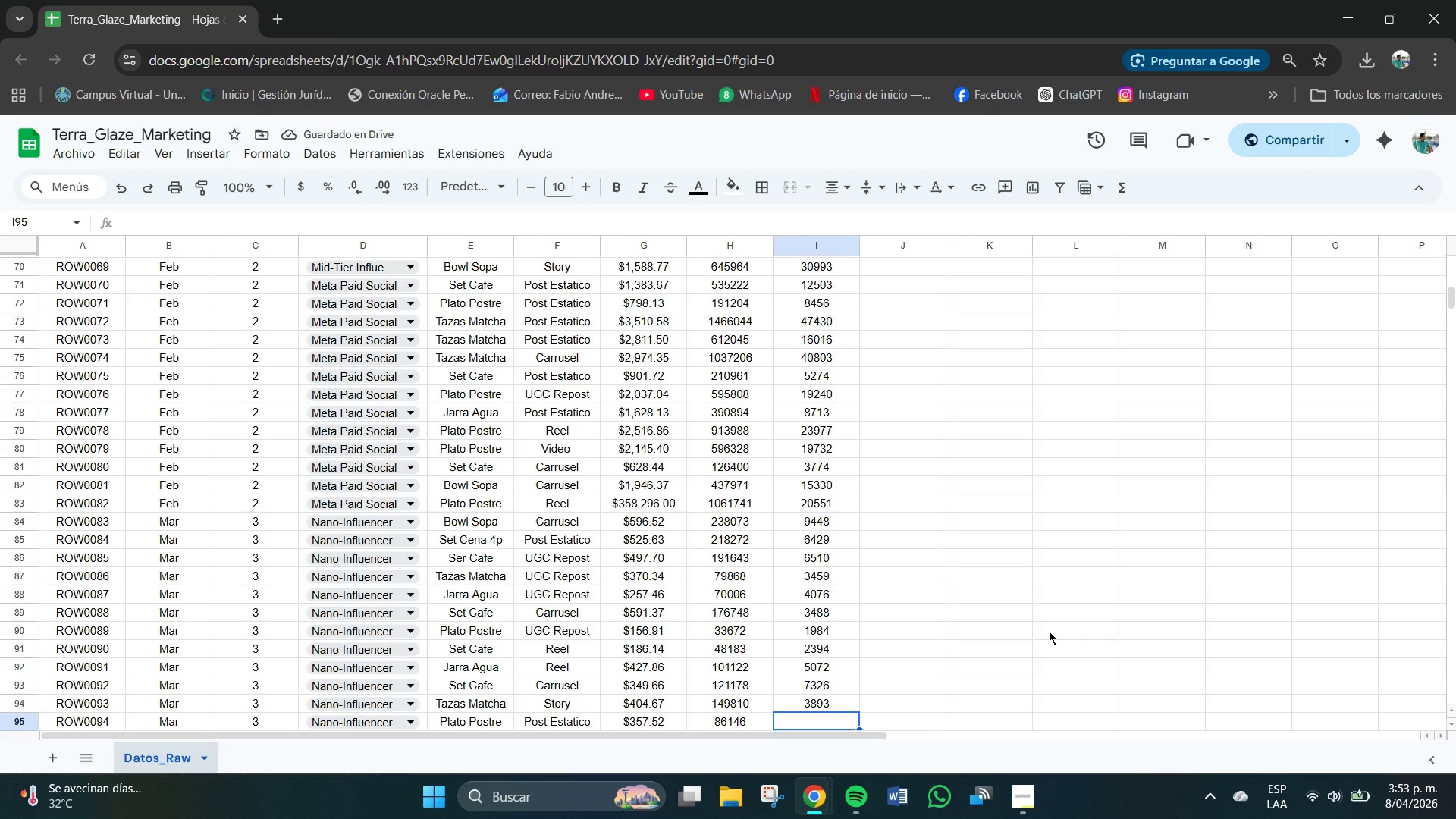 
key(Numpad2)
 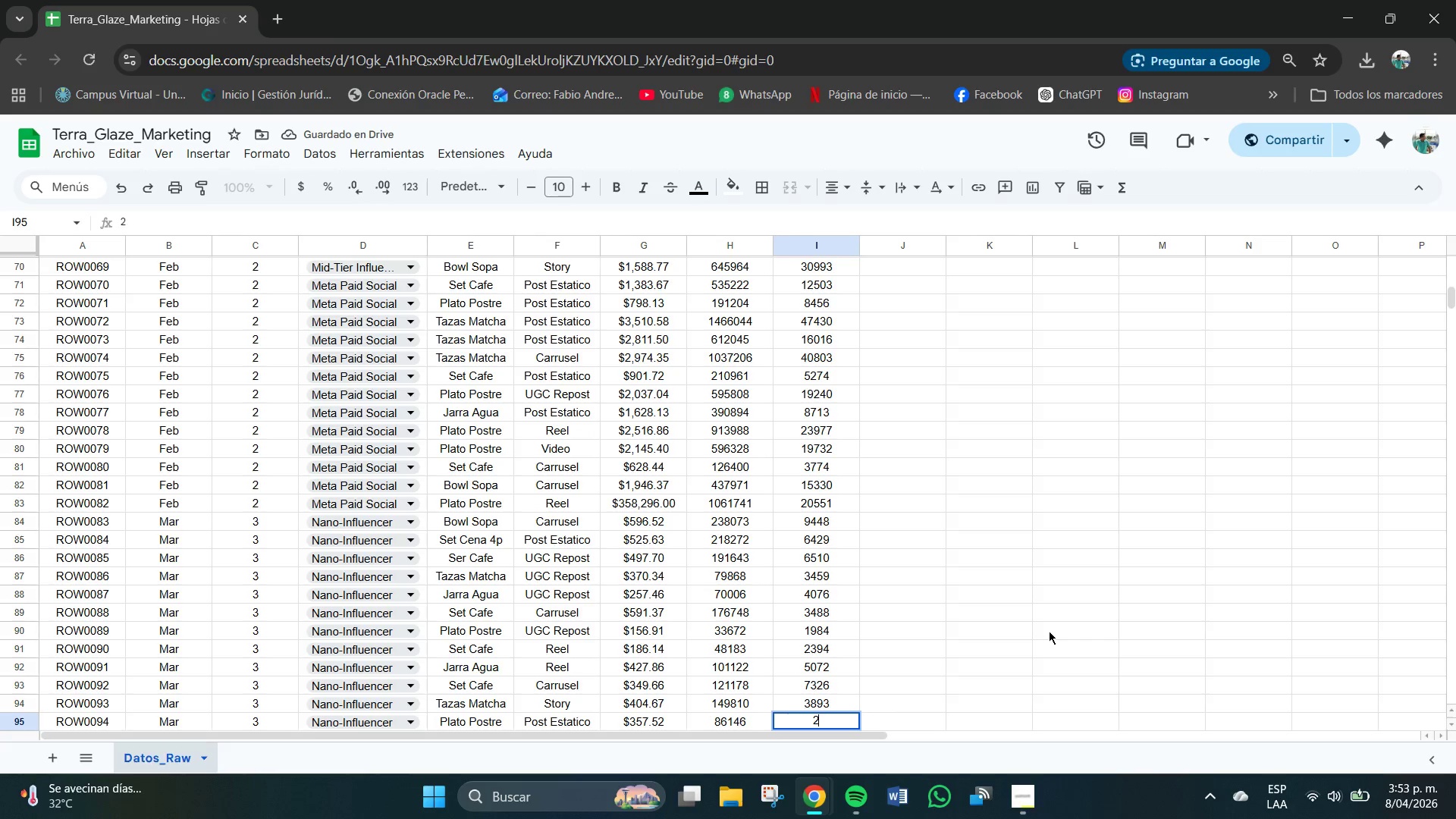 
key(Numpad5)
 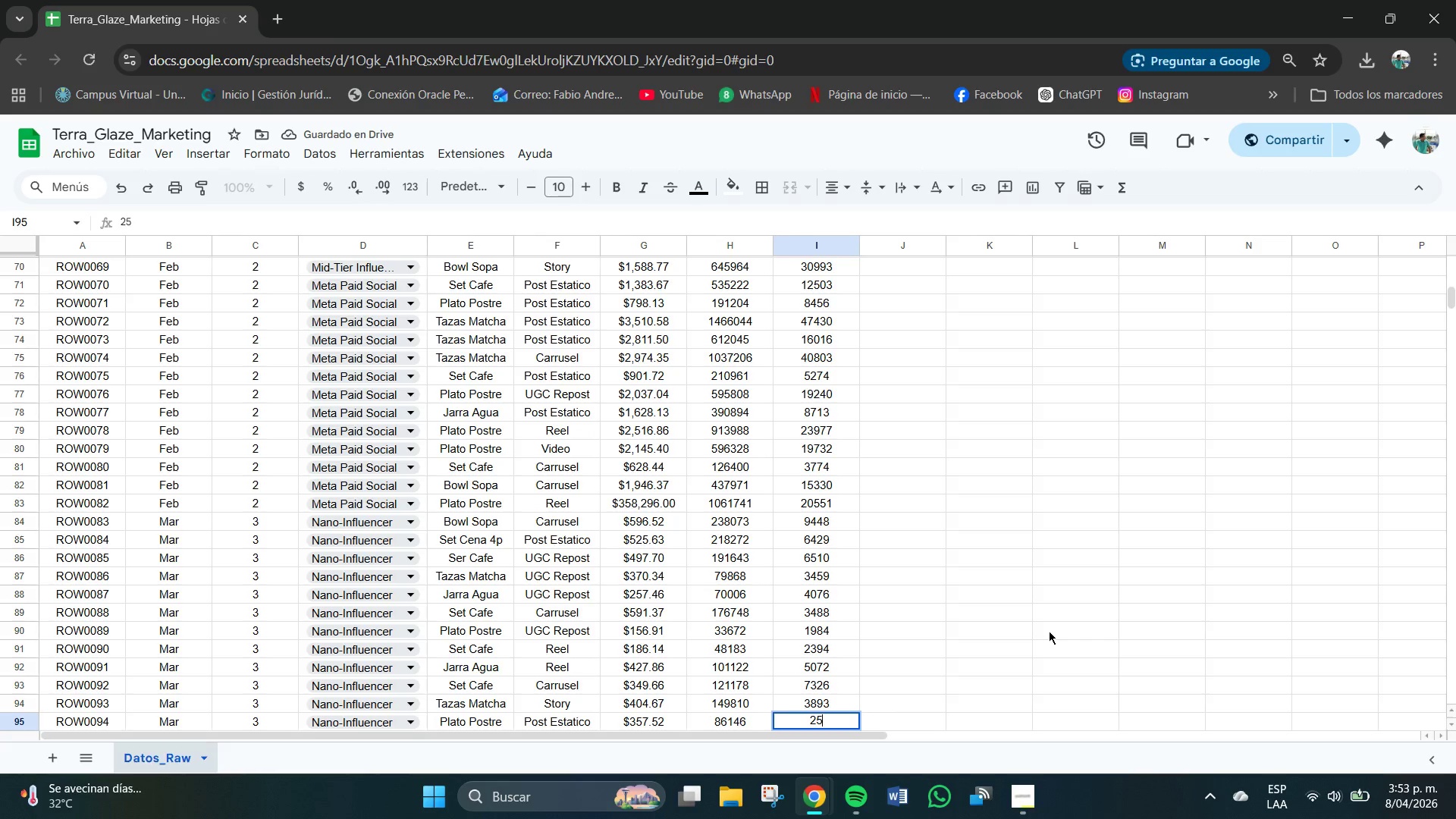 
key(Numpad8)
 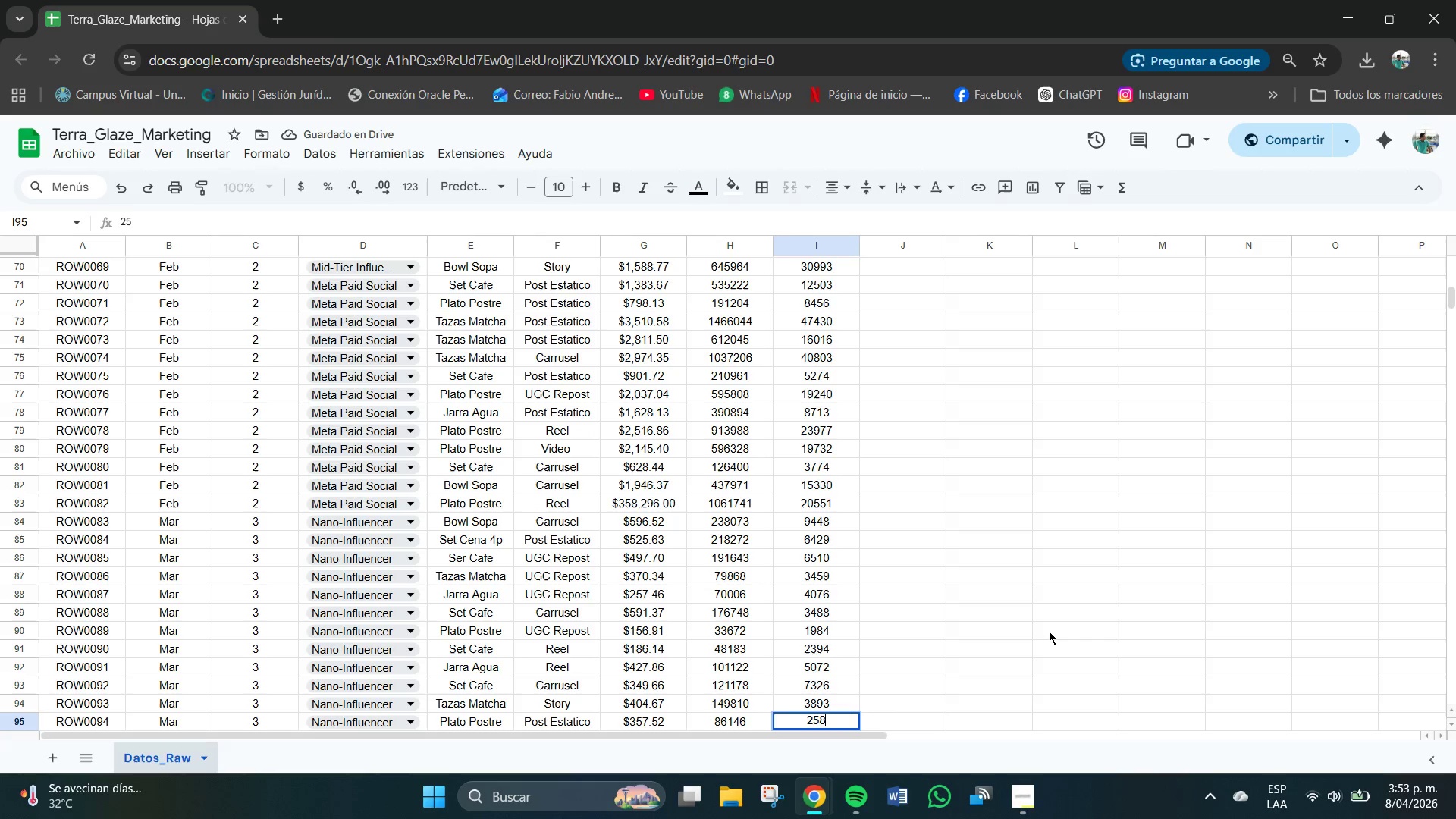 
key(Numpad4)
 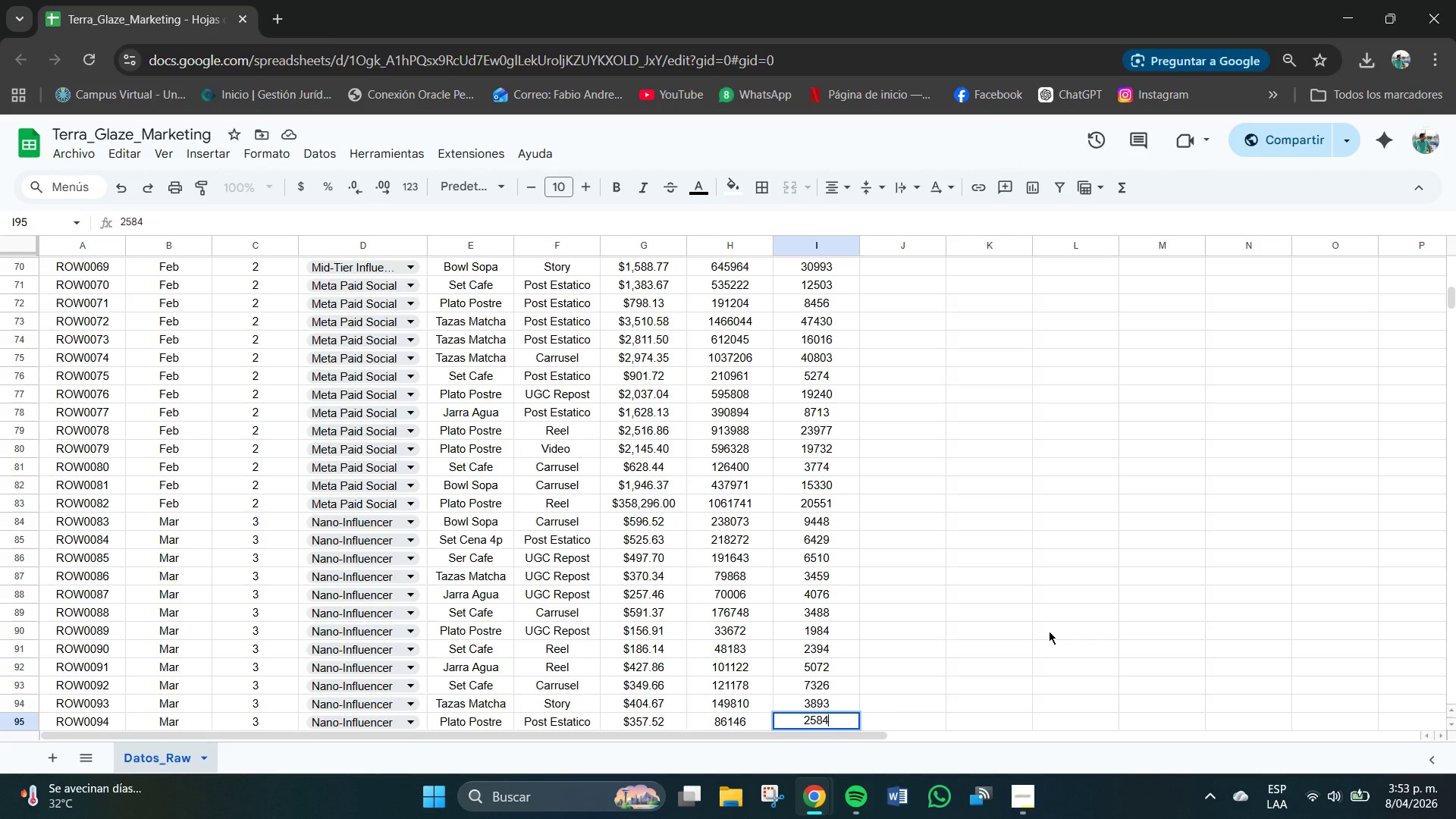 
key(NumpadEnter)
 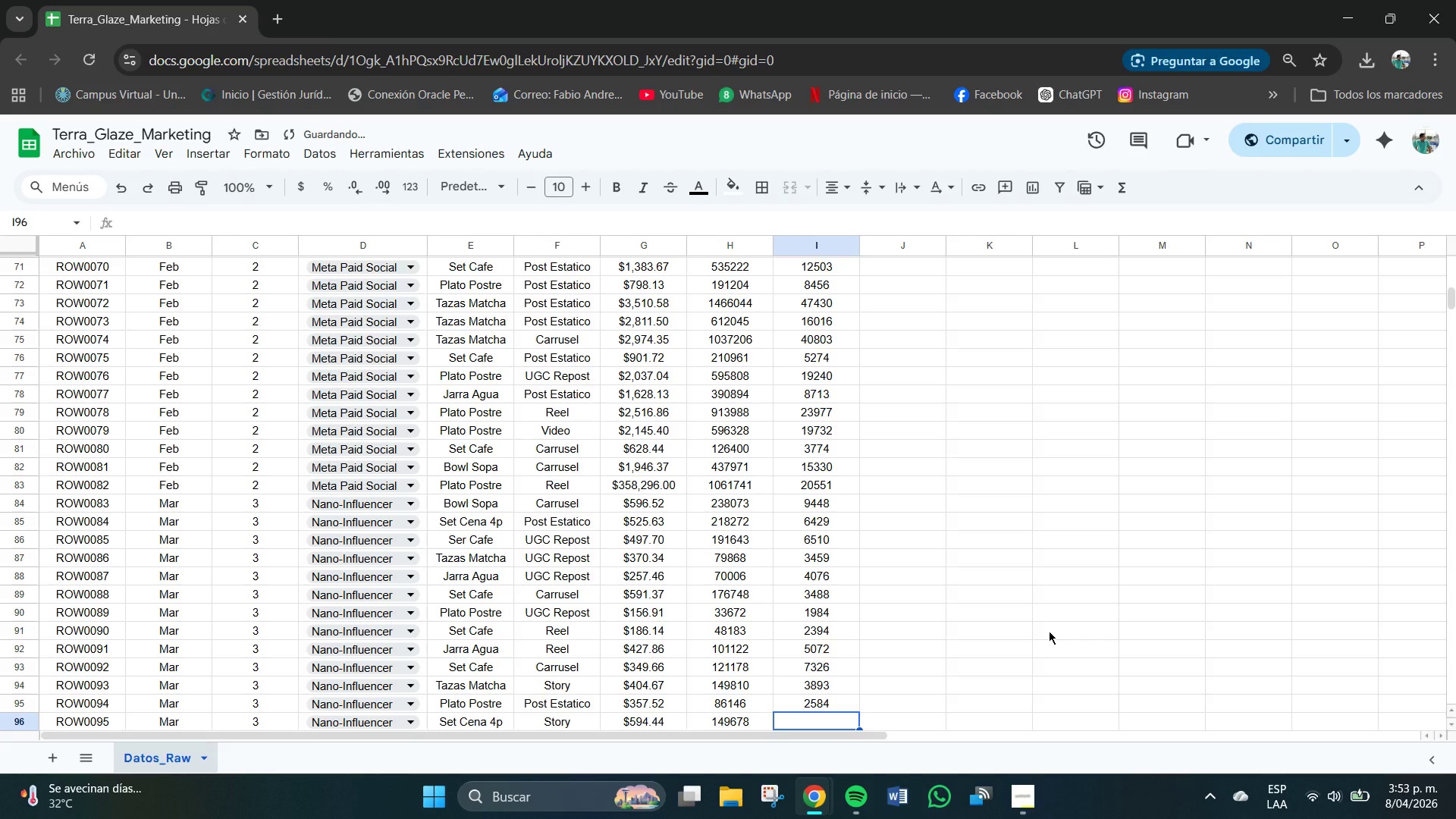 
key(Numpad9)
 